 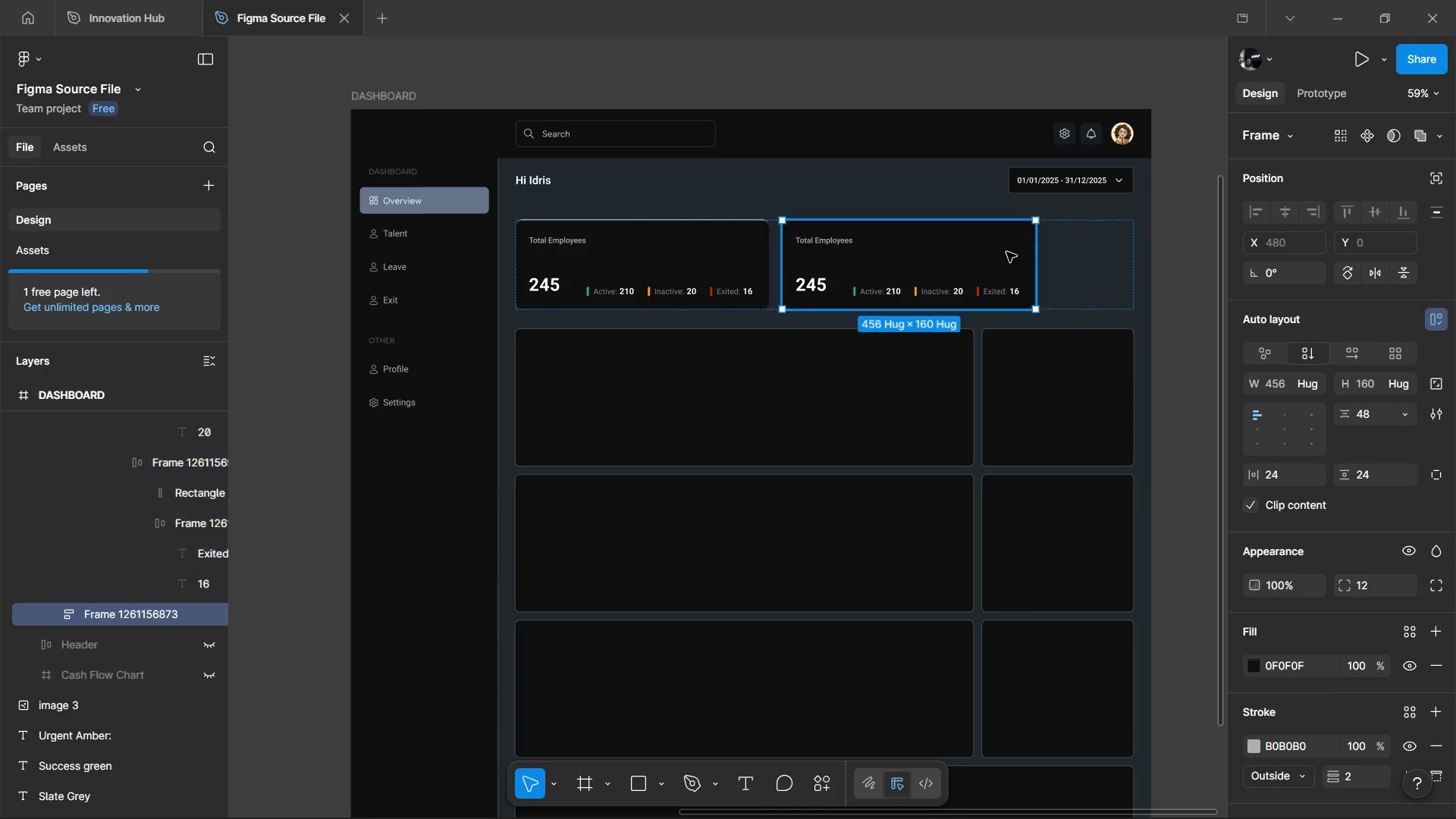 
left_click([1310, 385])
 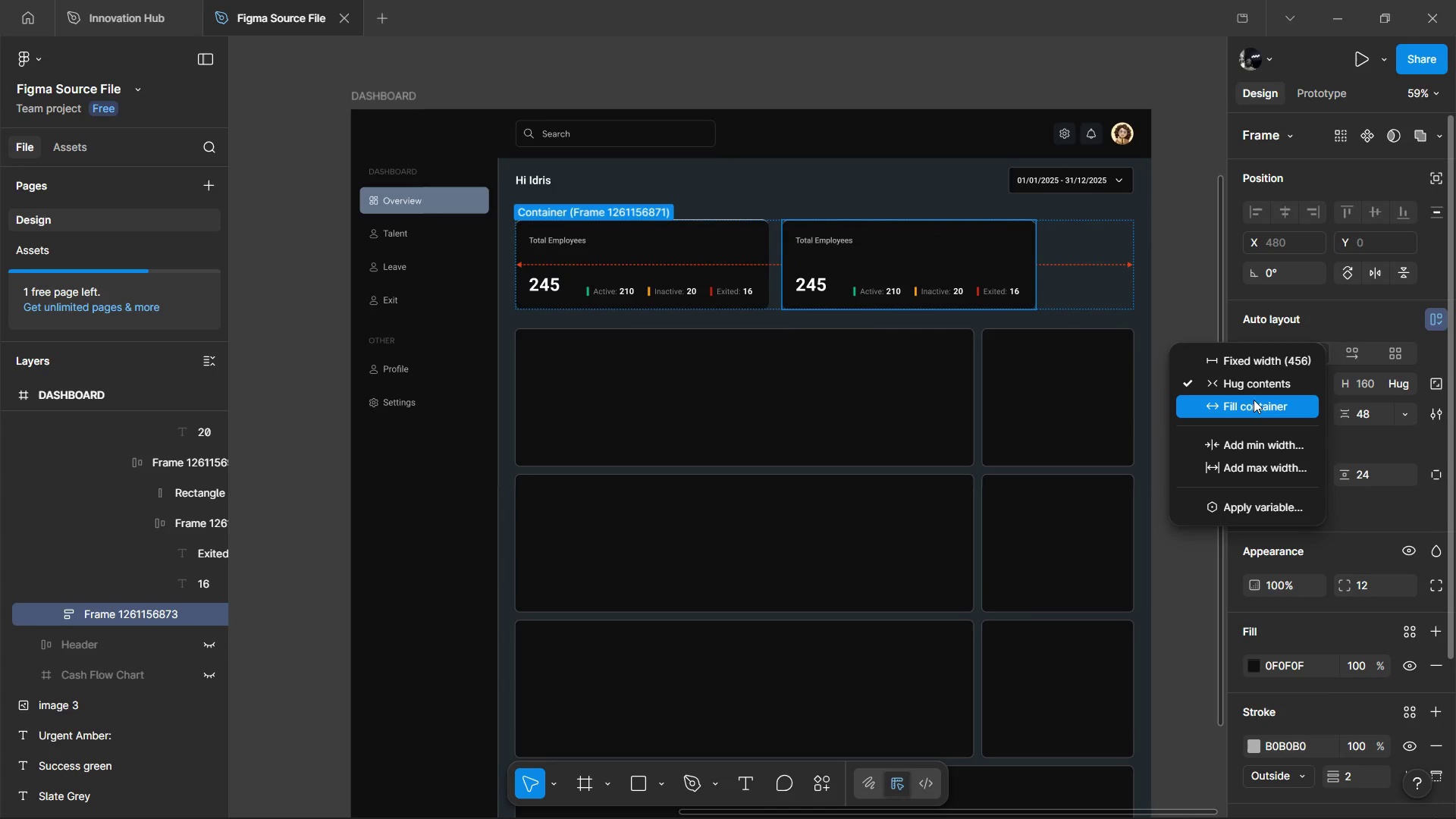 
left_click([1254, 400])
 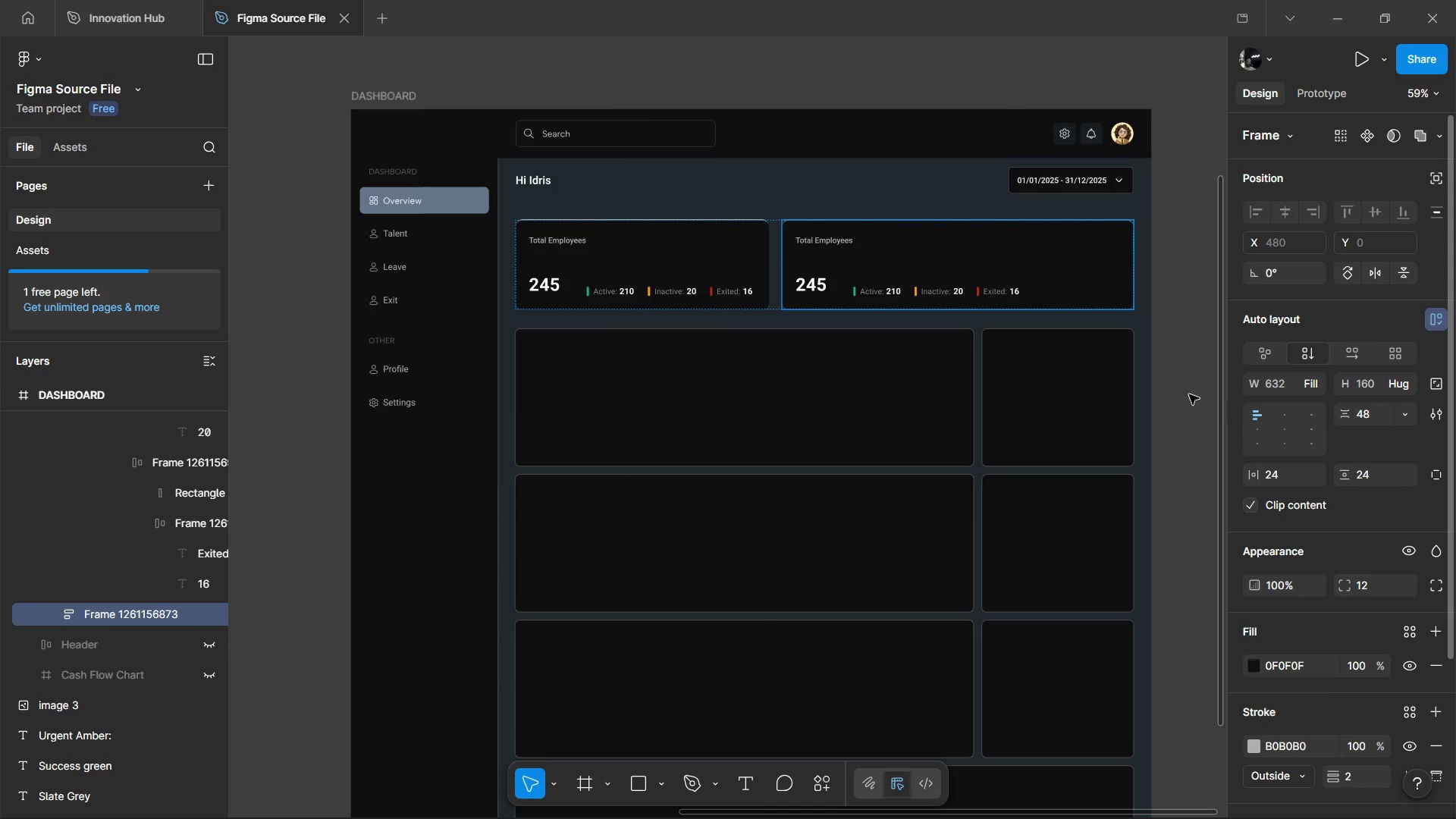 
key(Control+D)
 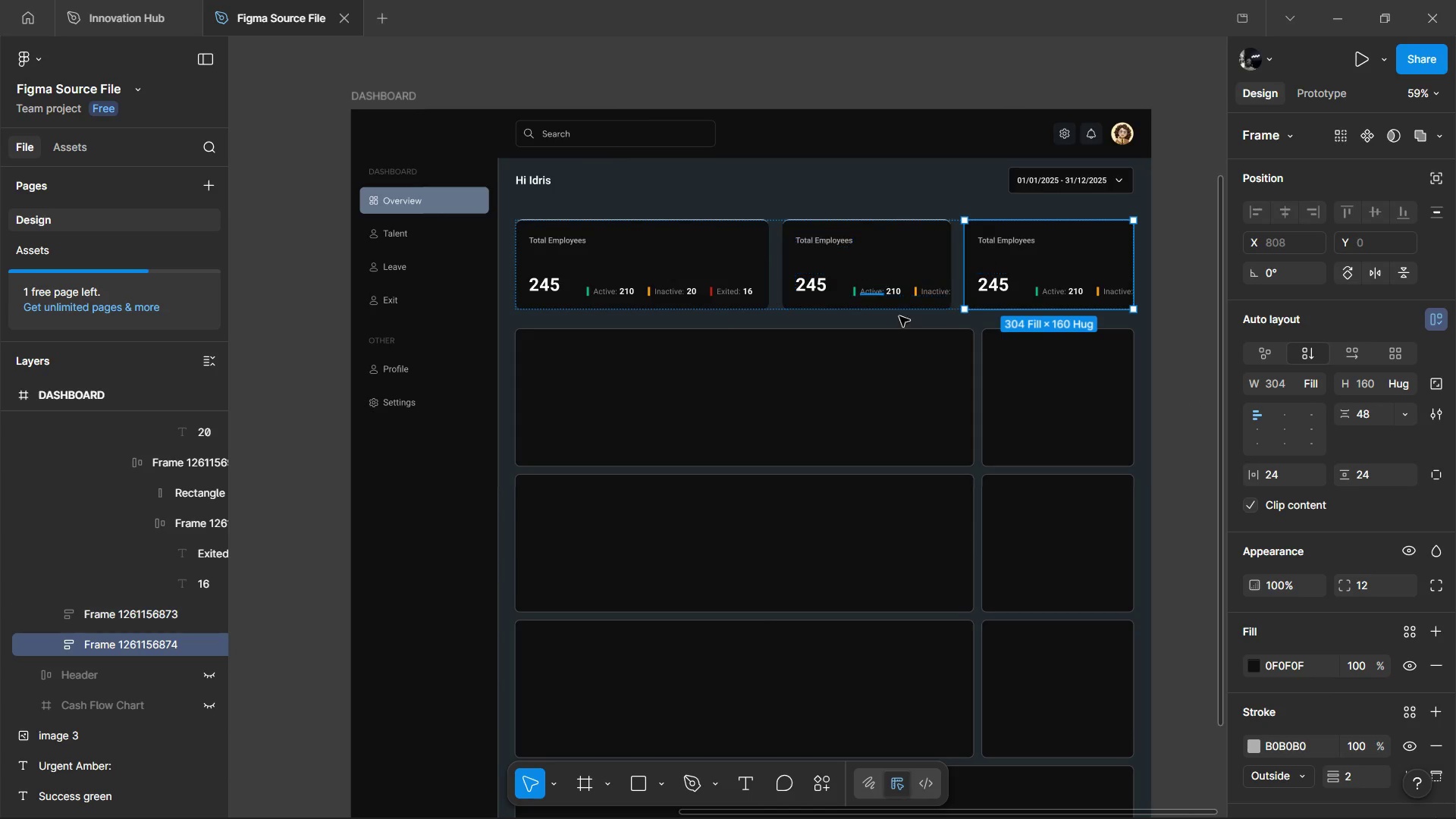 
left_click([900, 478])
 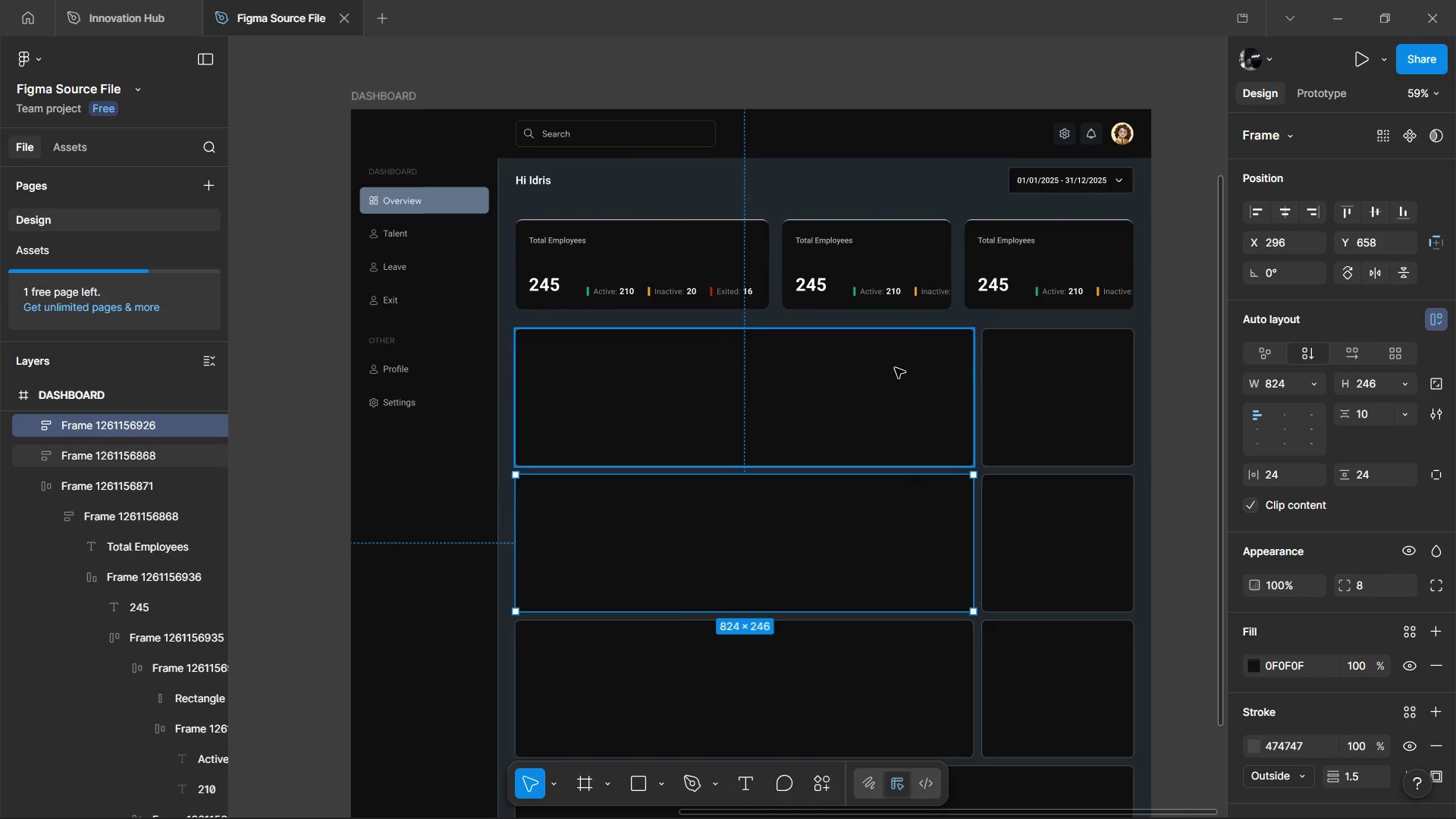 
hold_key(key=ControlLeft, duration=0.73)
 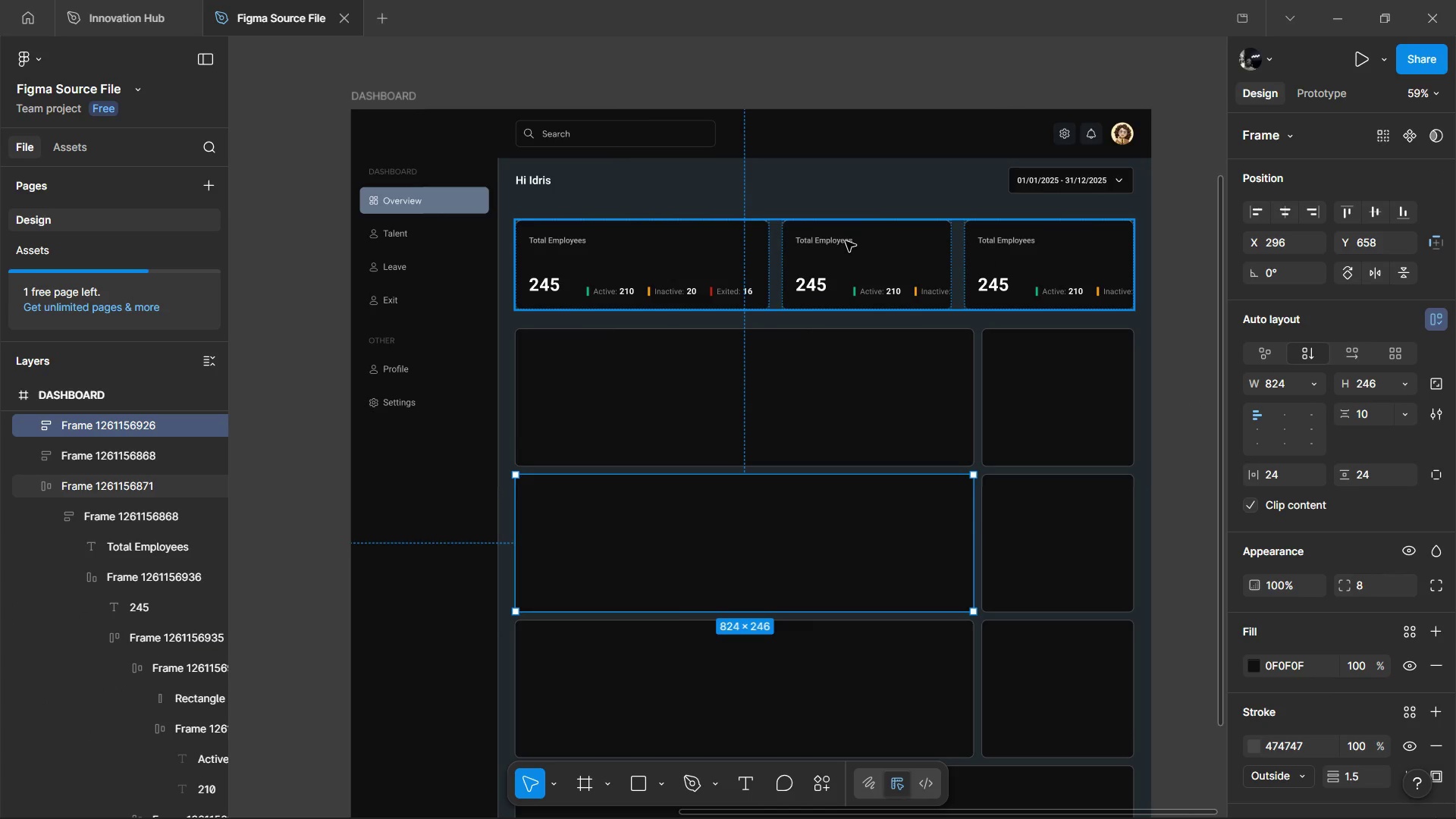 
hold_key(key=ControlLeft, duration=1.98)
 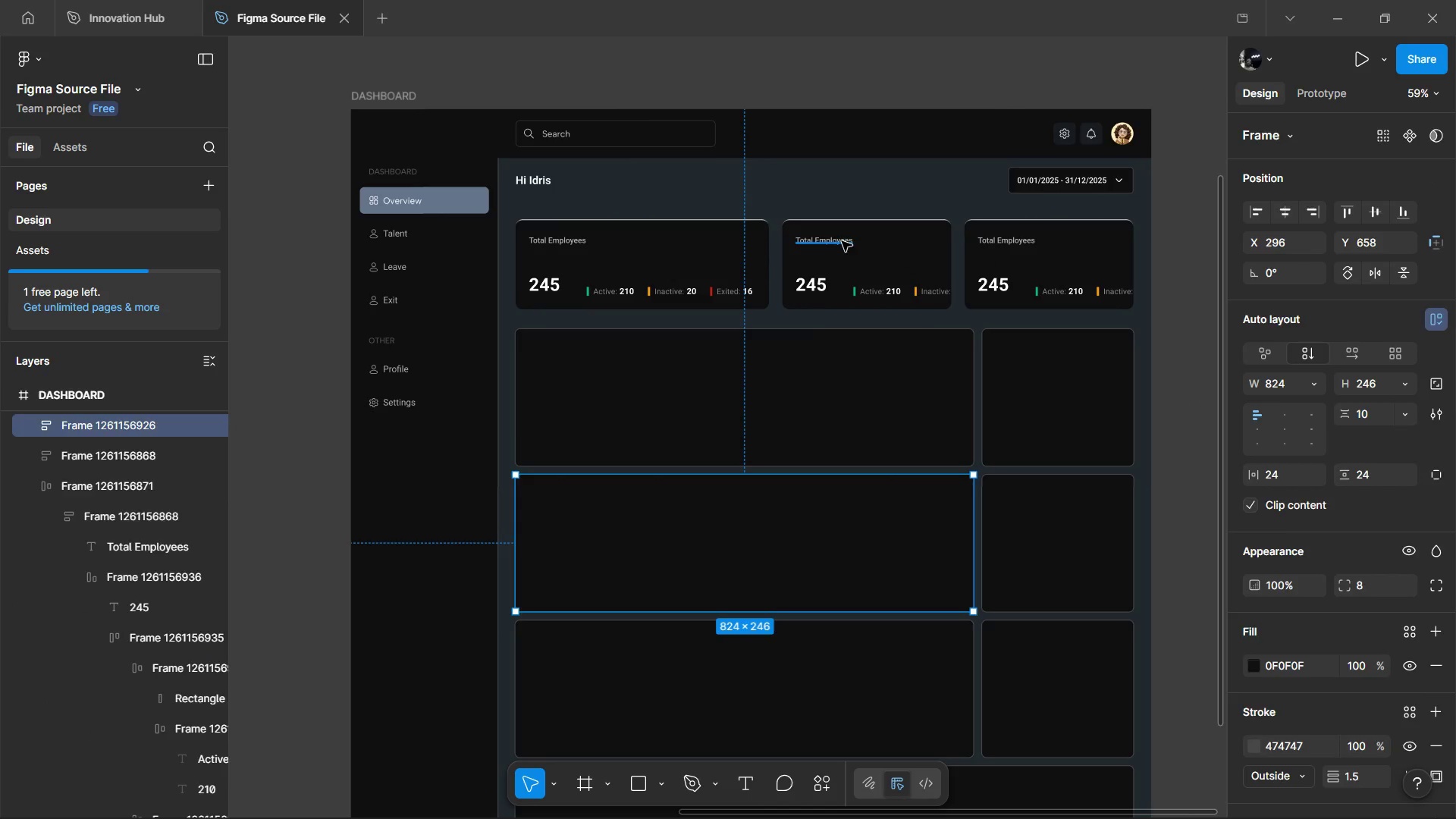 
hold_key(key=ControlLeft, duration=0.69)
double_click([842, 241])
 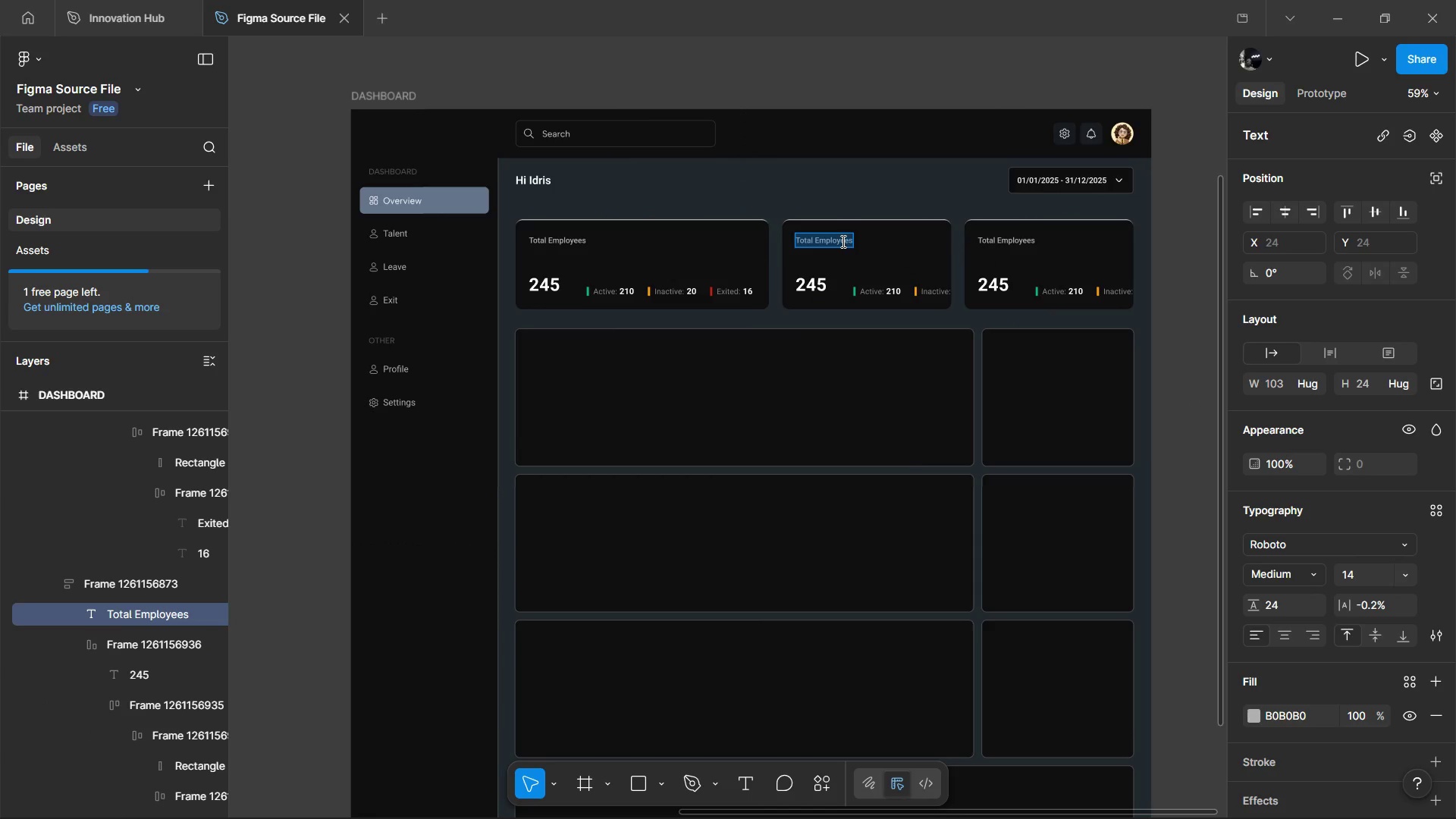 
type(Pending Leave Requests)
 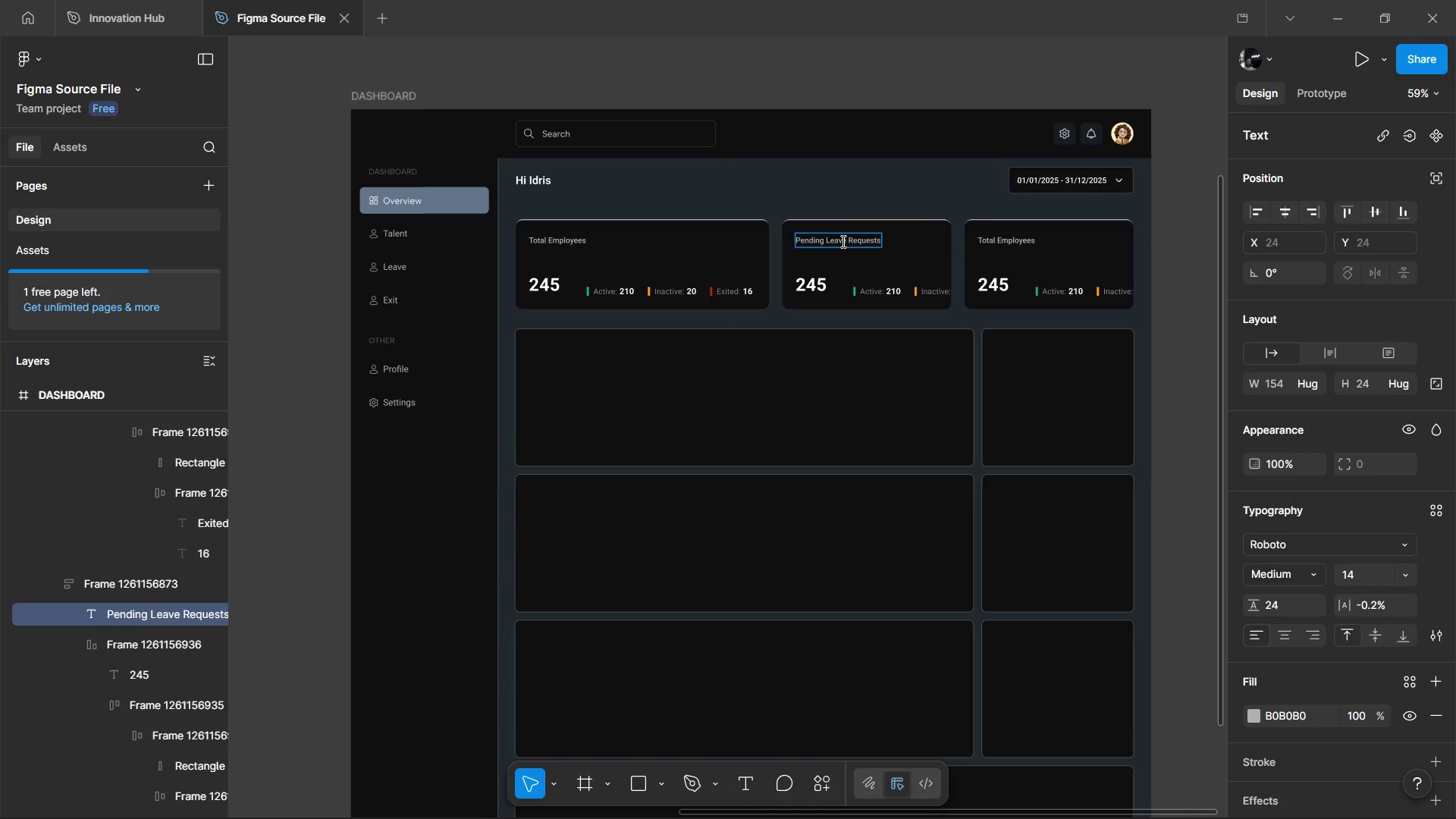 
hold_key(key=ControlLeft, duration=0.88)
scroll: coordinate [860, 370], scroll_direction: up, amount: 1.0
 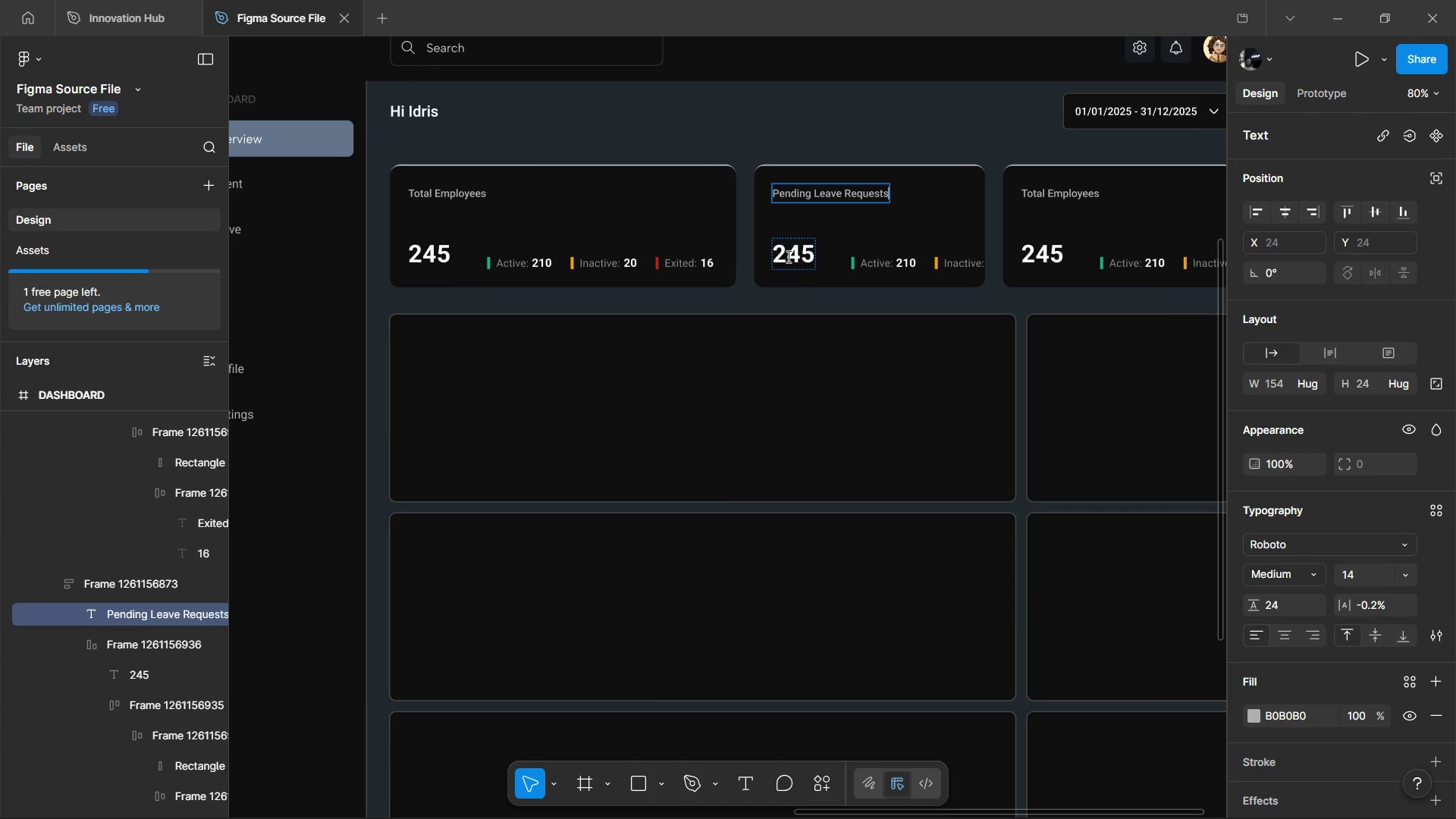 
double_click([787, 256])
 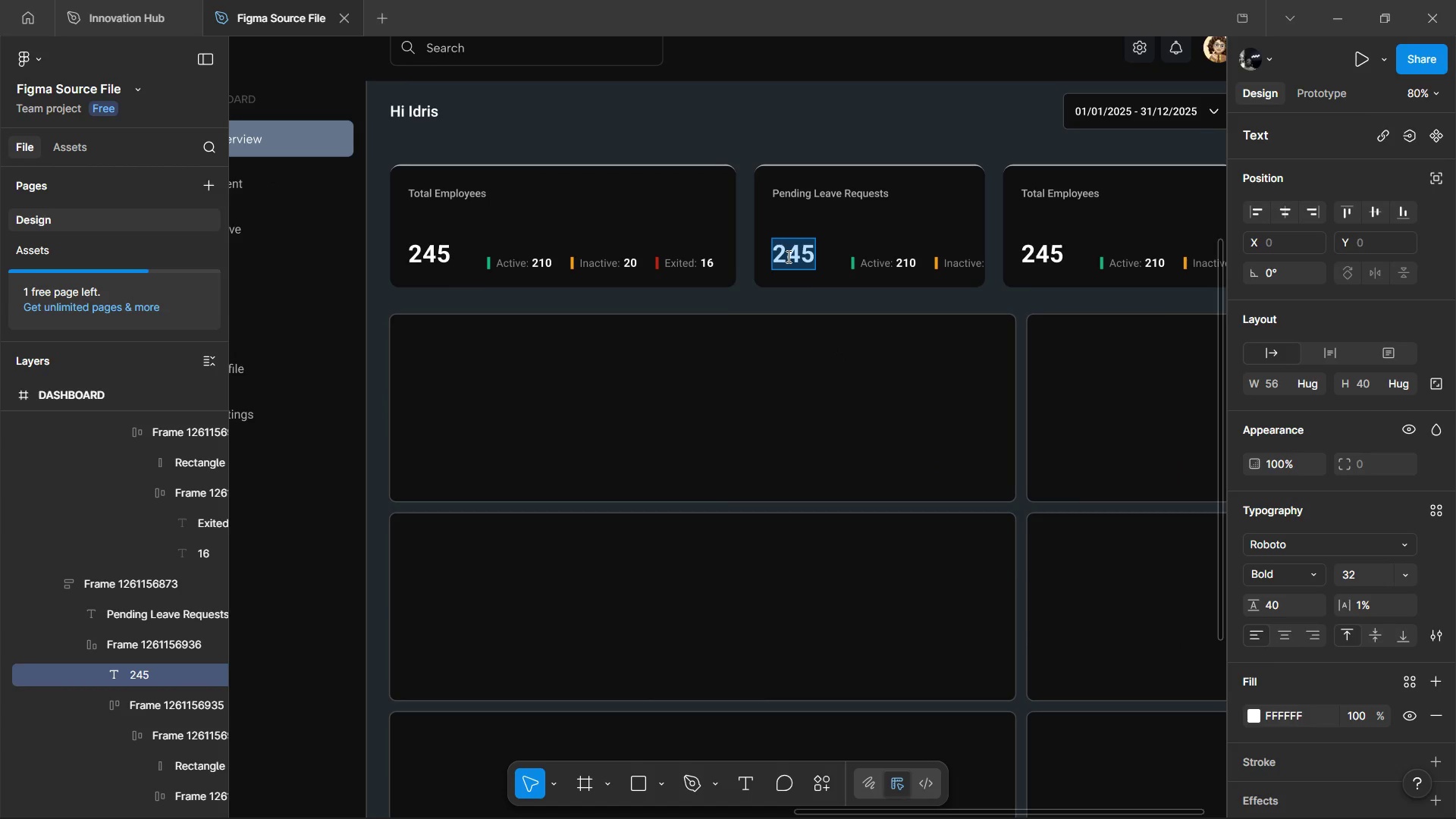 
type(12)
 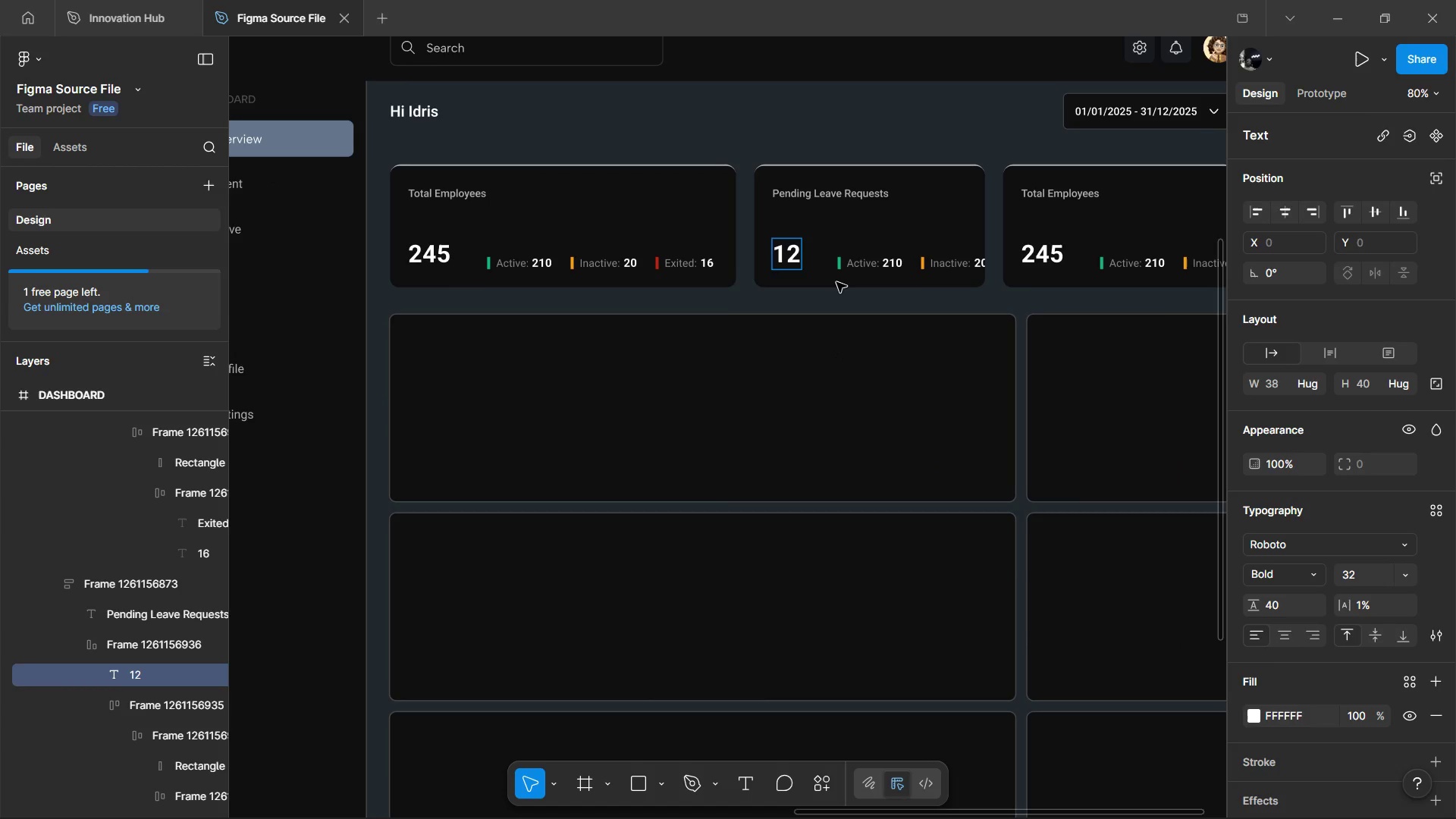 
left_click([836, 282])
 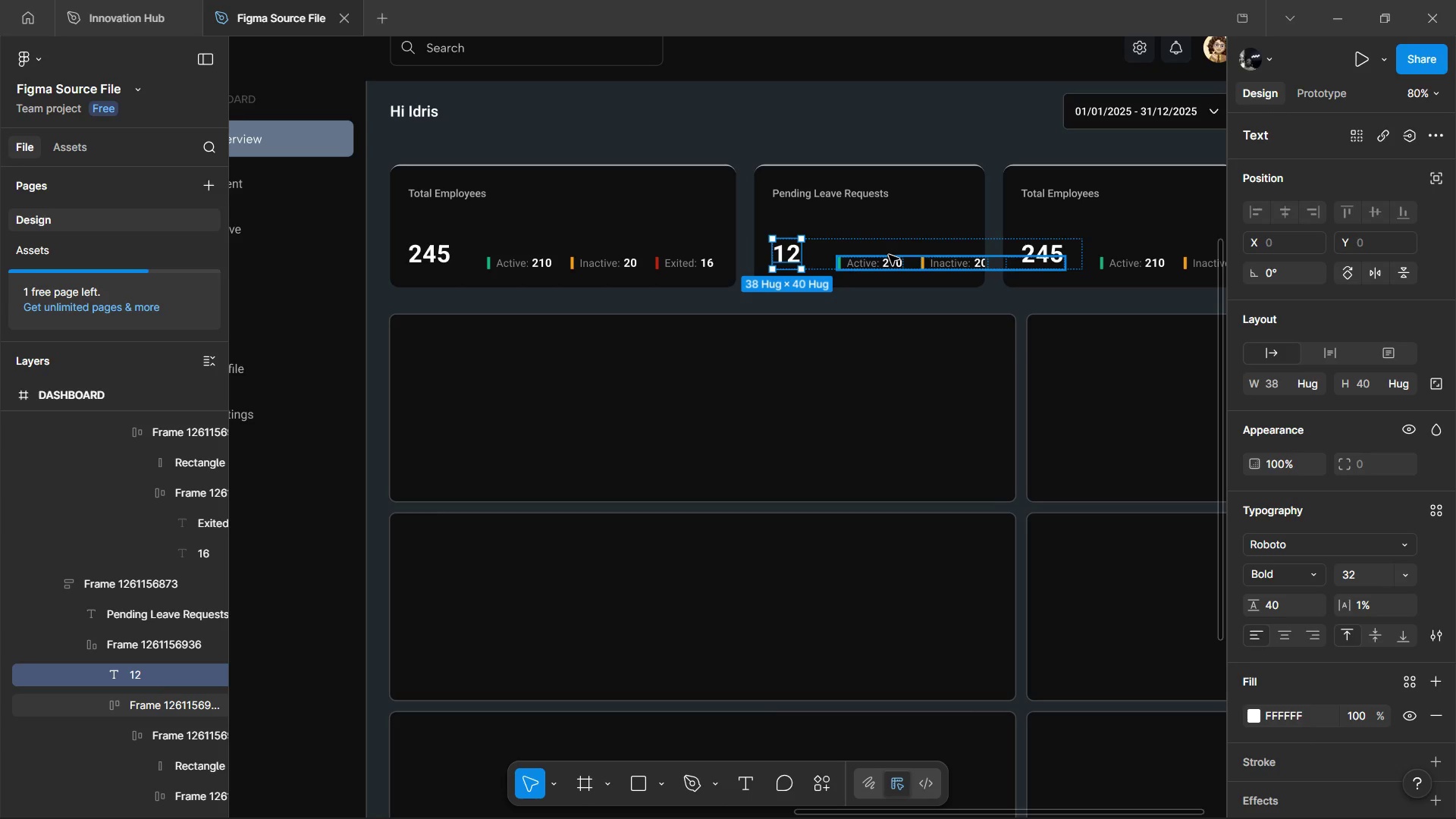 
left_click([889, 255])
 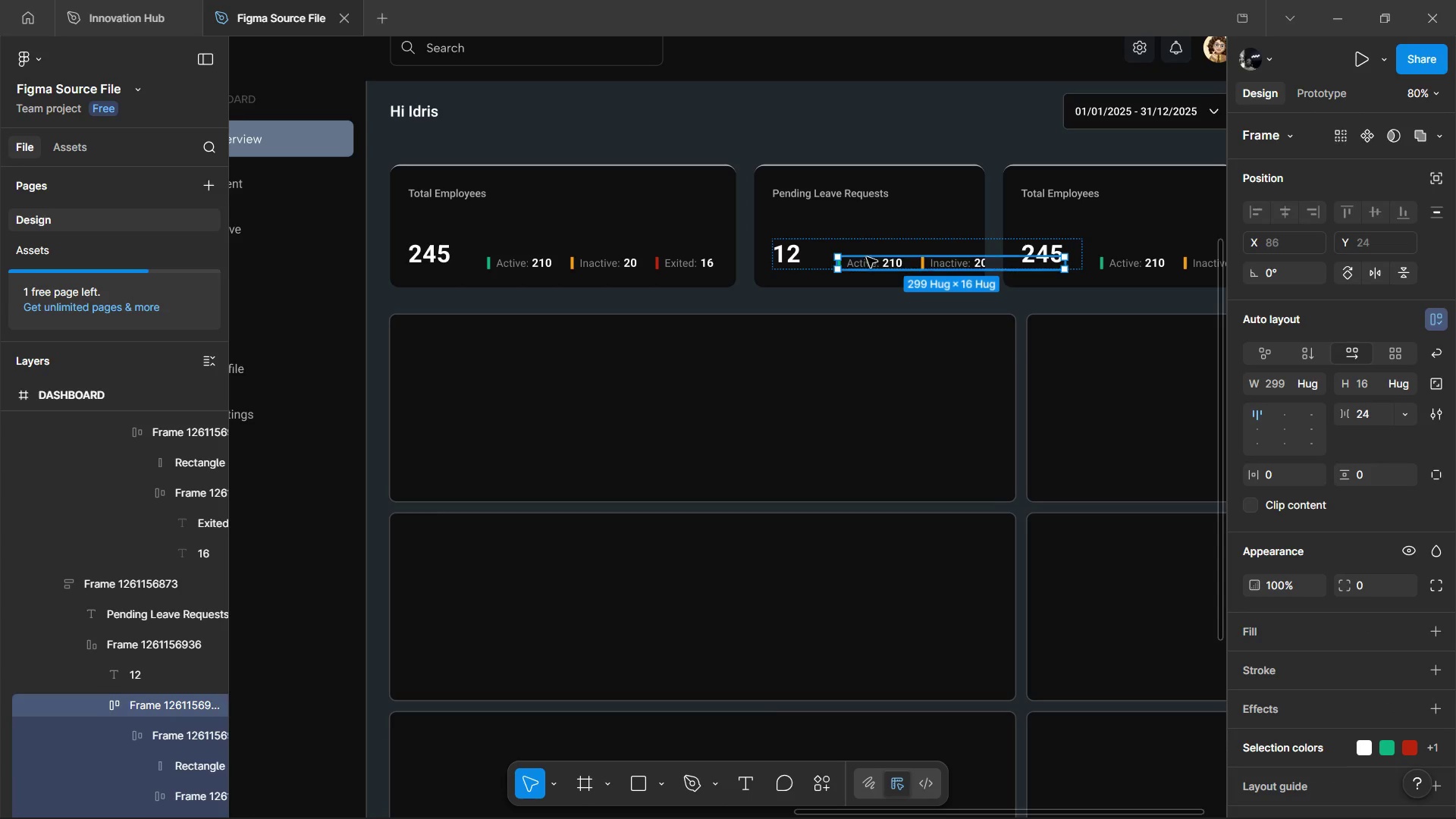 
hold_key(key=ControlLeft, duration=1.12)
left_click([860, 261])
 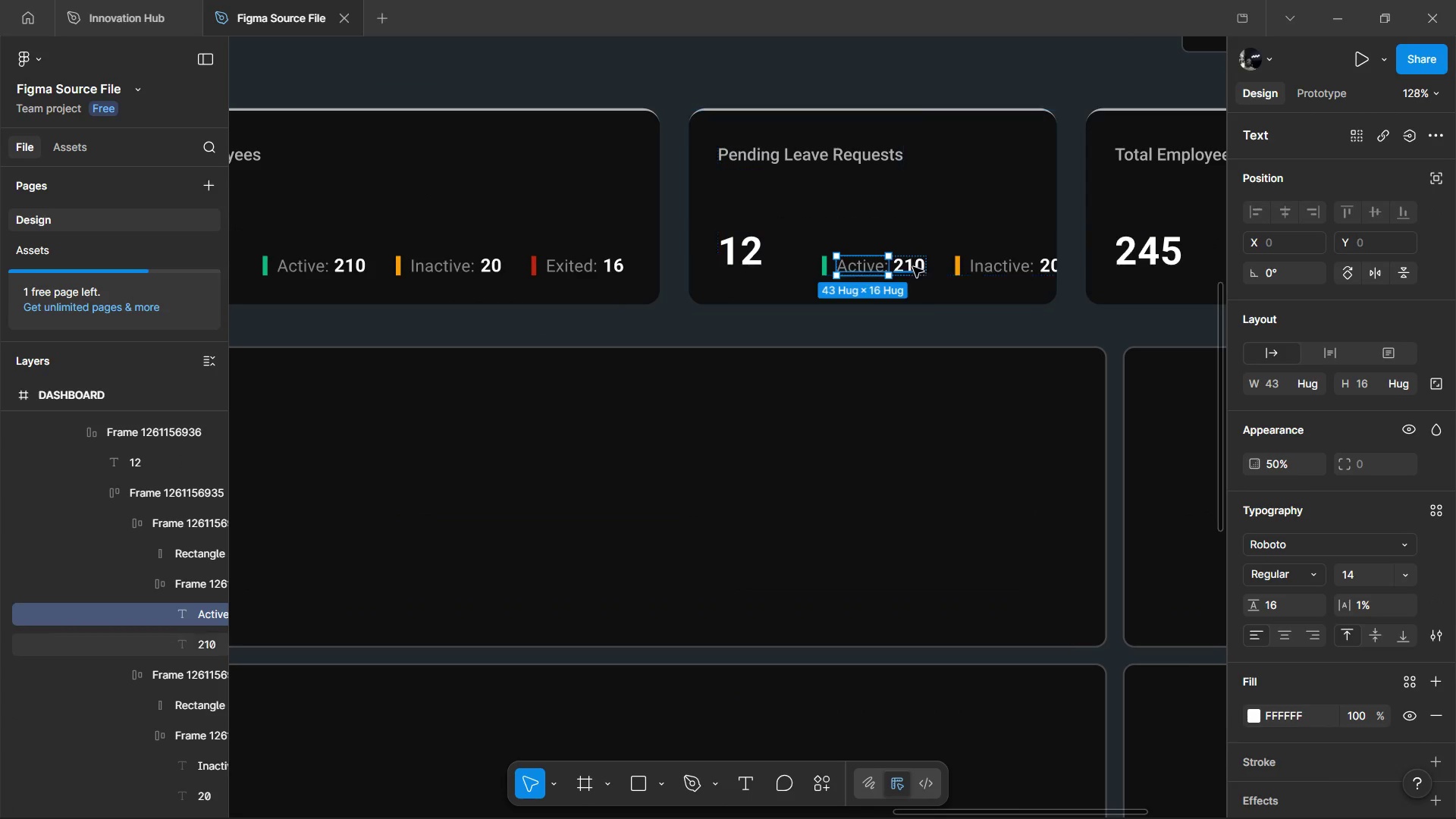 
scroll: coordinate [864, 259], scroll_direction: up, amount: 3.0
 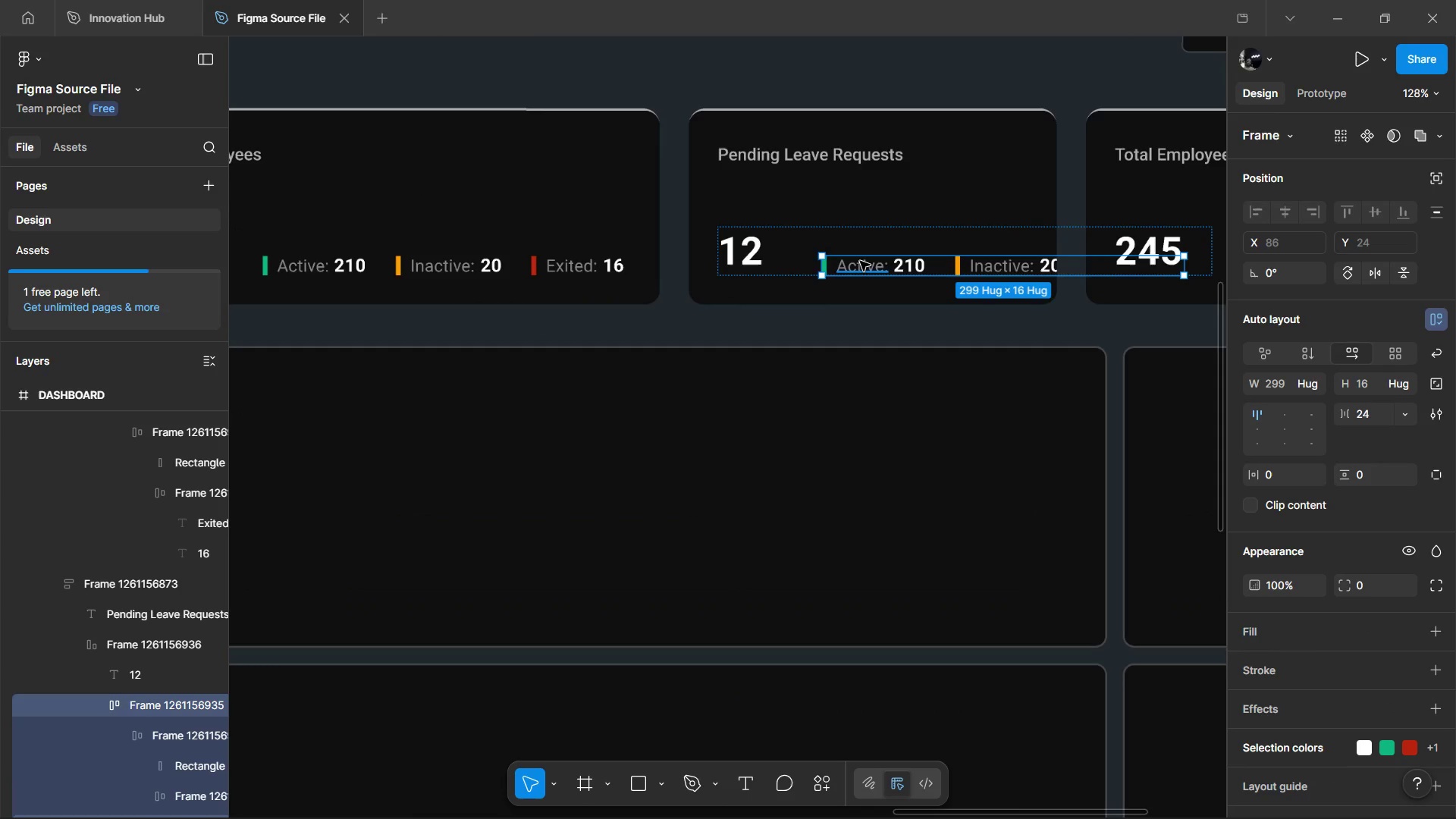 
hold_key(key=ControlLeft, duration=1.52)
scroll: coordinate [980, 268], scroll_direction: down, amount: 2.0
 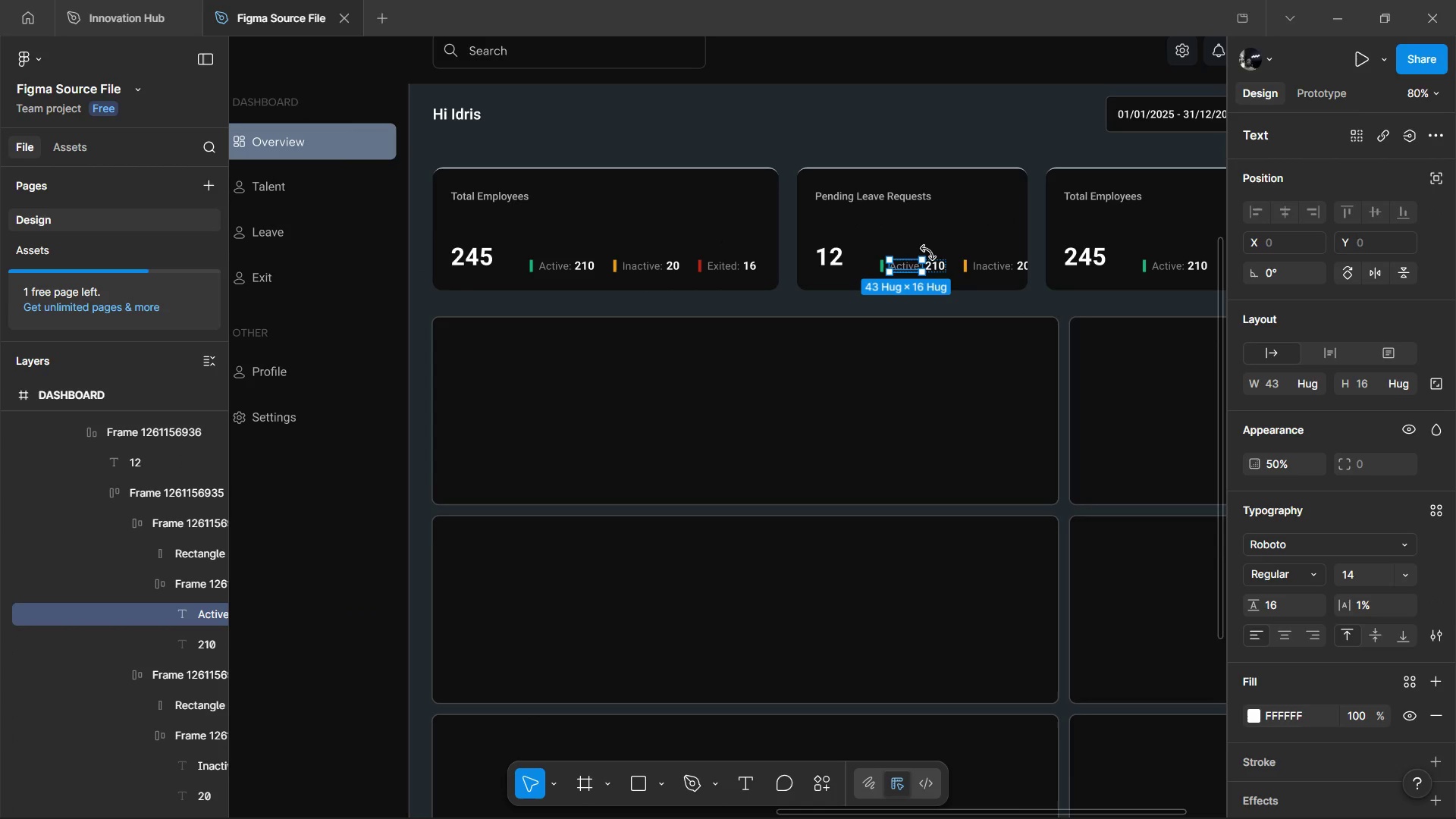 
hold_key(key=ControlLeft, duration=1.5)
 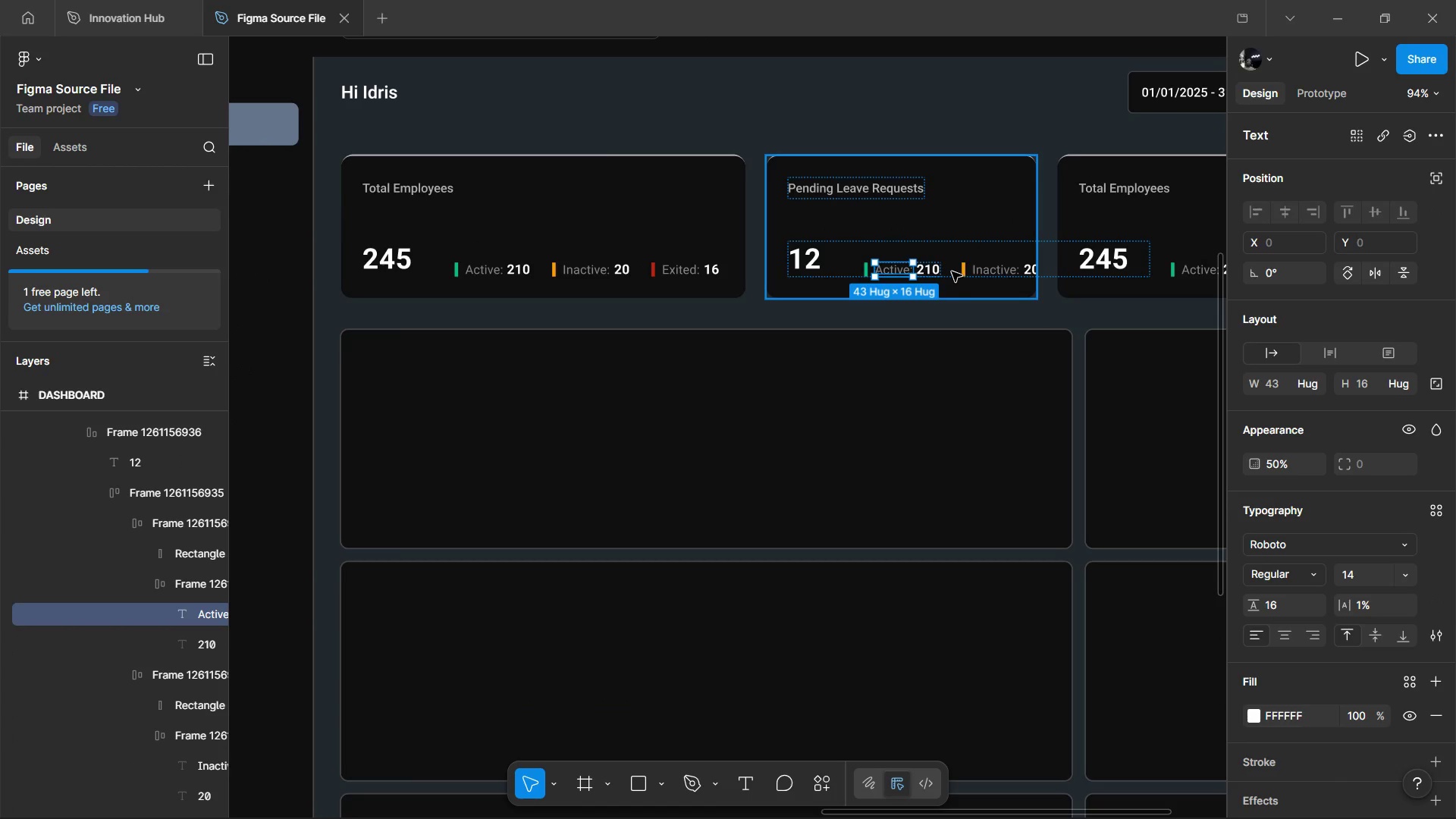 
hold_key(key=ControlLeft, duration=1.51)
 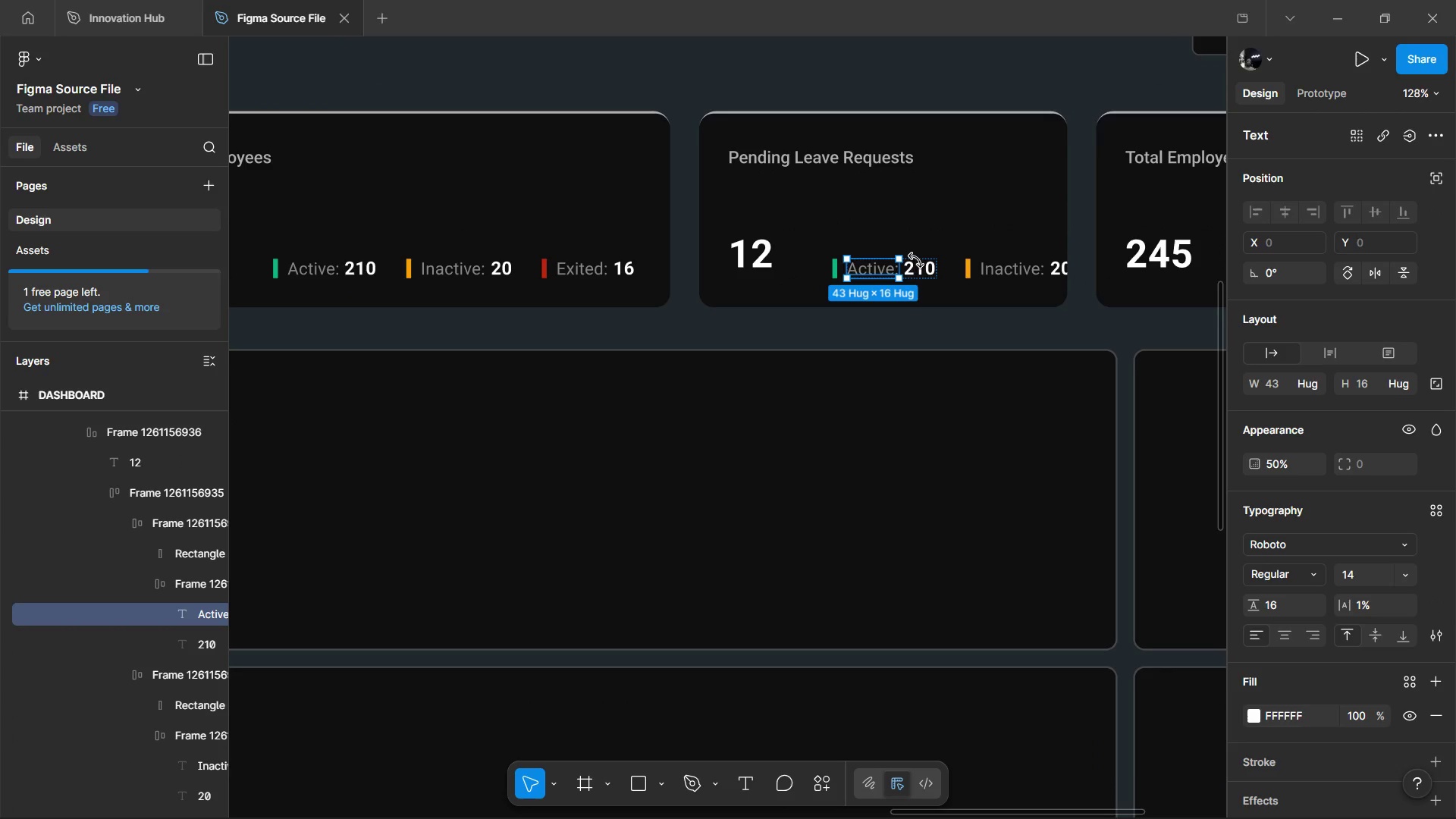 
scroll: coordinate [977, 248], scroll_direction: none, amount: 0.0
 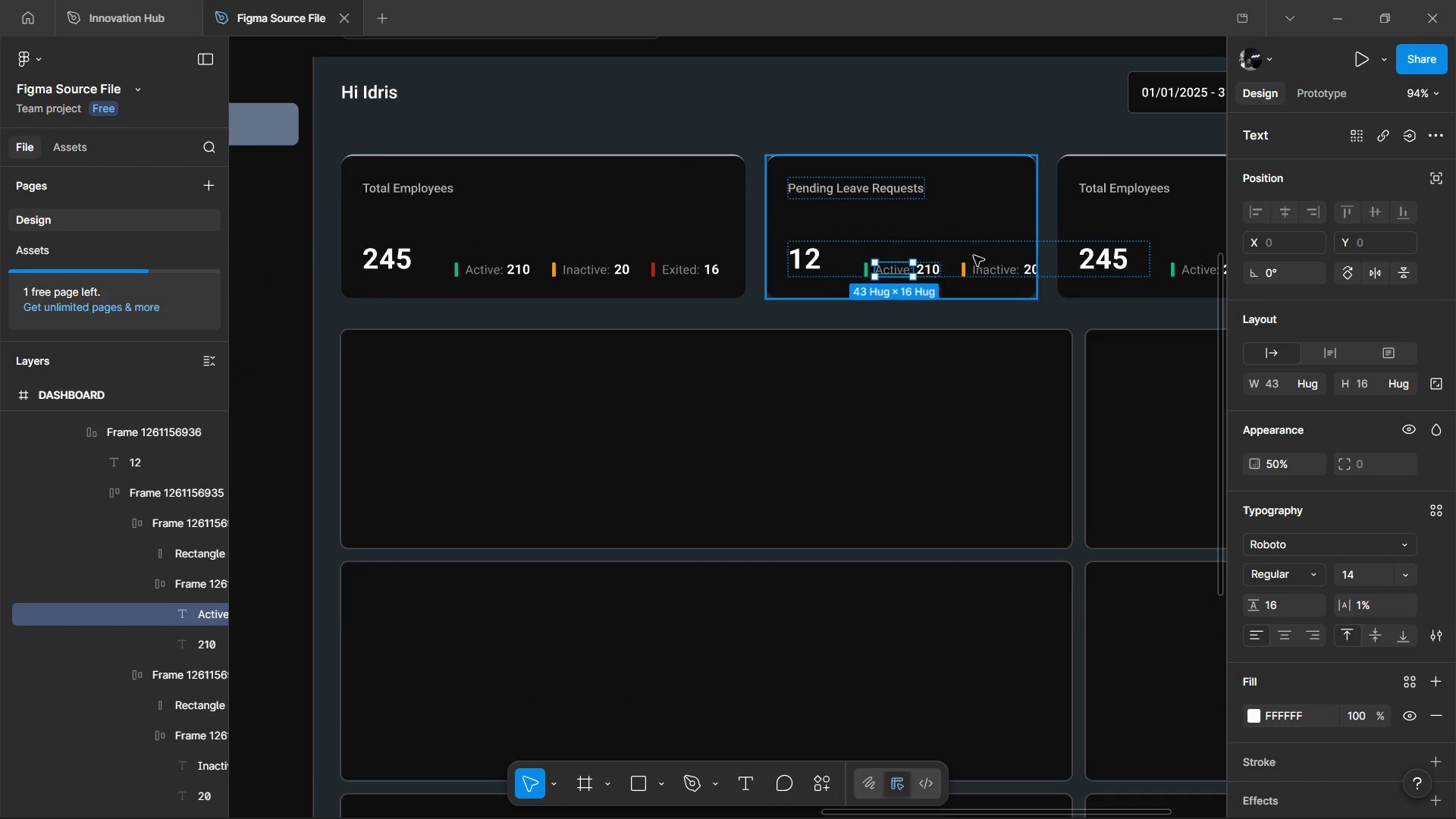 
scroll: coordinate [952, 271], scroll_direction: up, amount: 2.0
 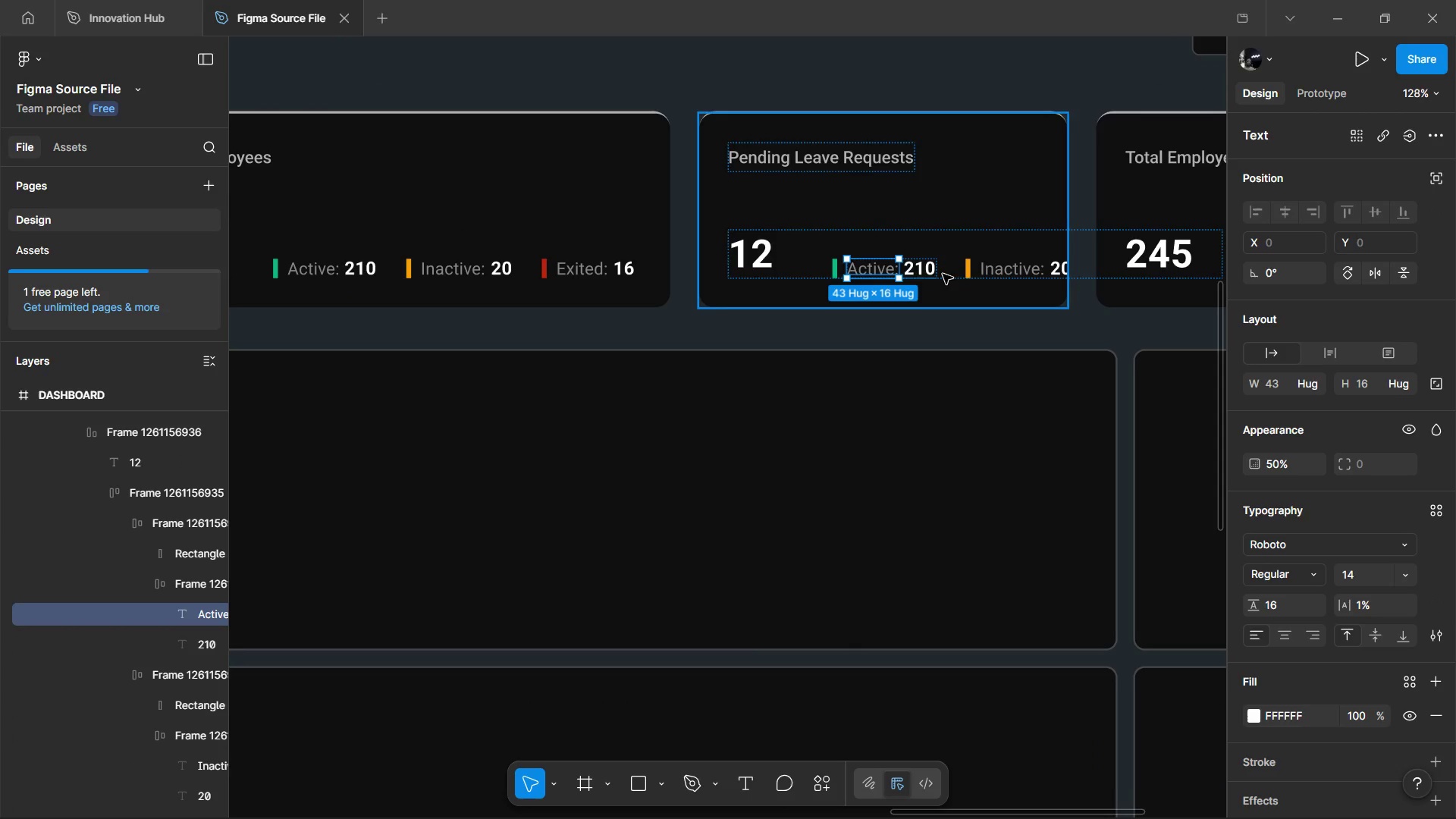 
hold_key(key=ControlLeft, duration=1.5)
 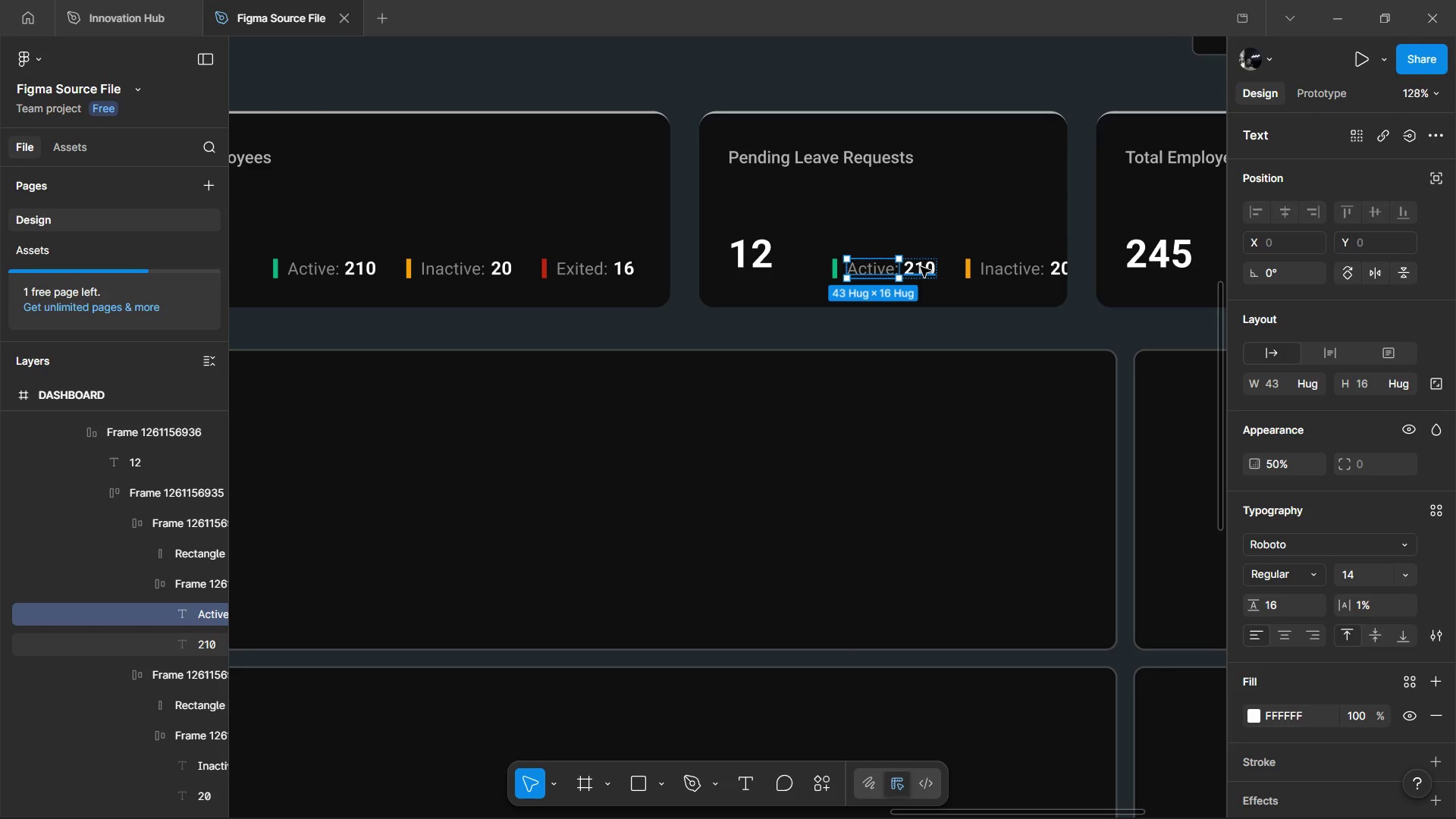 
hold_key(key=ControlLeft, duration=1.16)
 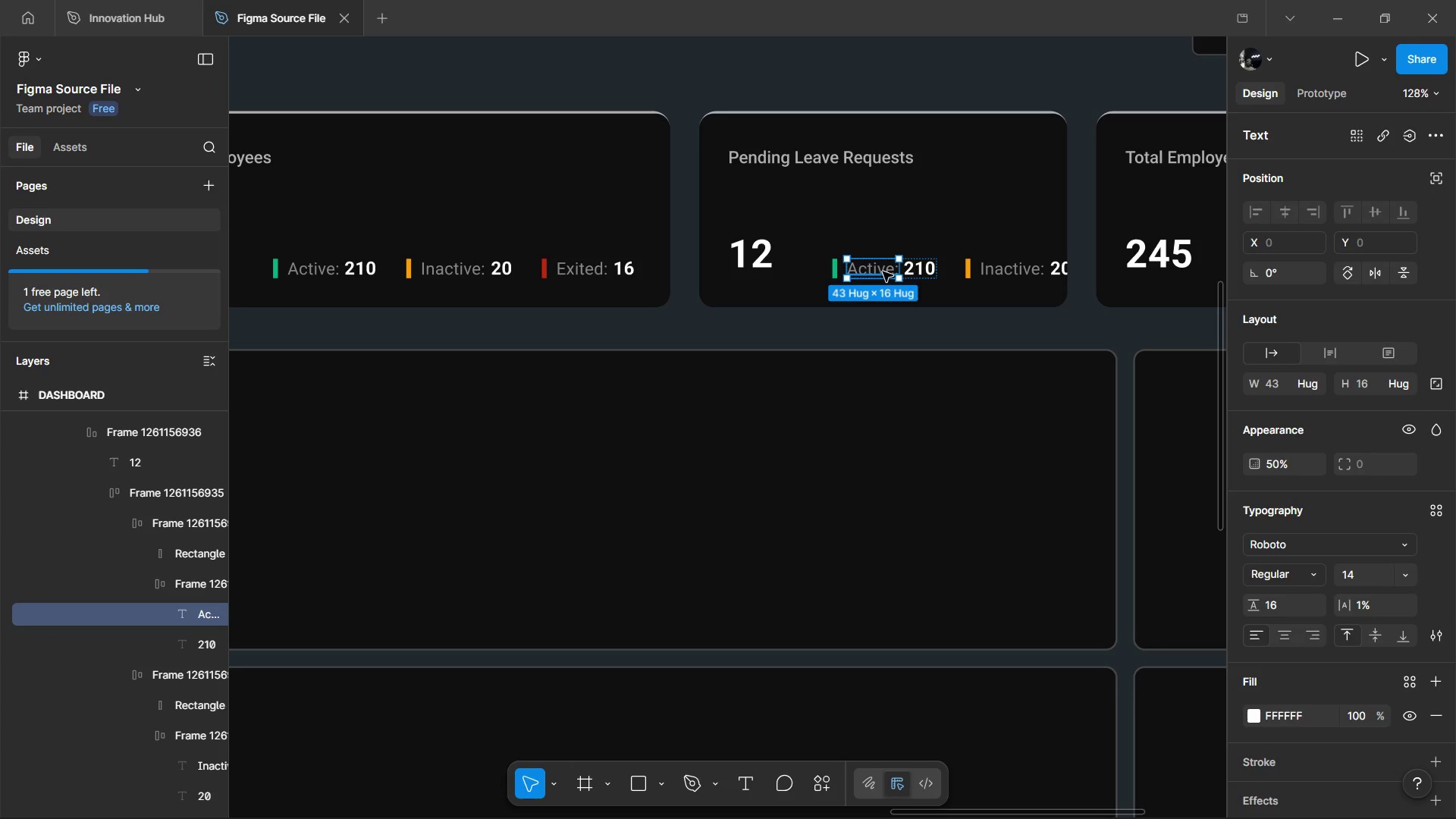 
double_click([883, 271])
 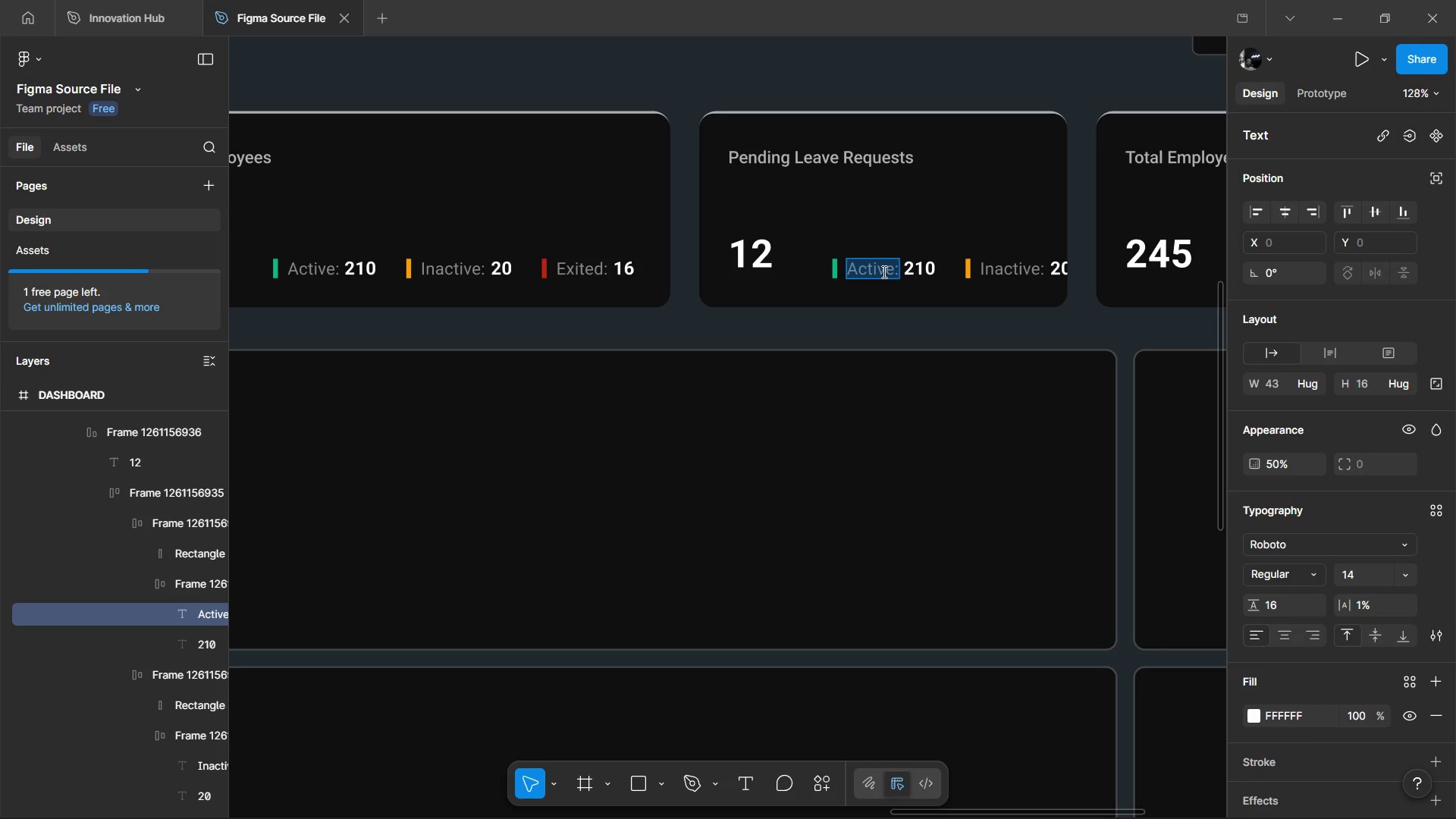 
type(View)
 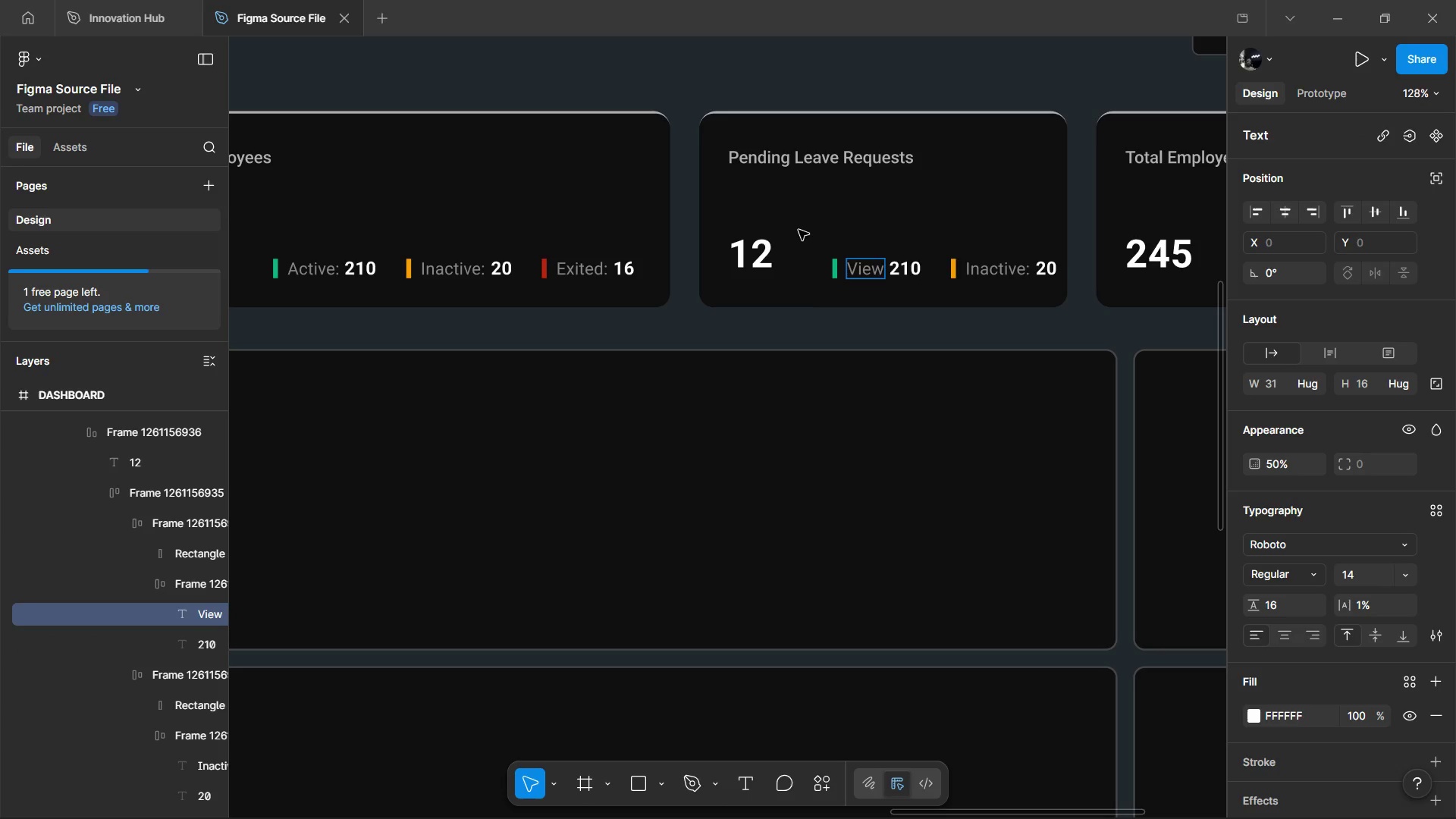 
left_click([802, 306])
 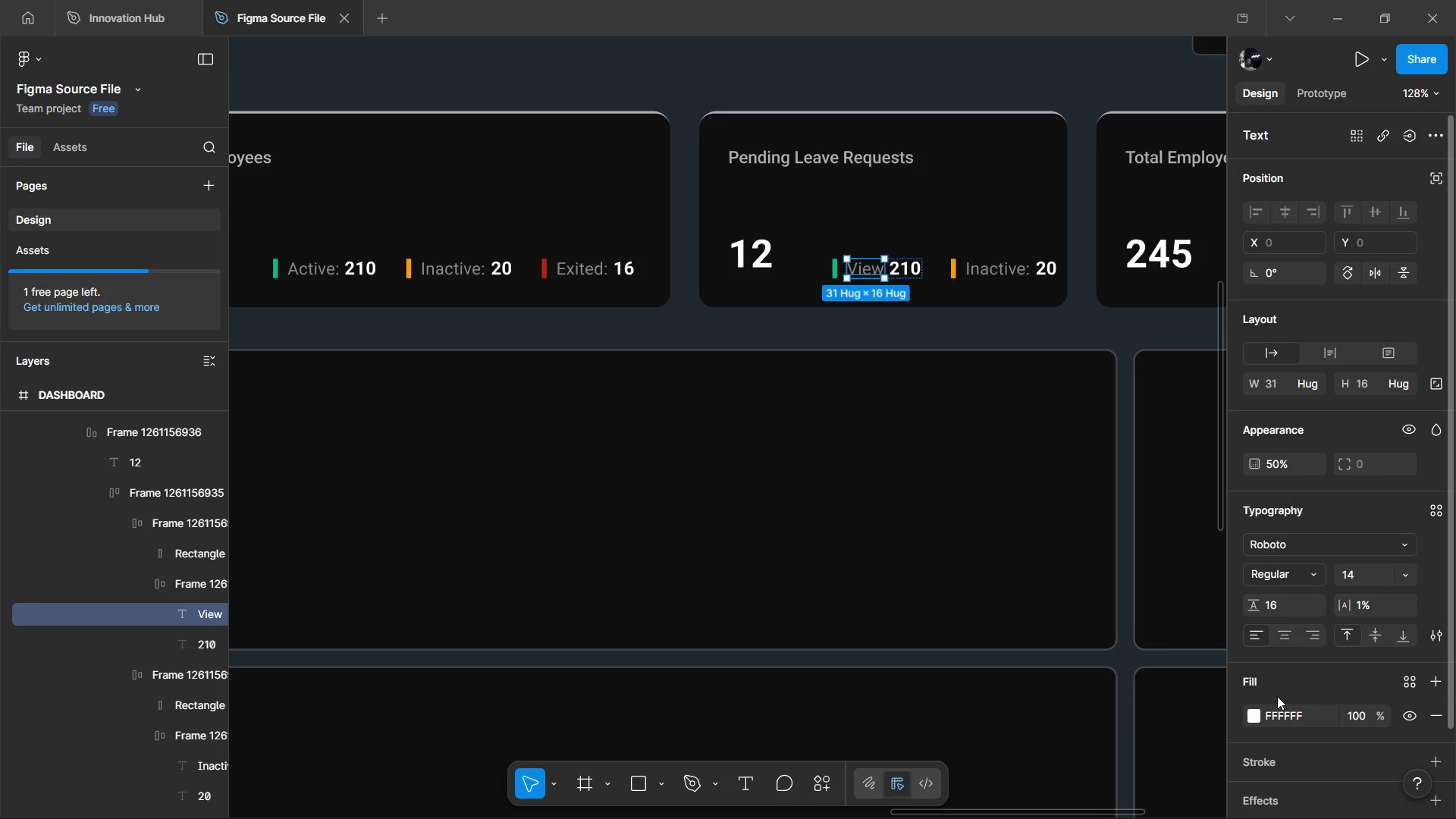 
key(0)
 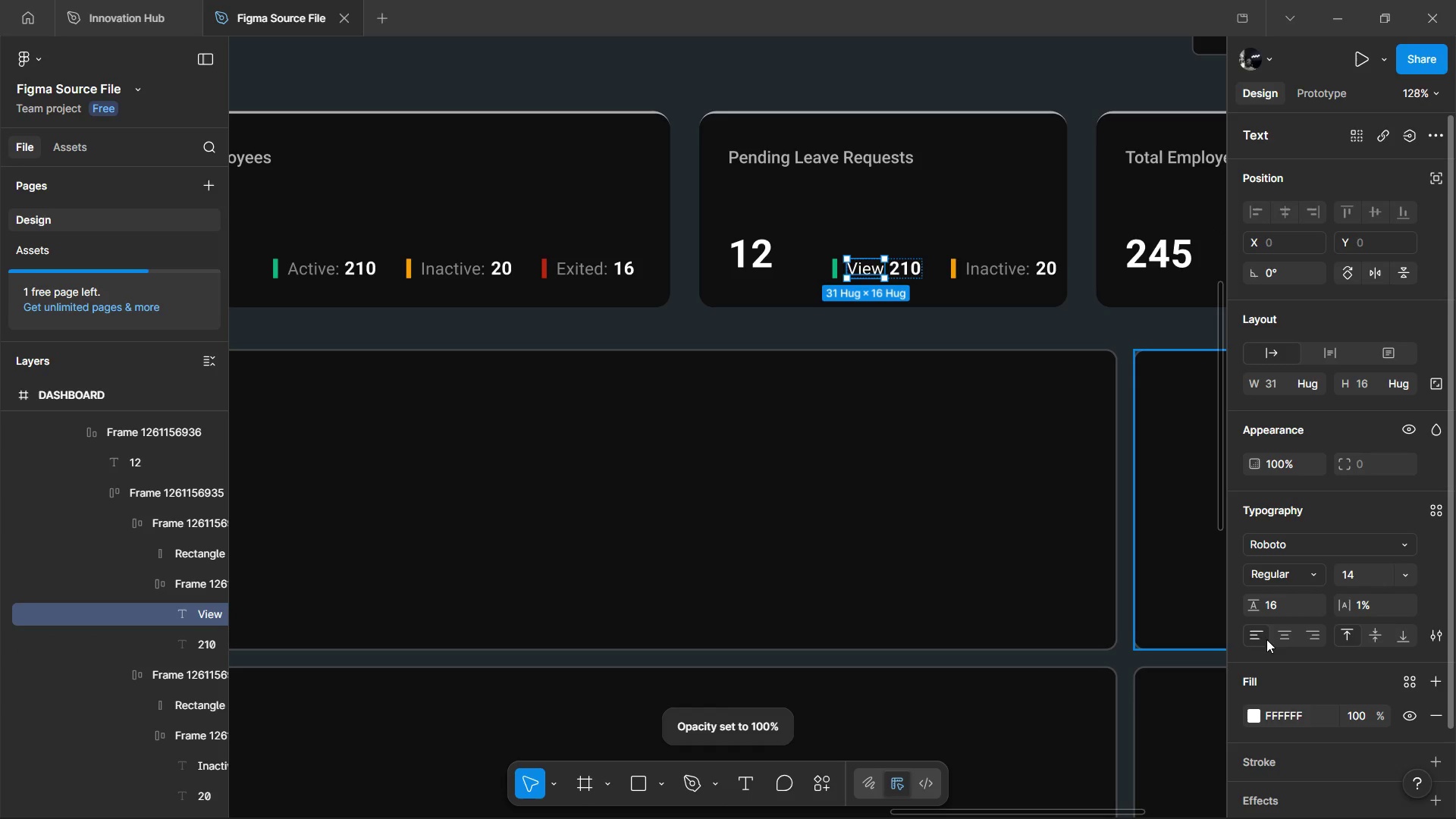 
left_click([1276, 573])
 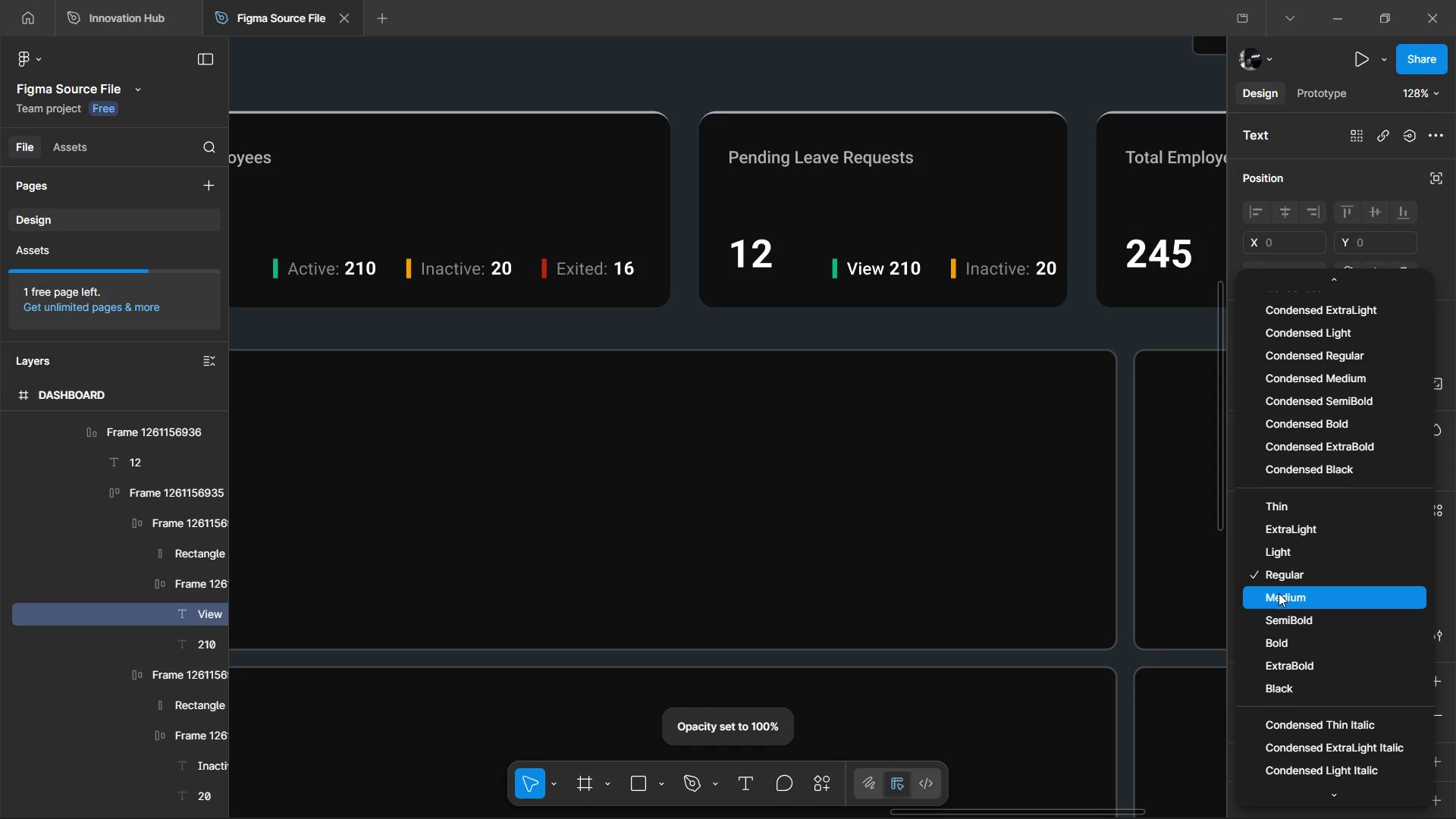 
left_click([1279, 593])
 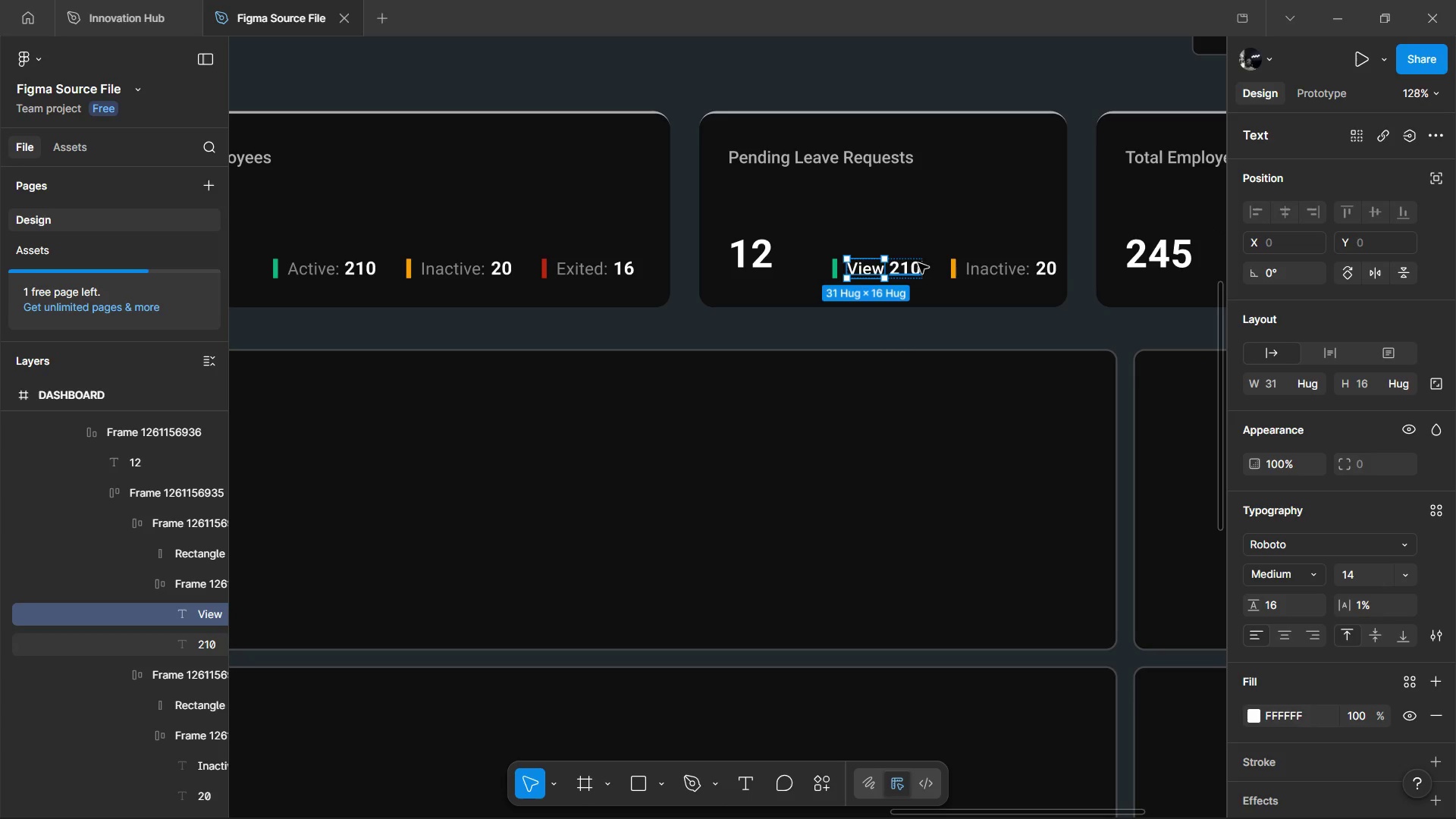 
left_click([998, 271])
 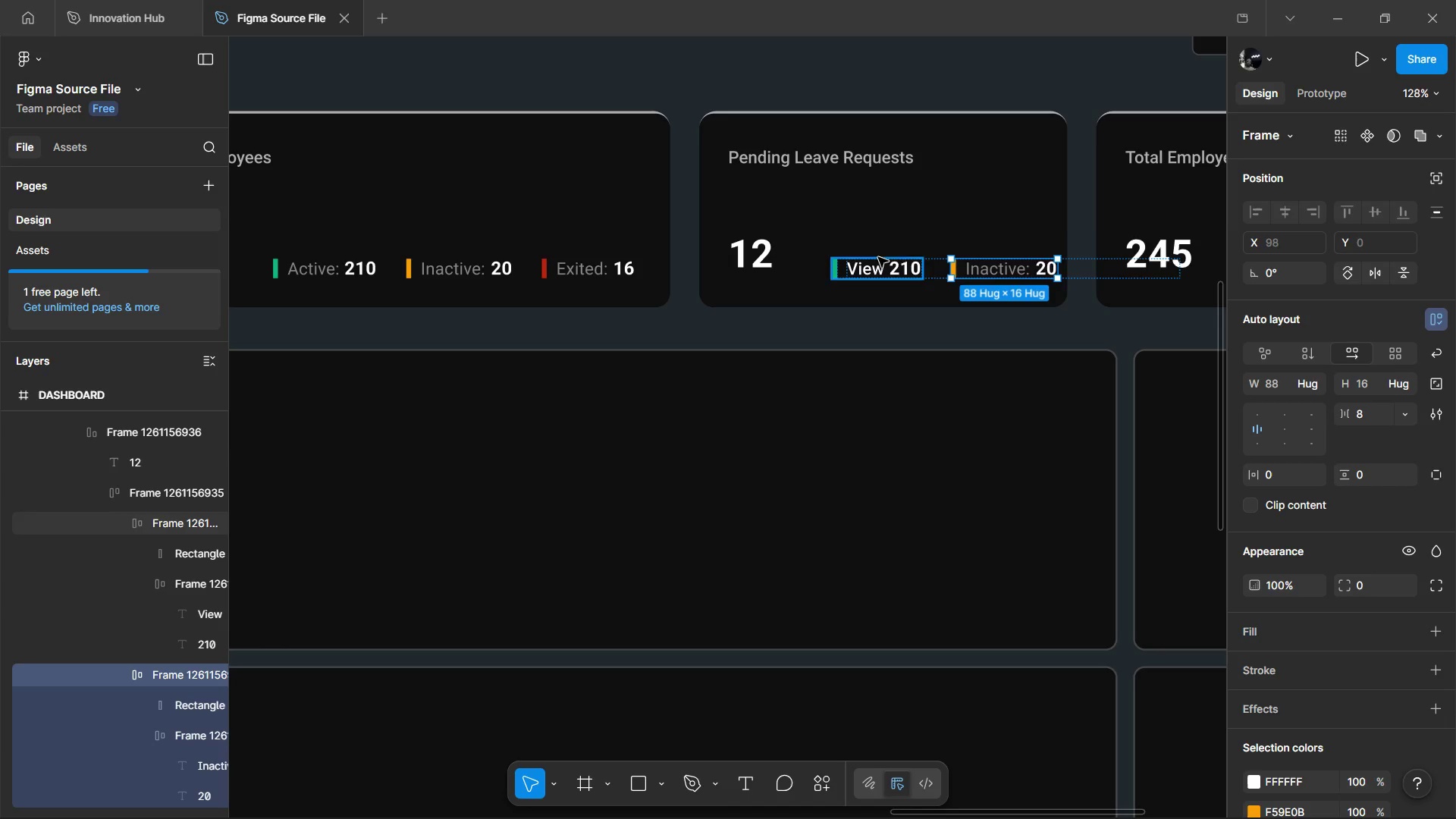 
key(Backspace)
 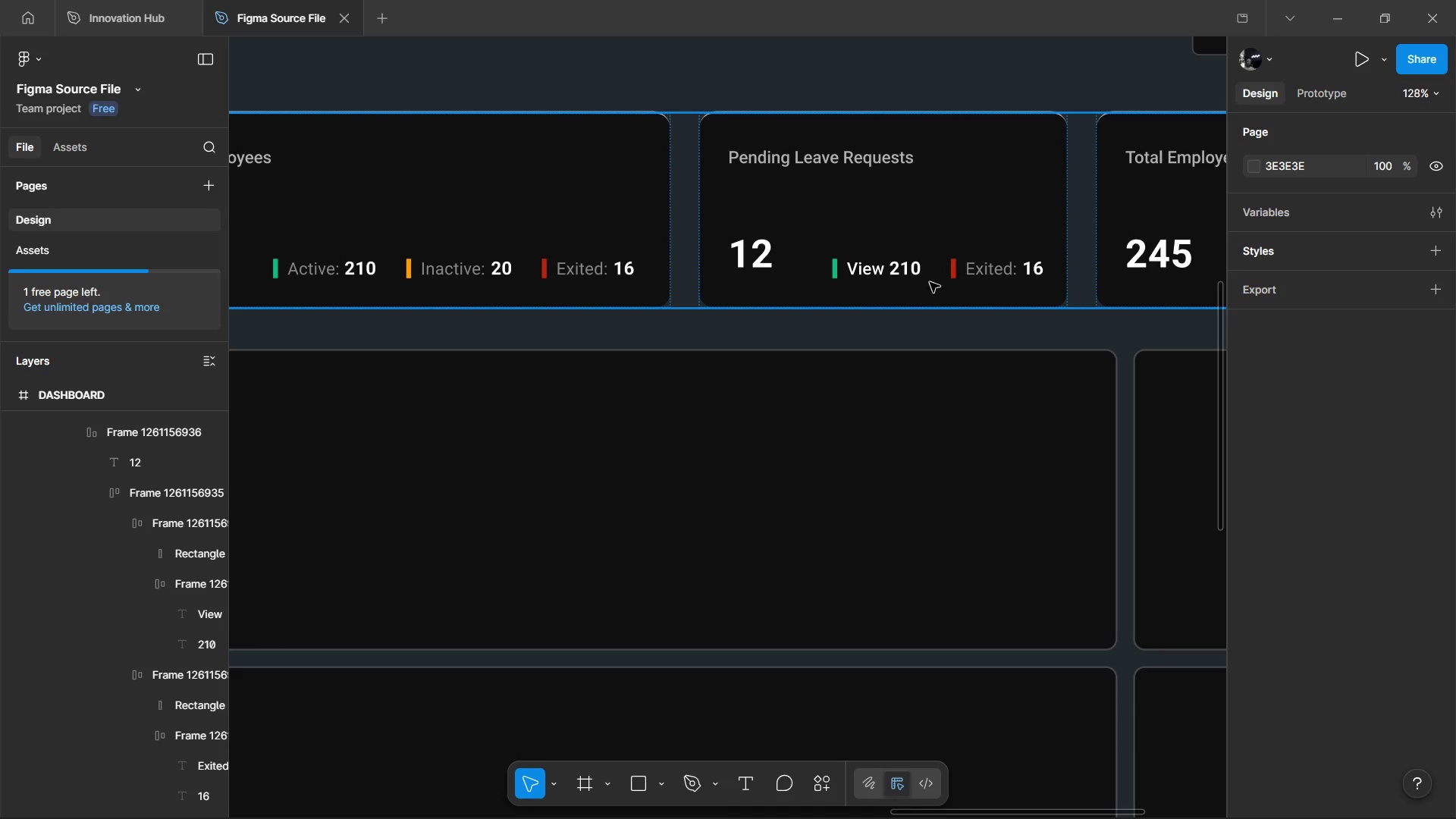 
hold_key(key=ControlLeft, duration=0.45)
left_click([751, 251])
 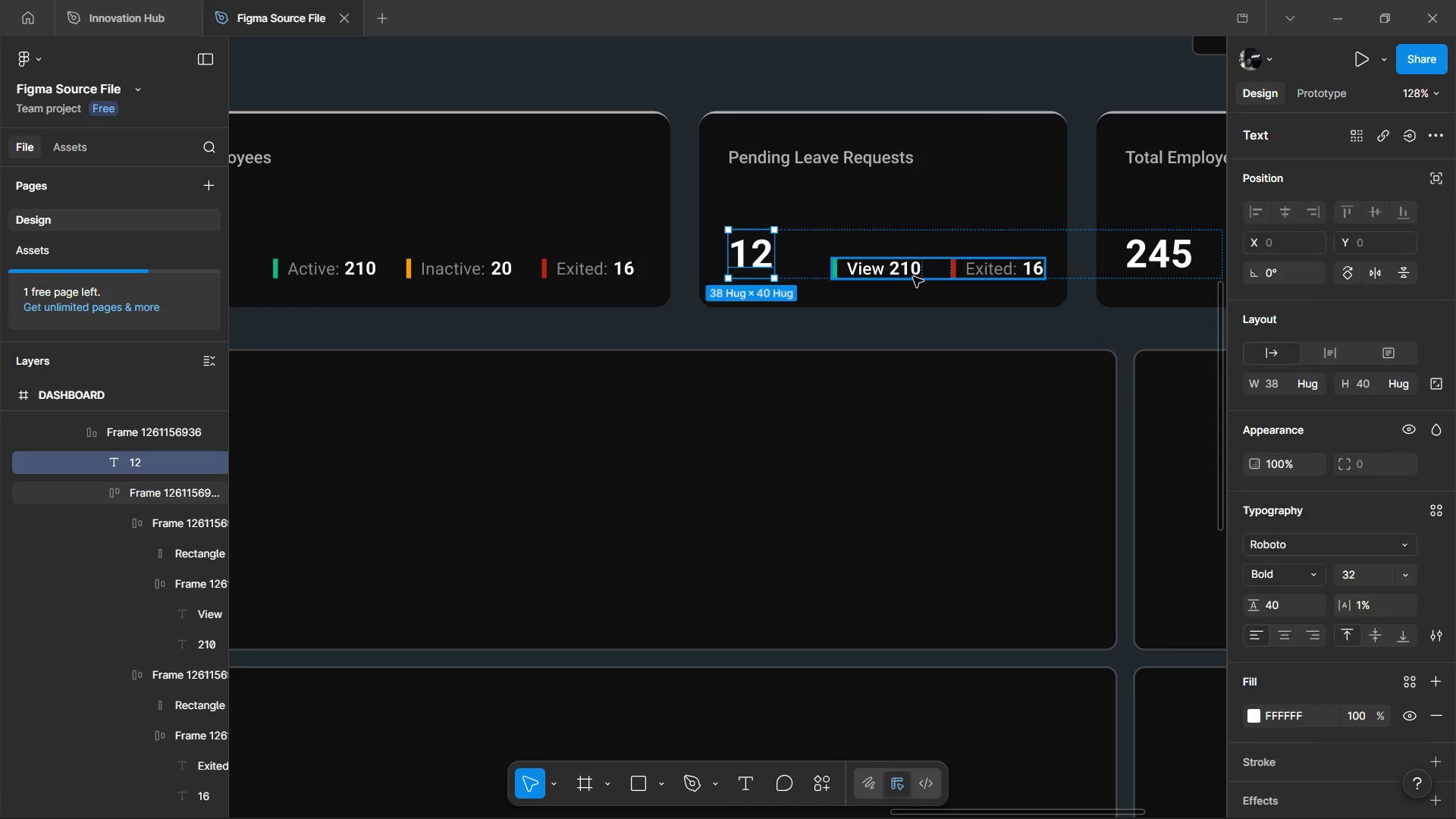 
double_click([913, 277])
 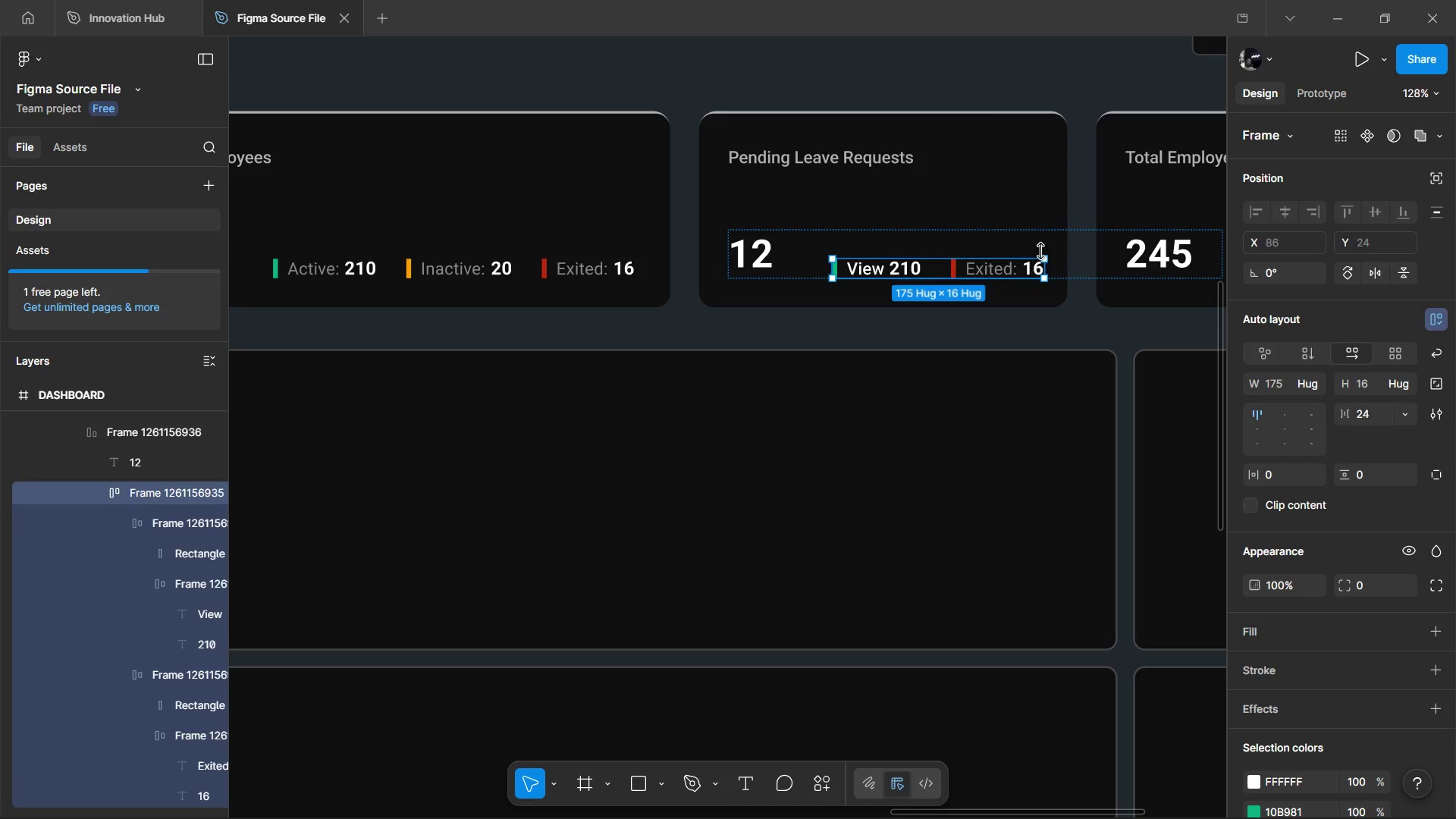 
key(Control+Backspace)
 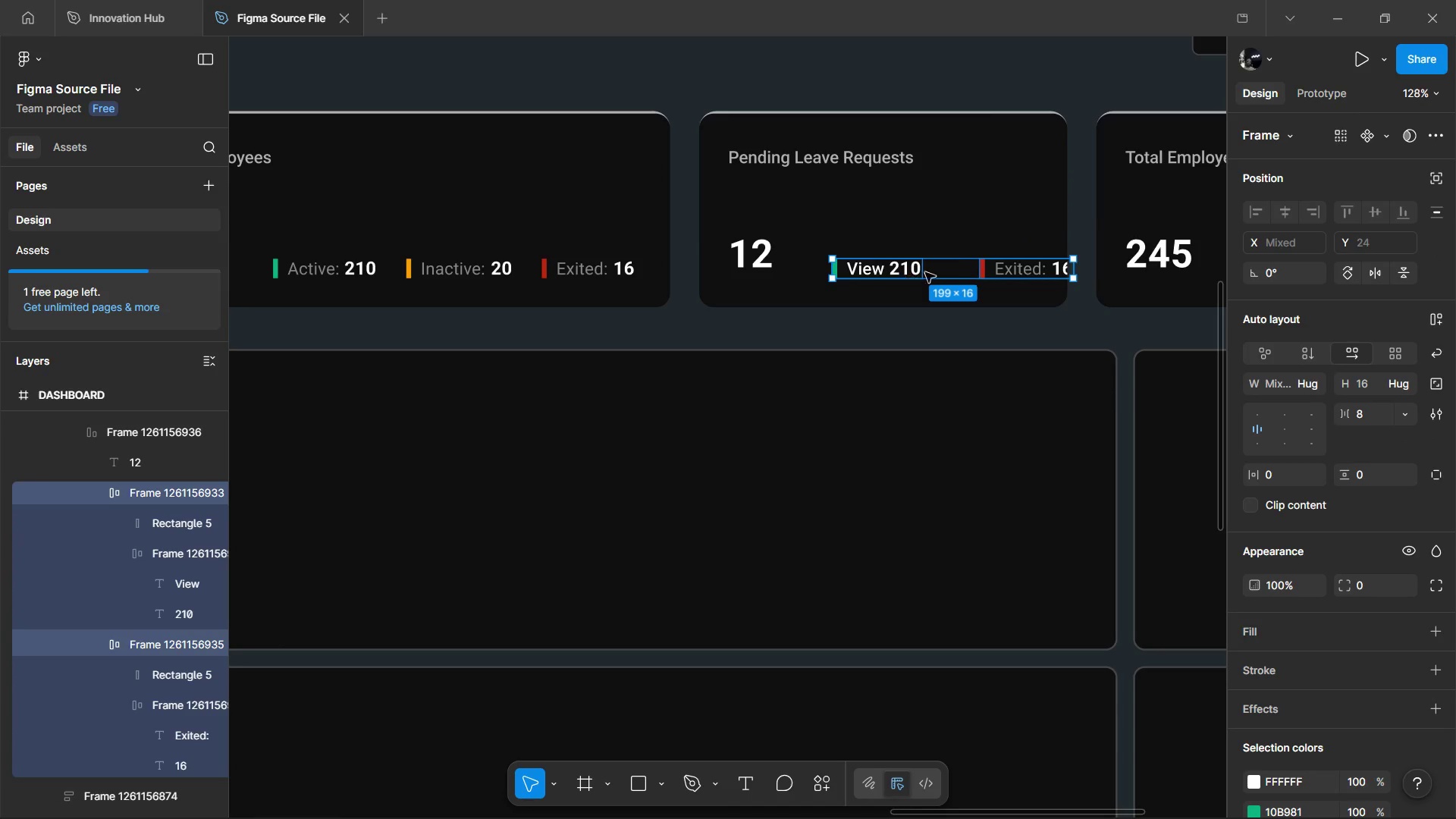 
left_click([1008, 267])
 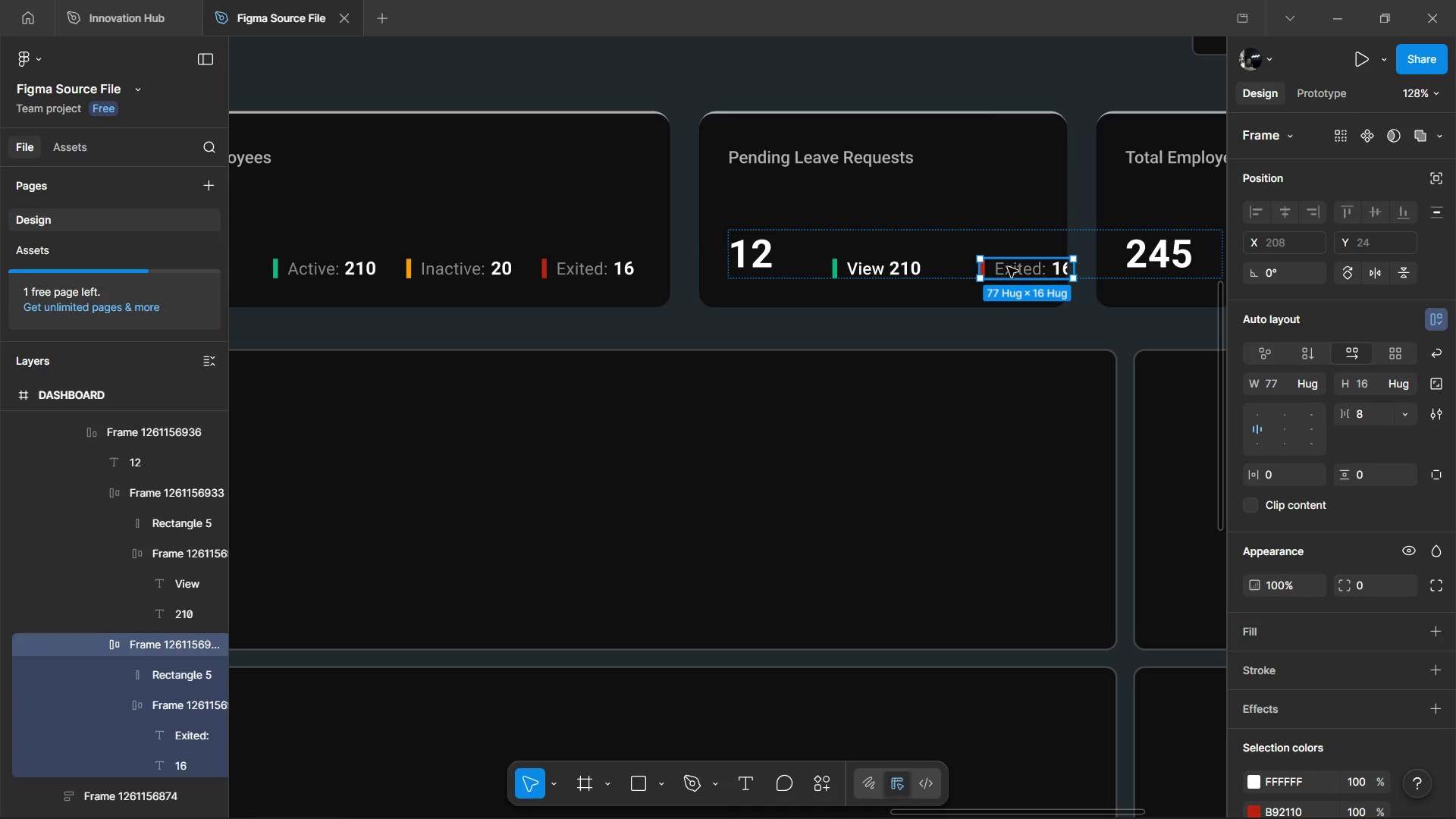 
key(Backspace)
 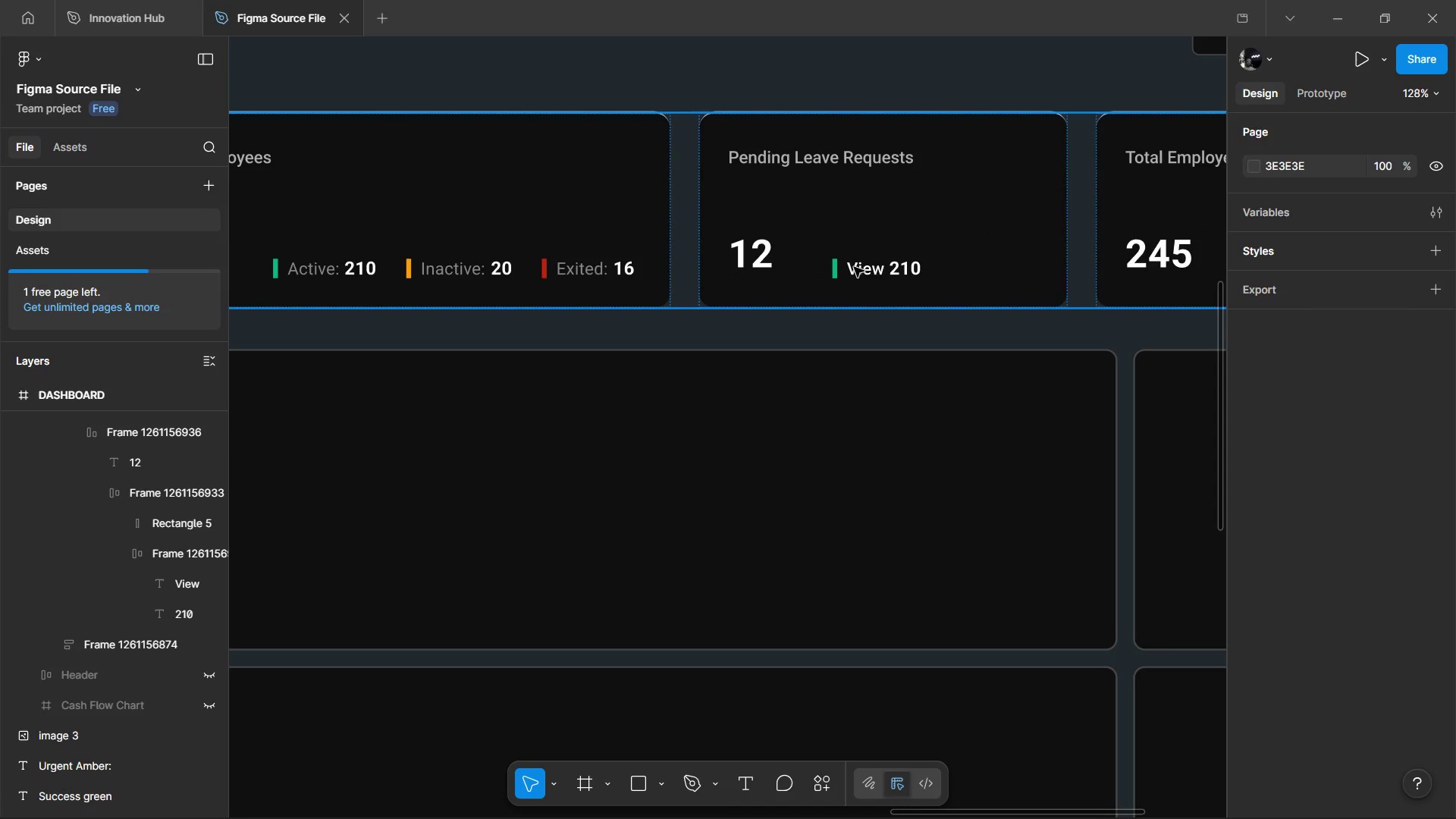 
double_click([854, 267])
 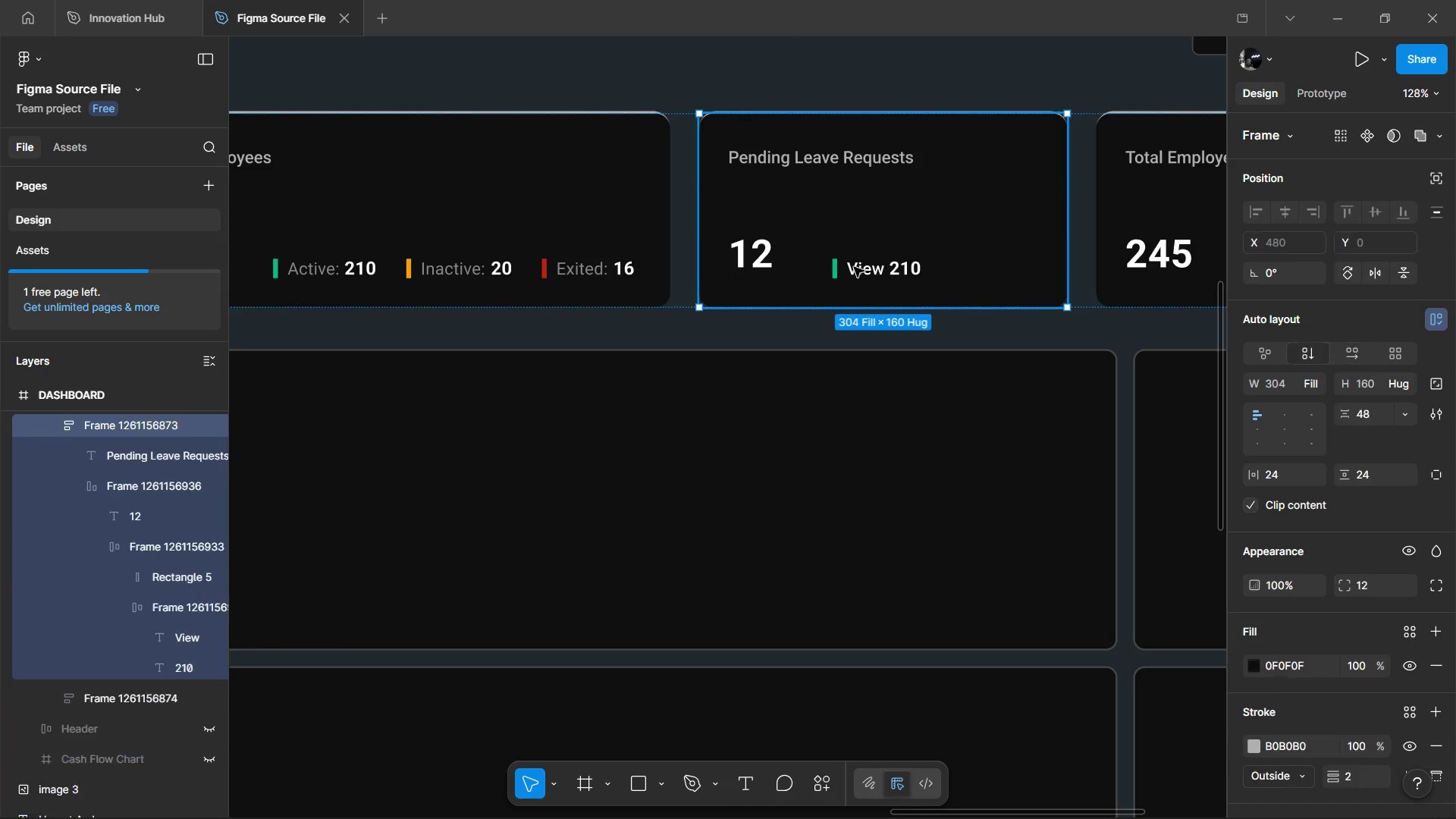 
triple_click([854, 267])
 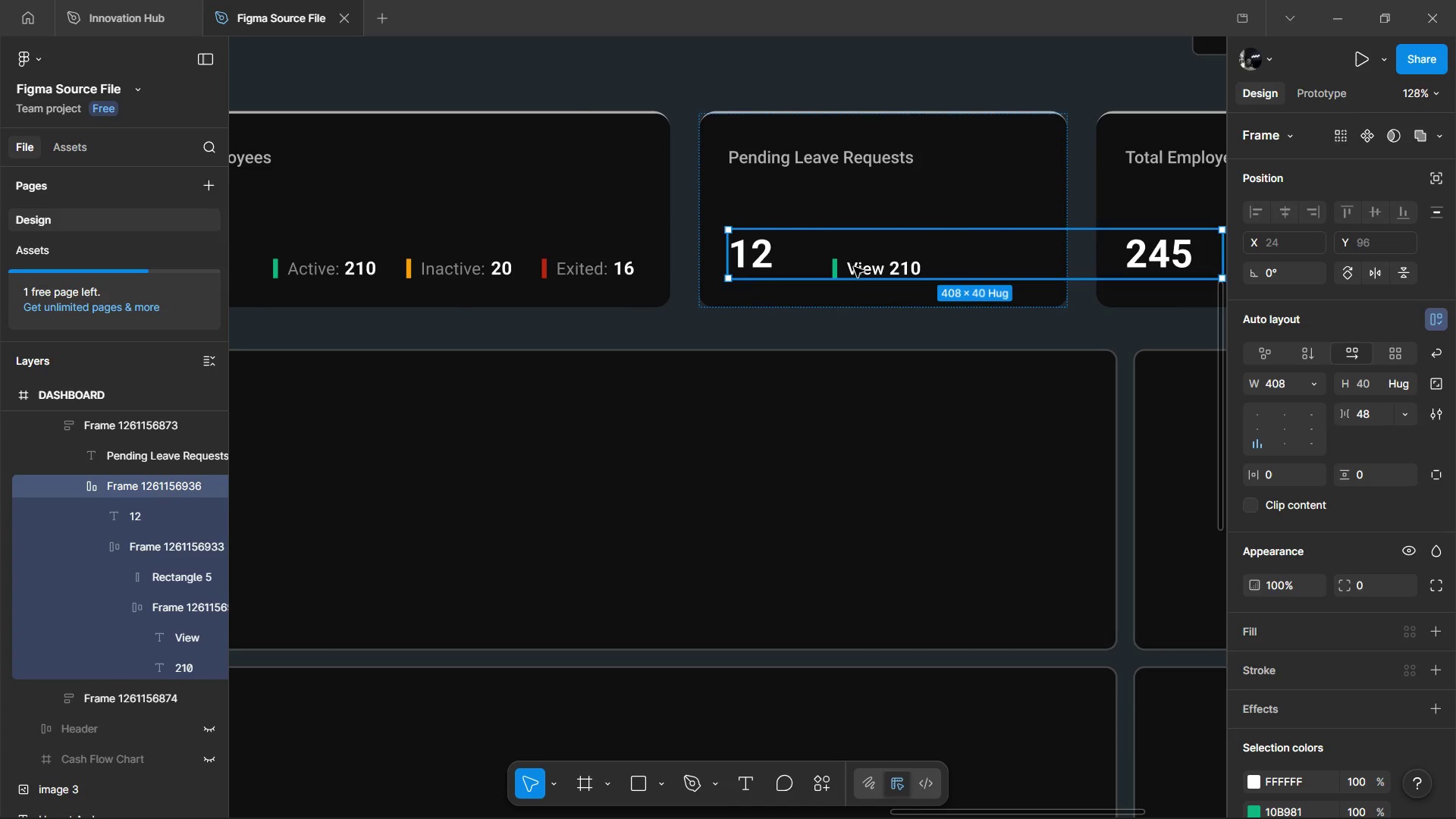 
triple_click([854, 267])
 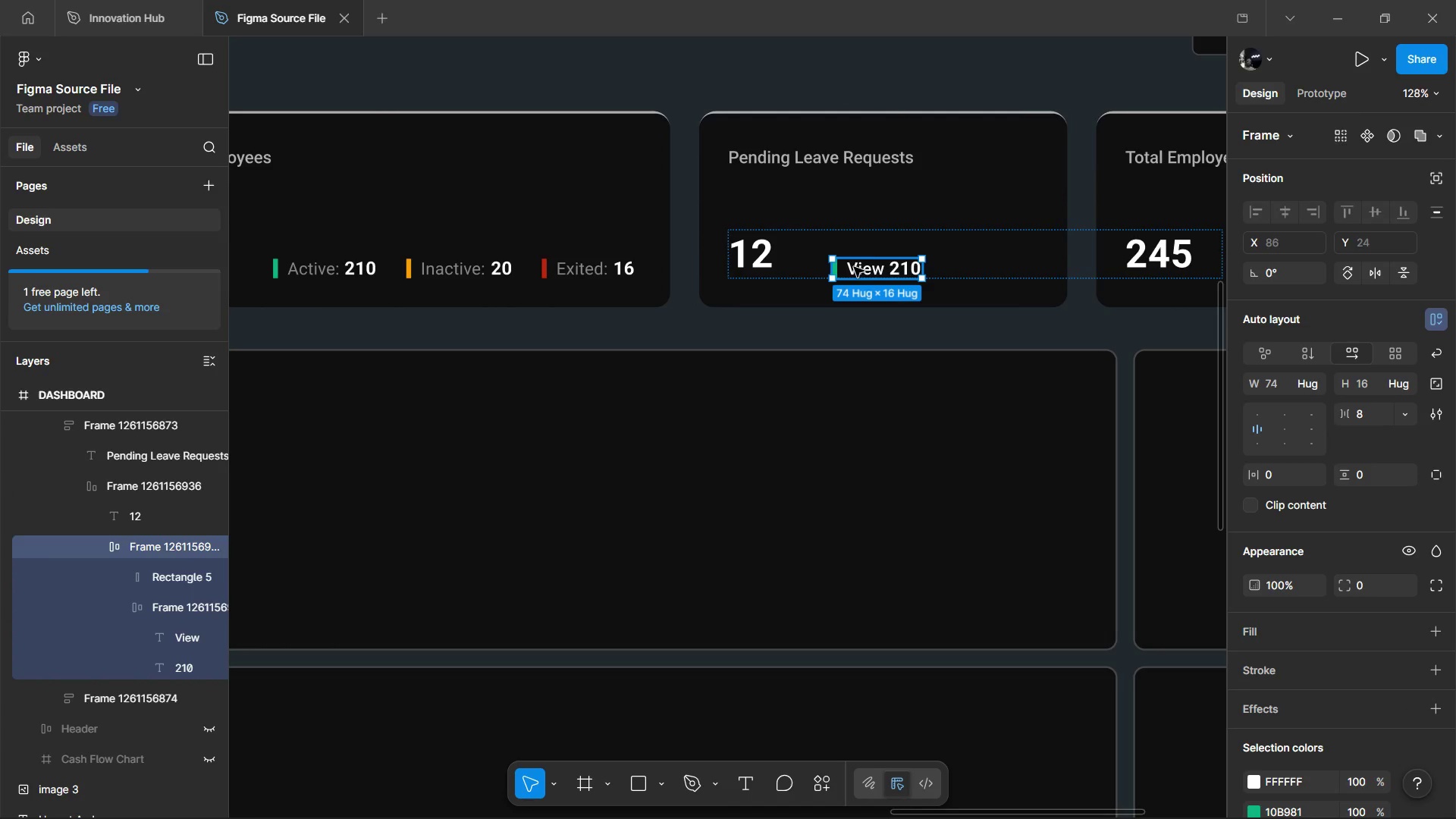 
key(Control+Backspace)
 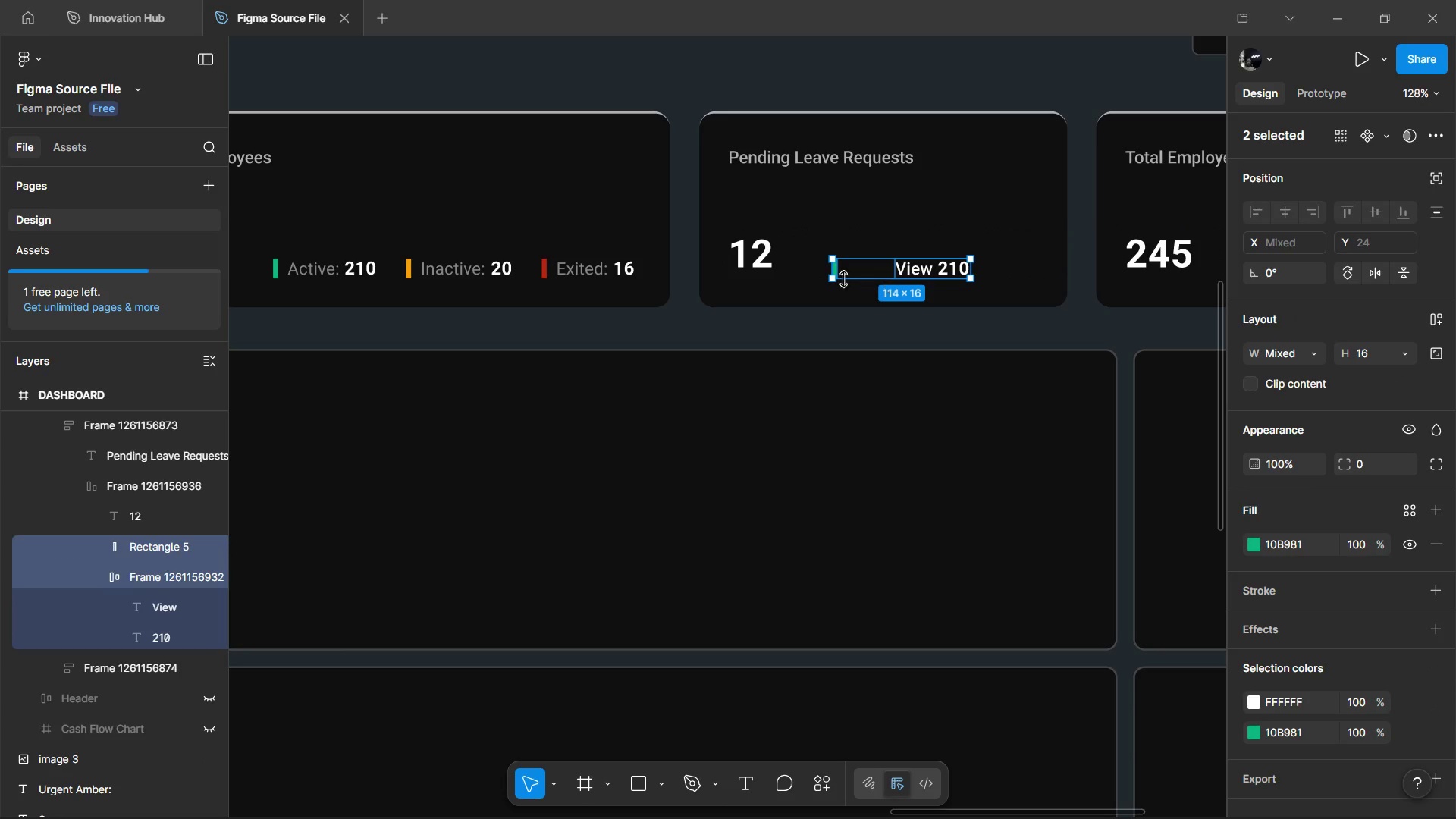 
hold_key(key=ShiftLeft, duration=1.51)
left_click([912, 272])
 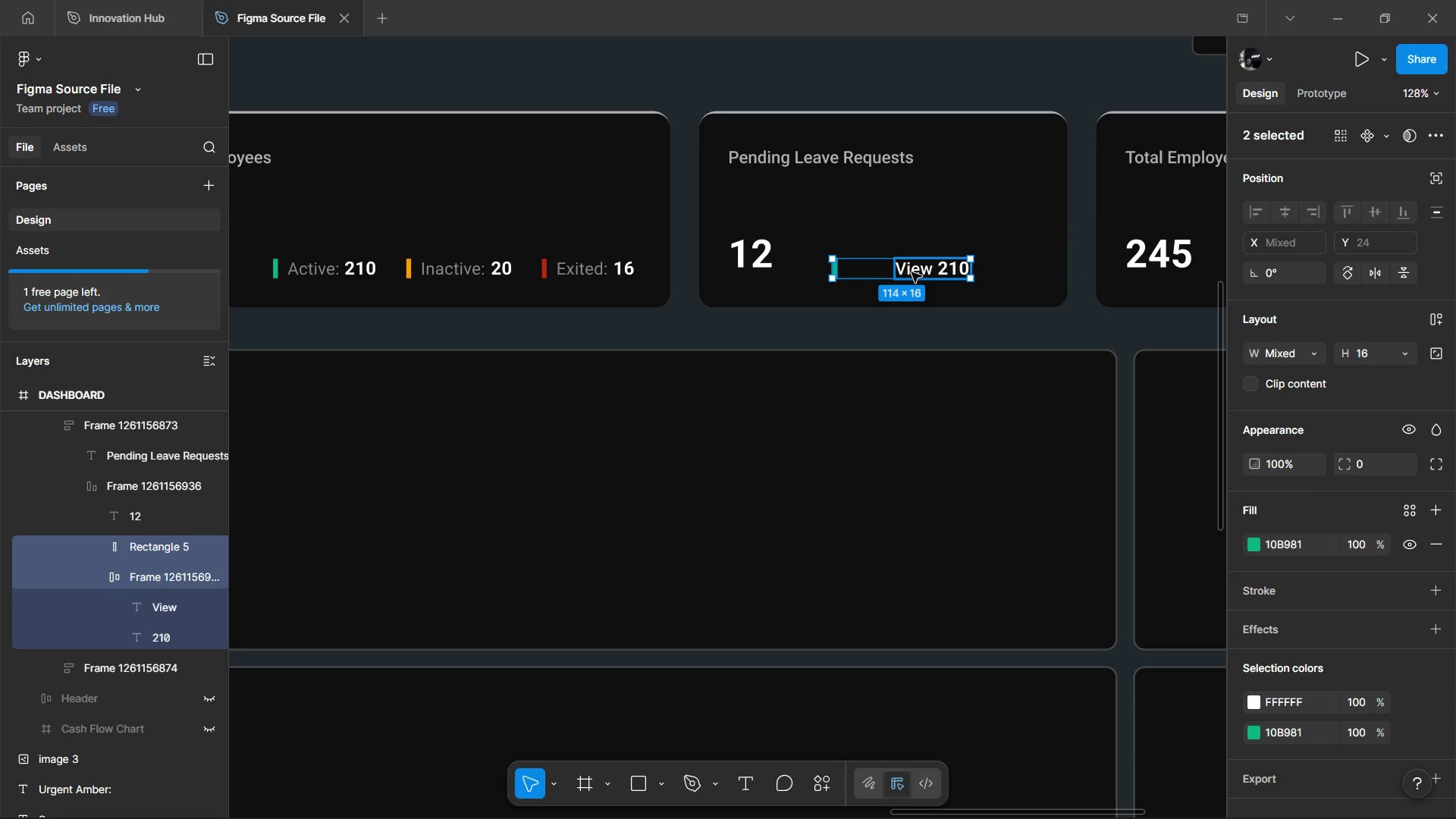 
hold_key(key=ShiftLeft, duration=0.67)
 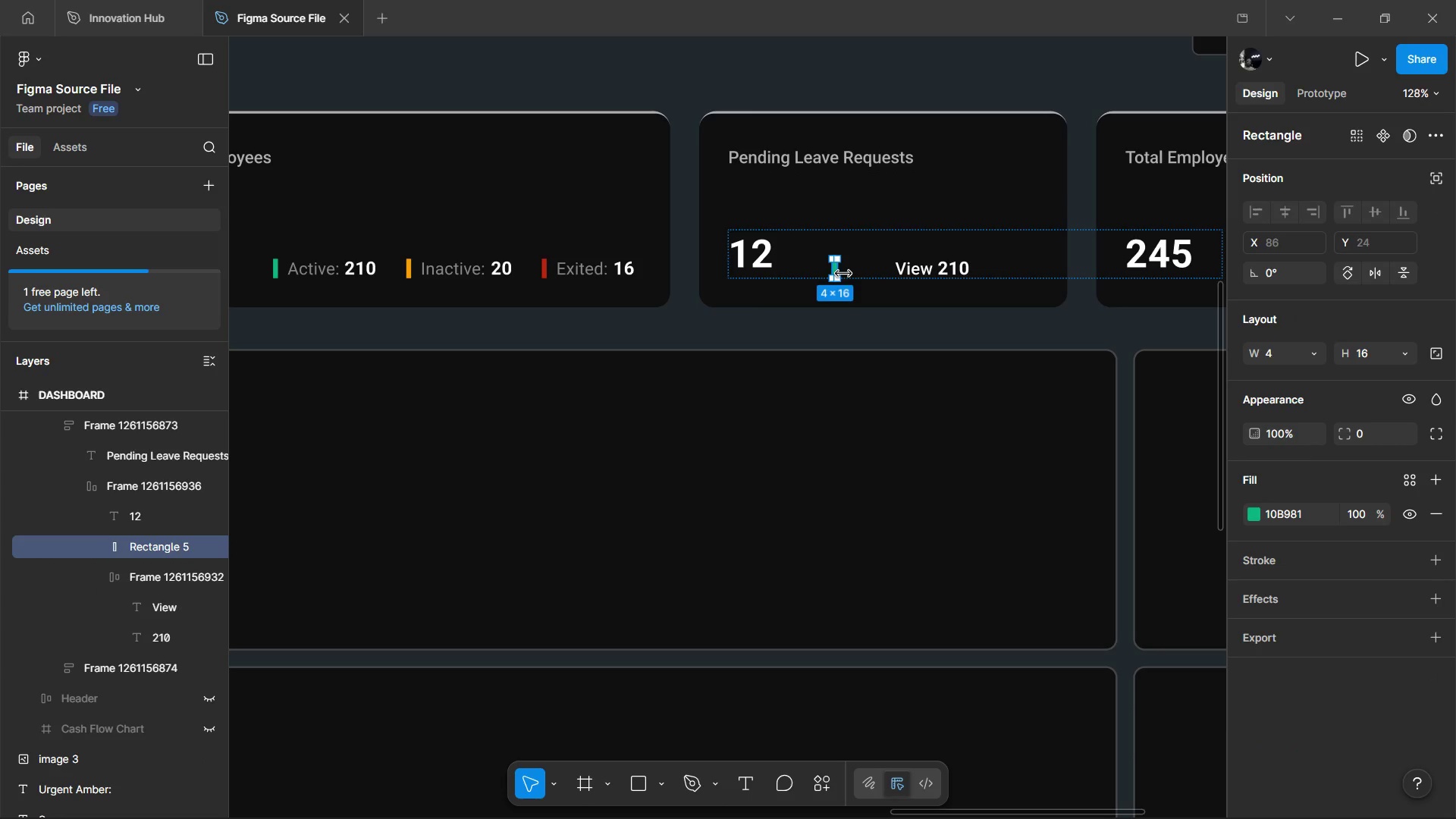 
key(Backspace)
 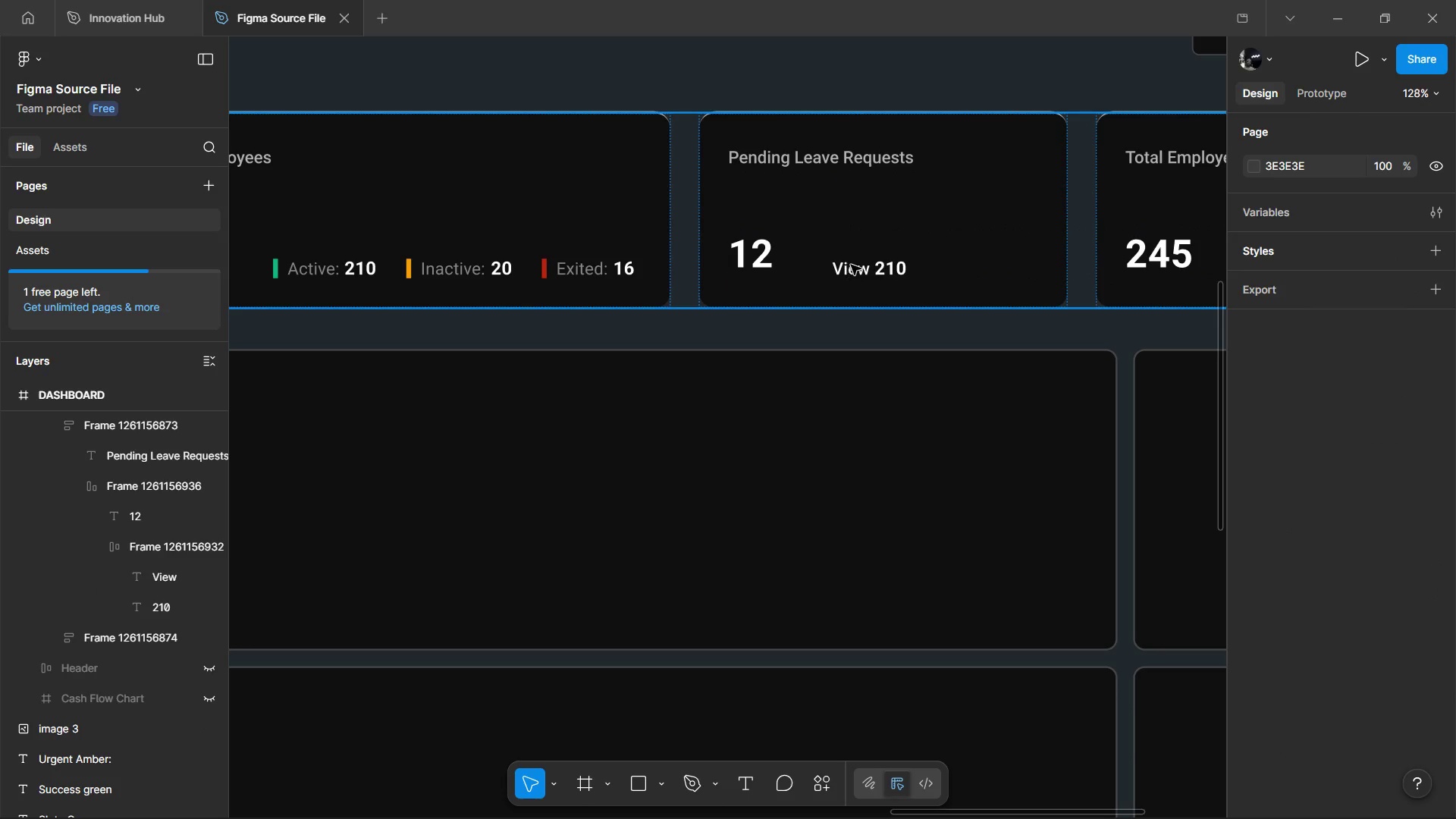 
hold_key(key=ControlLeft, duration=0.5)
 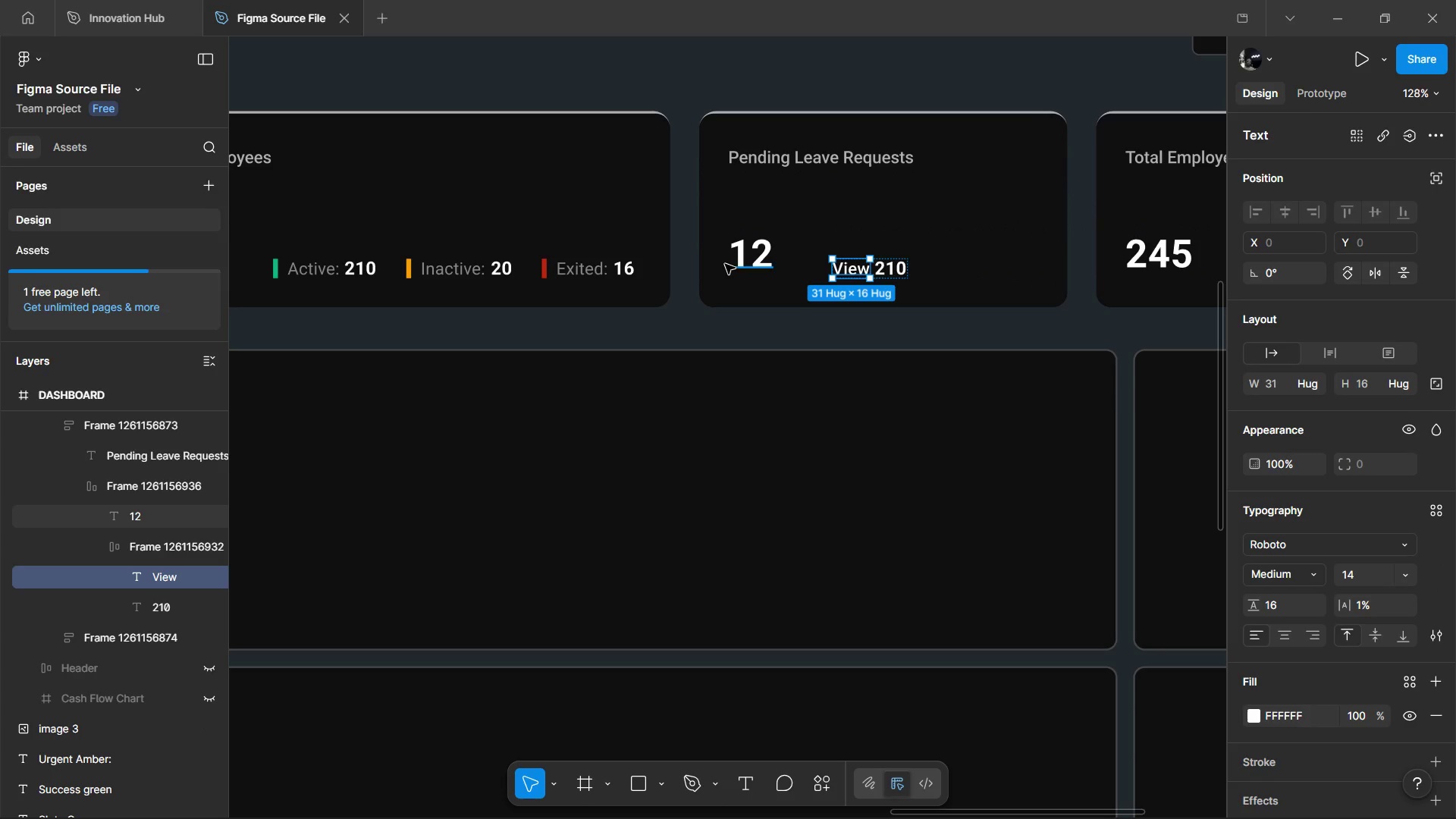 
left_click([725, 264])
 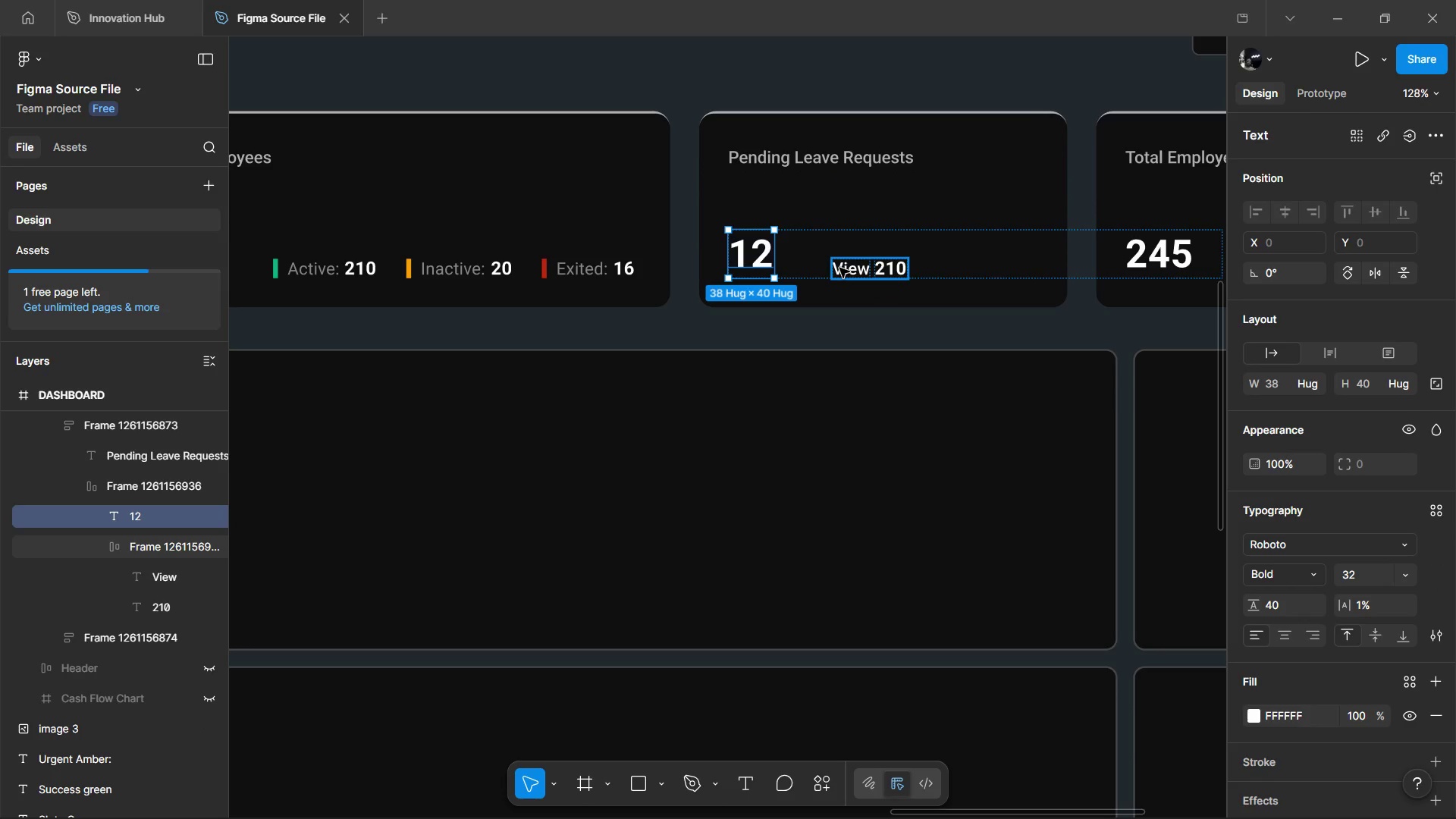 
left_click([839, 268])
 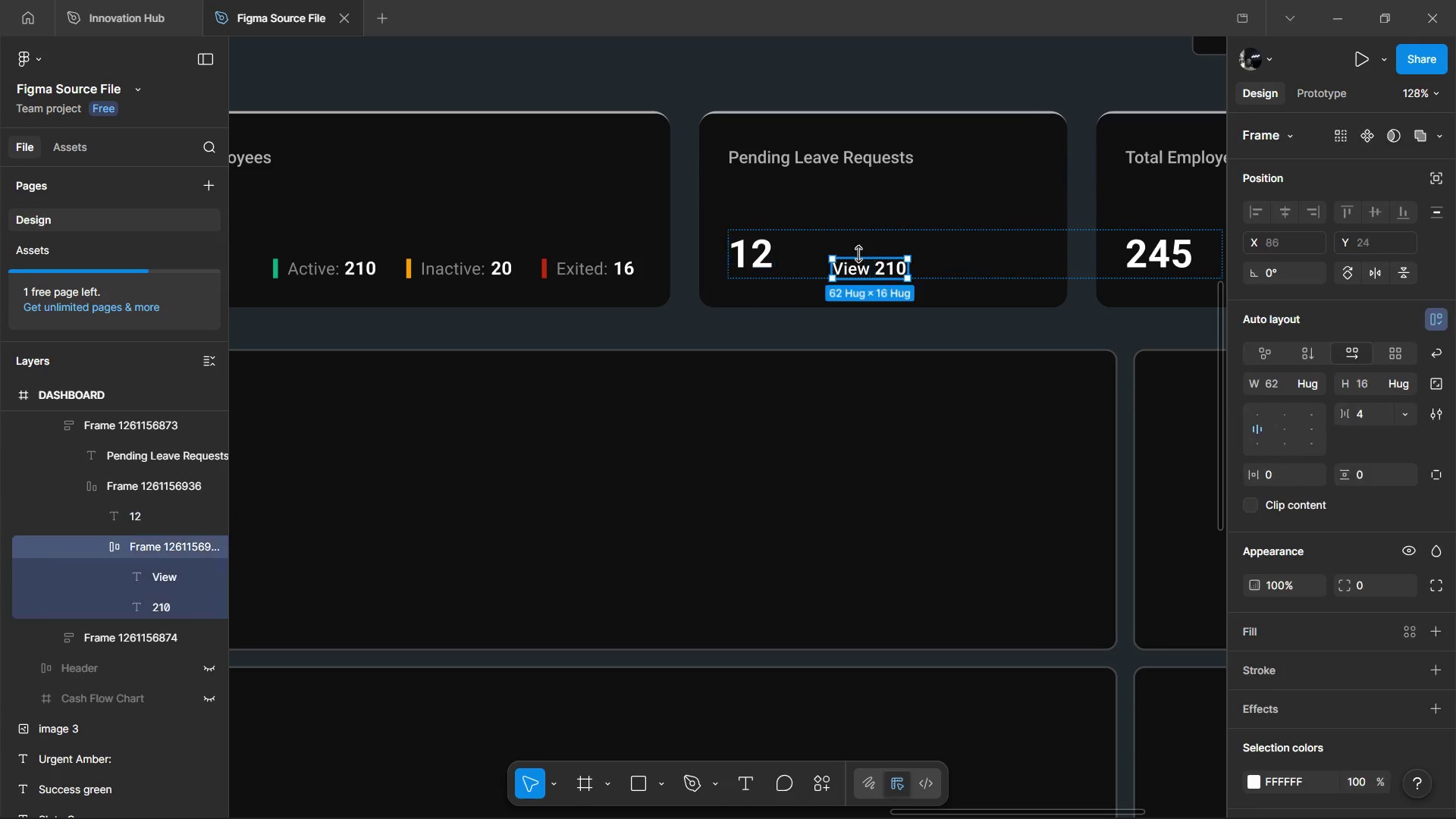 
key(Control+Backspace)
 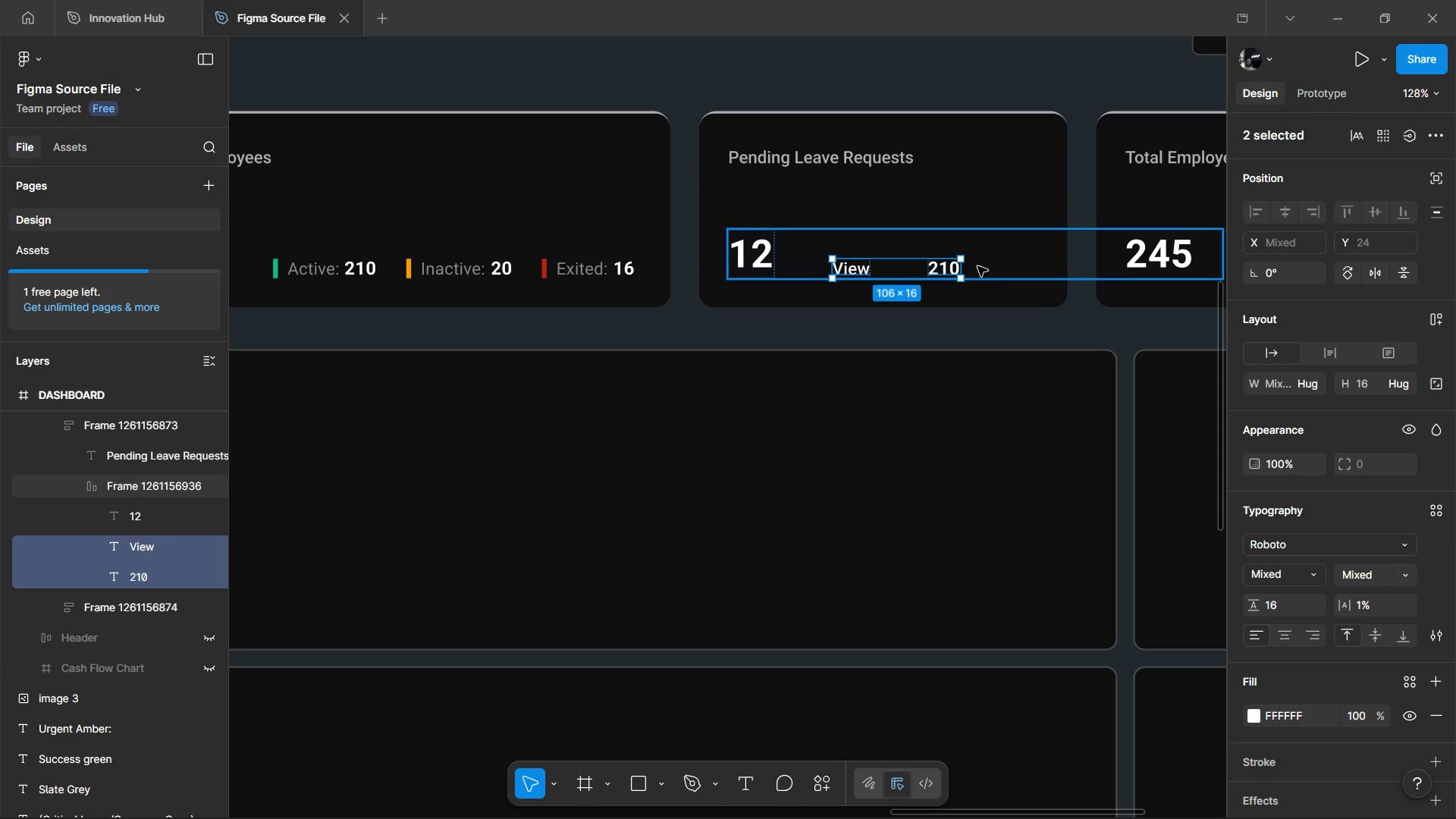 
left_click([945, 268])
 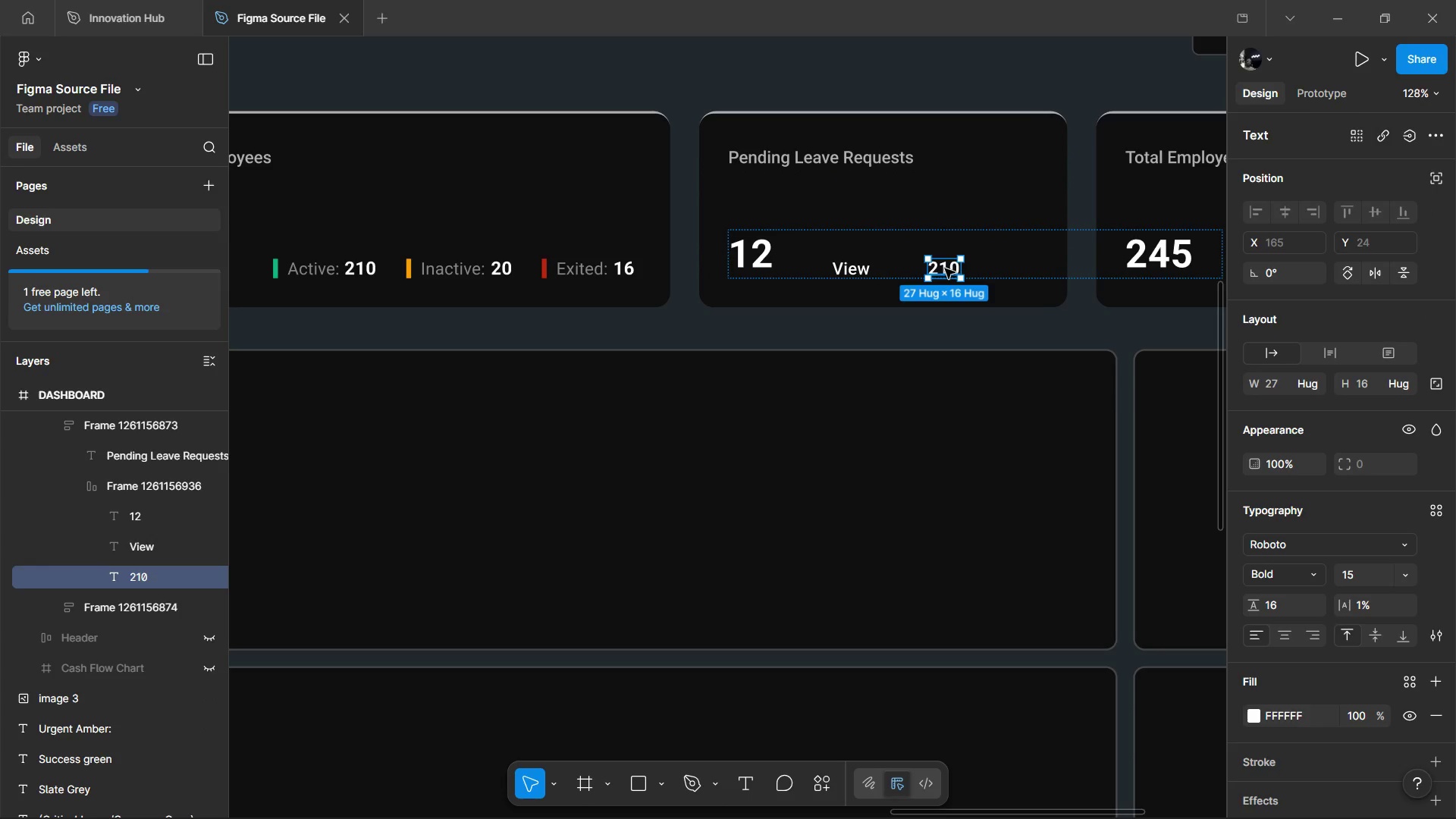 
key(Backspace)
 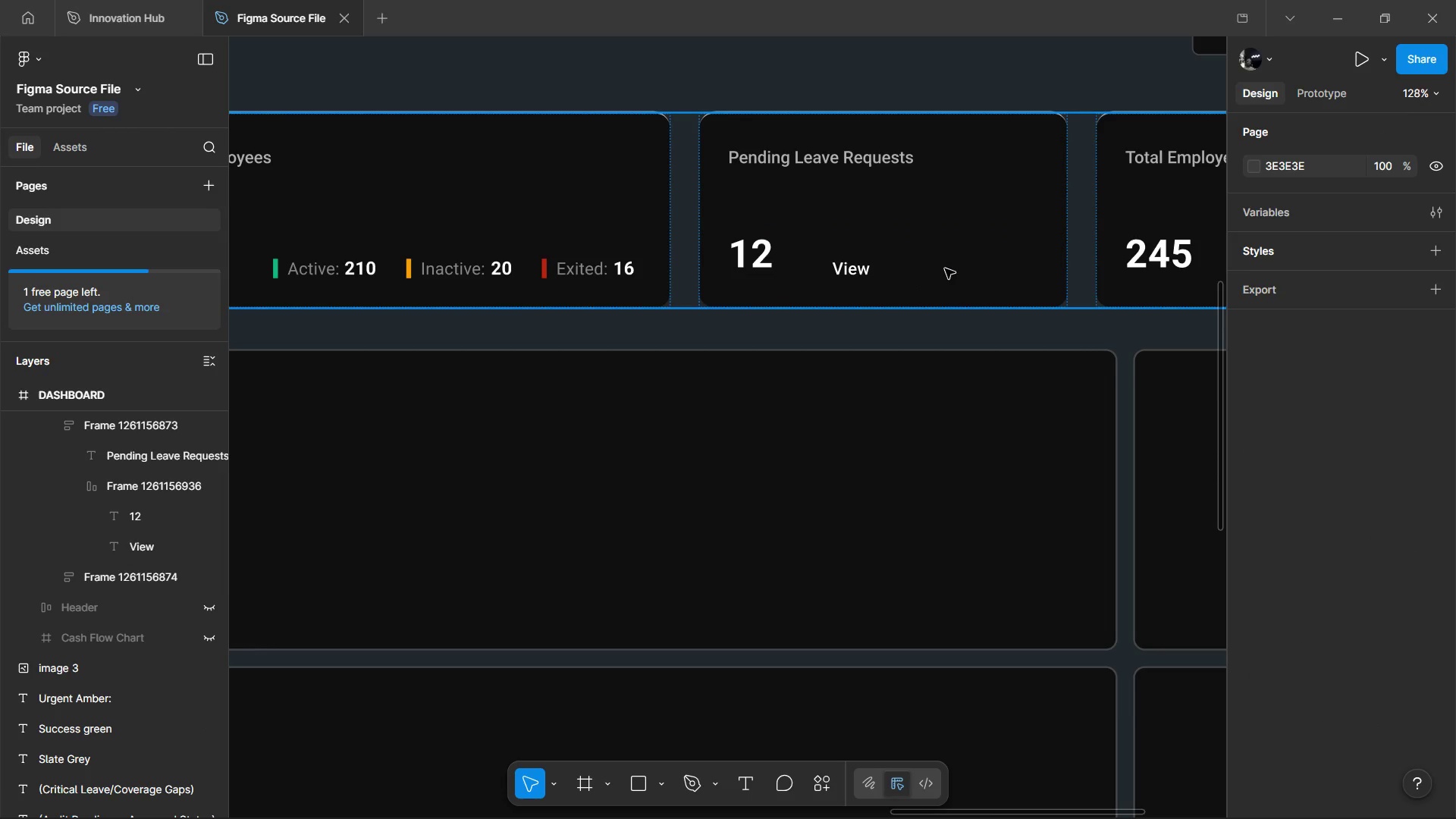 
hold_key(key=ControlLeft, duration=0.89)
left_click([858, 263])
 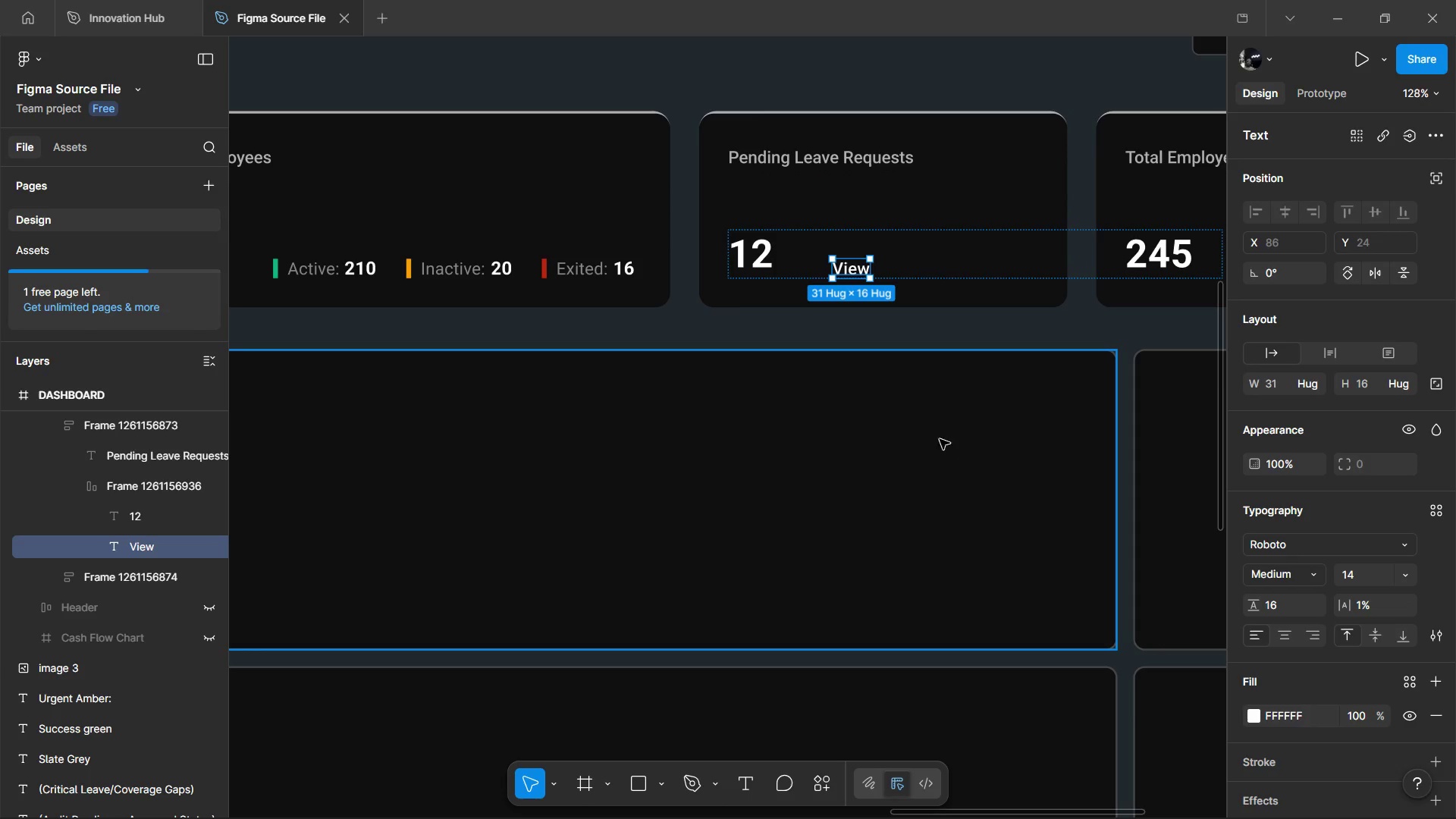 
hold_key(key=ShiftLeft, duration=1.06)
 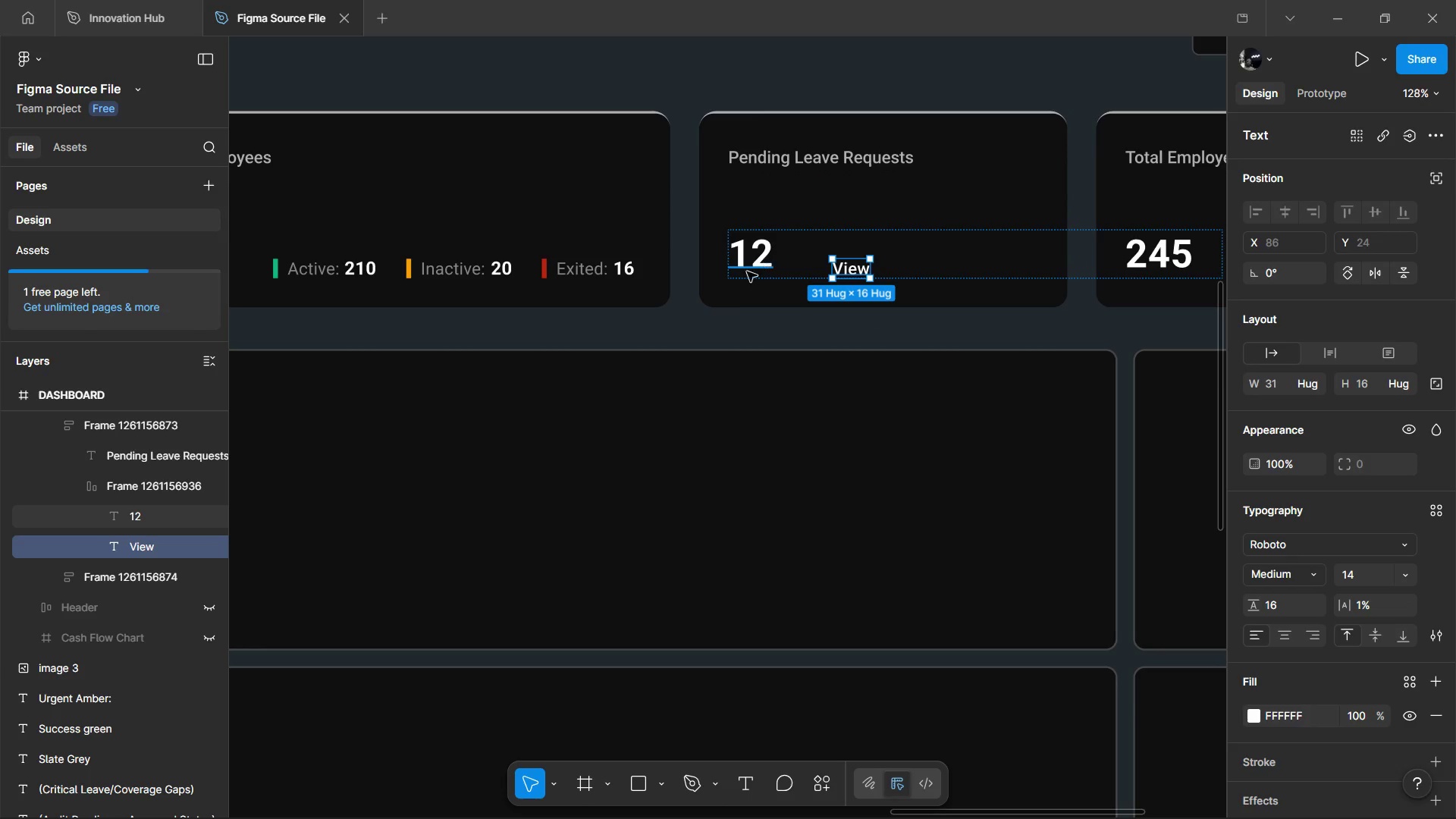 
key(Control+ControlLeft)
 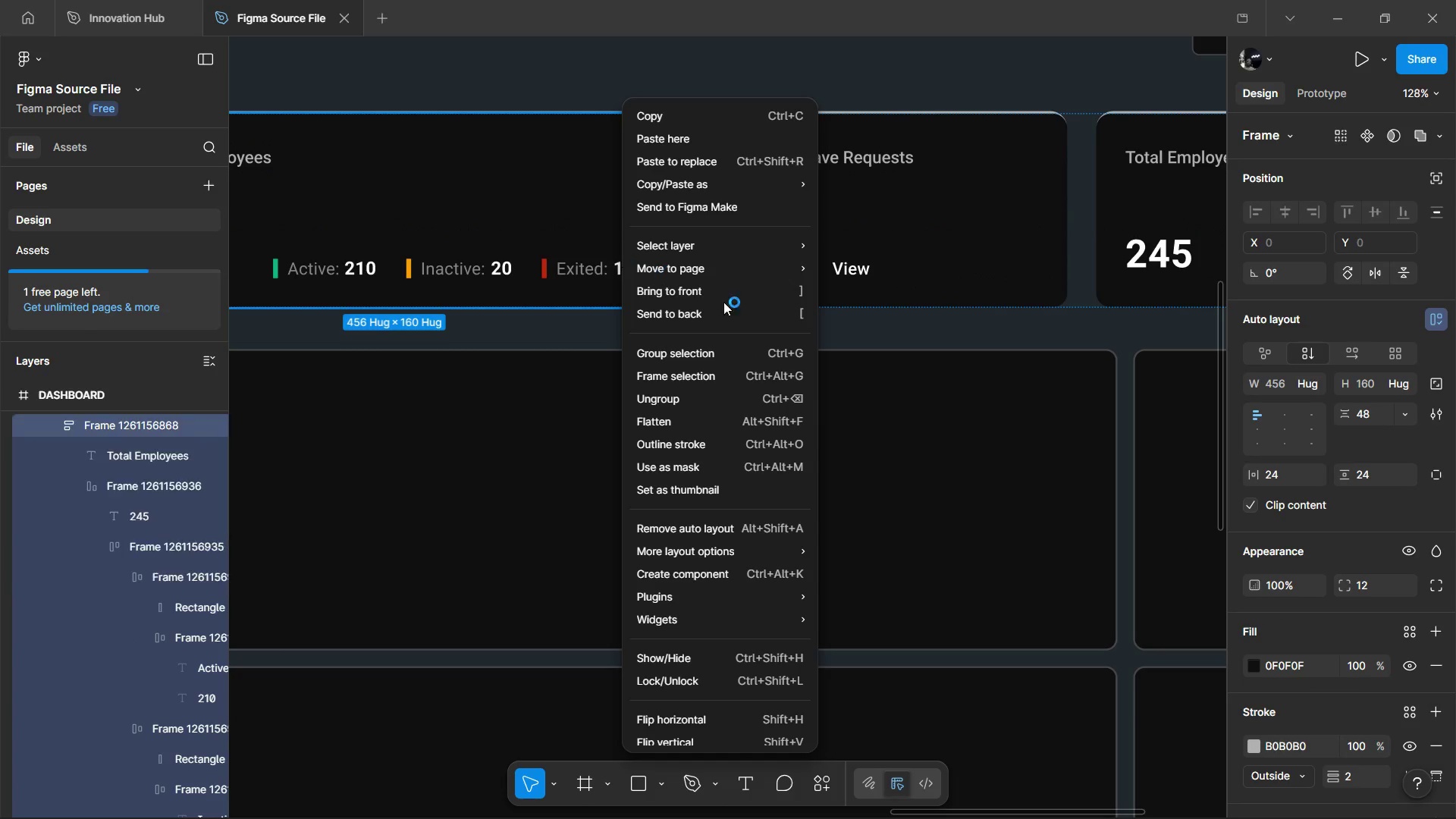 
mouse_move([741, 555])
 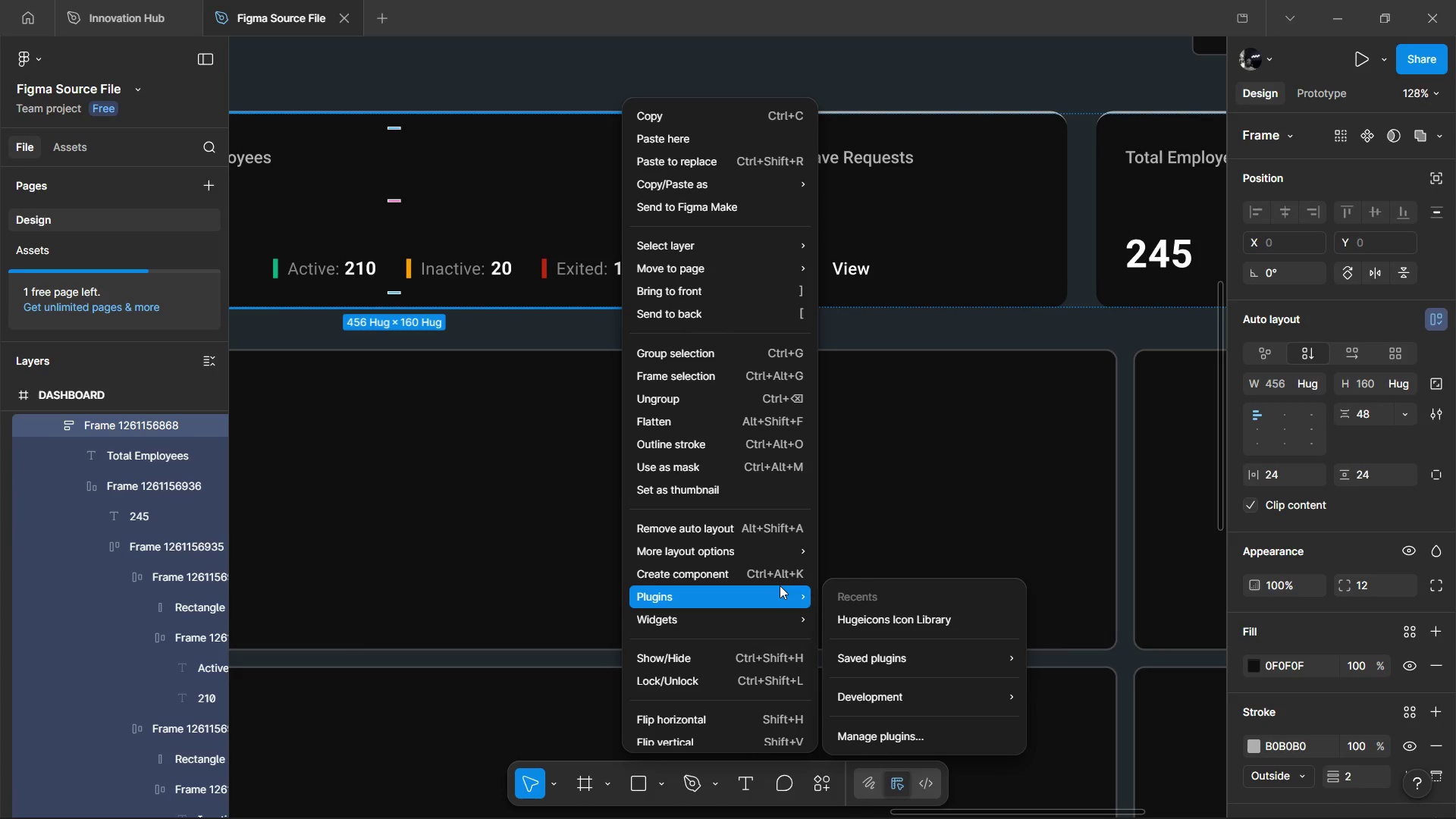 
left_click([971, 621])
 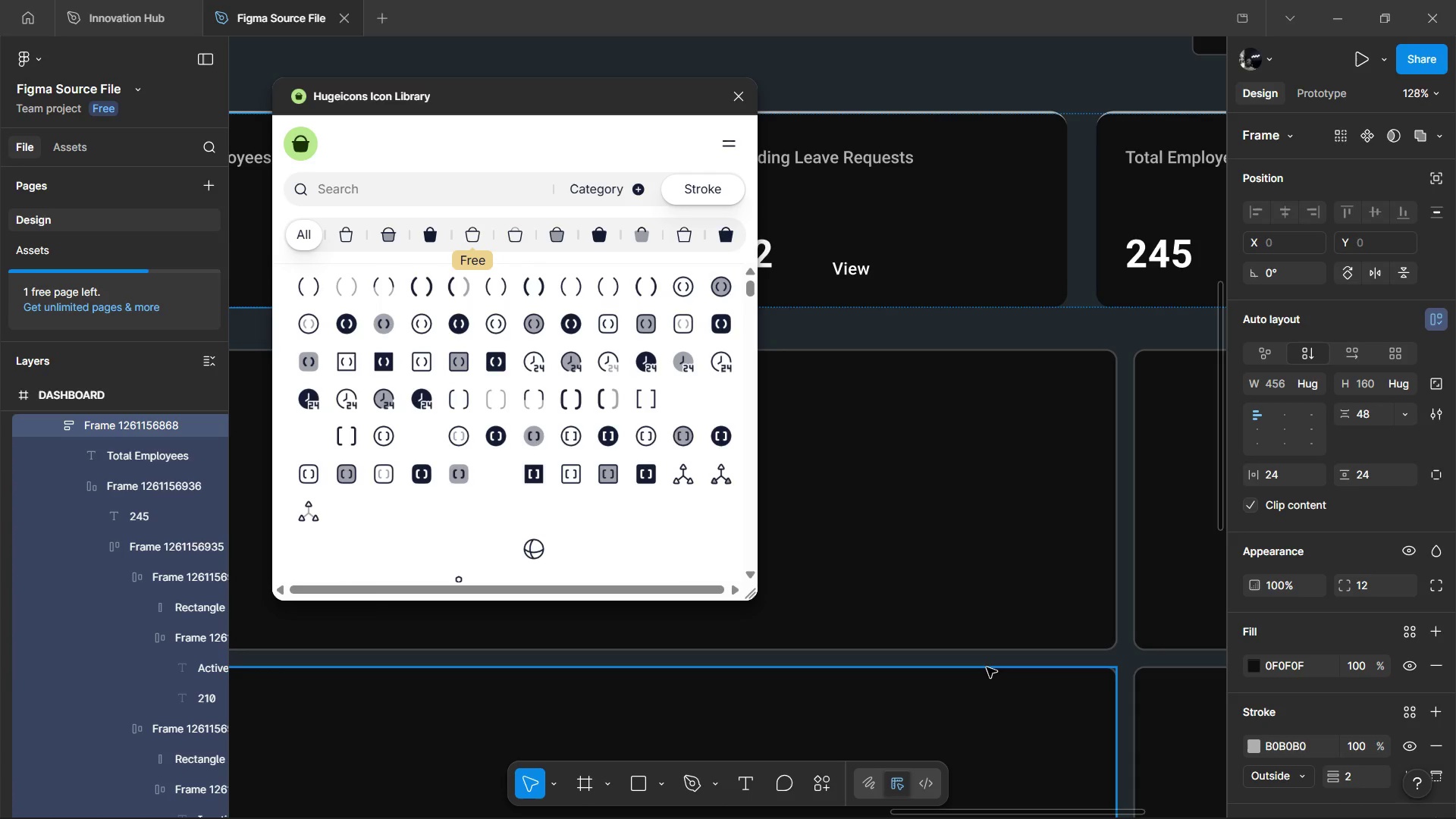 
wait(12.39)
 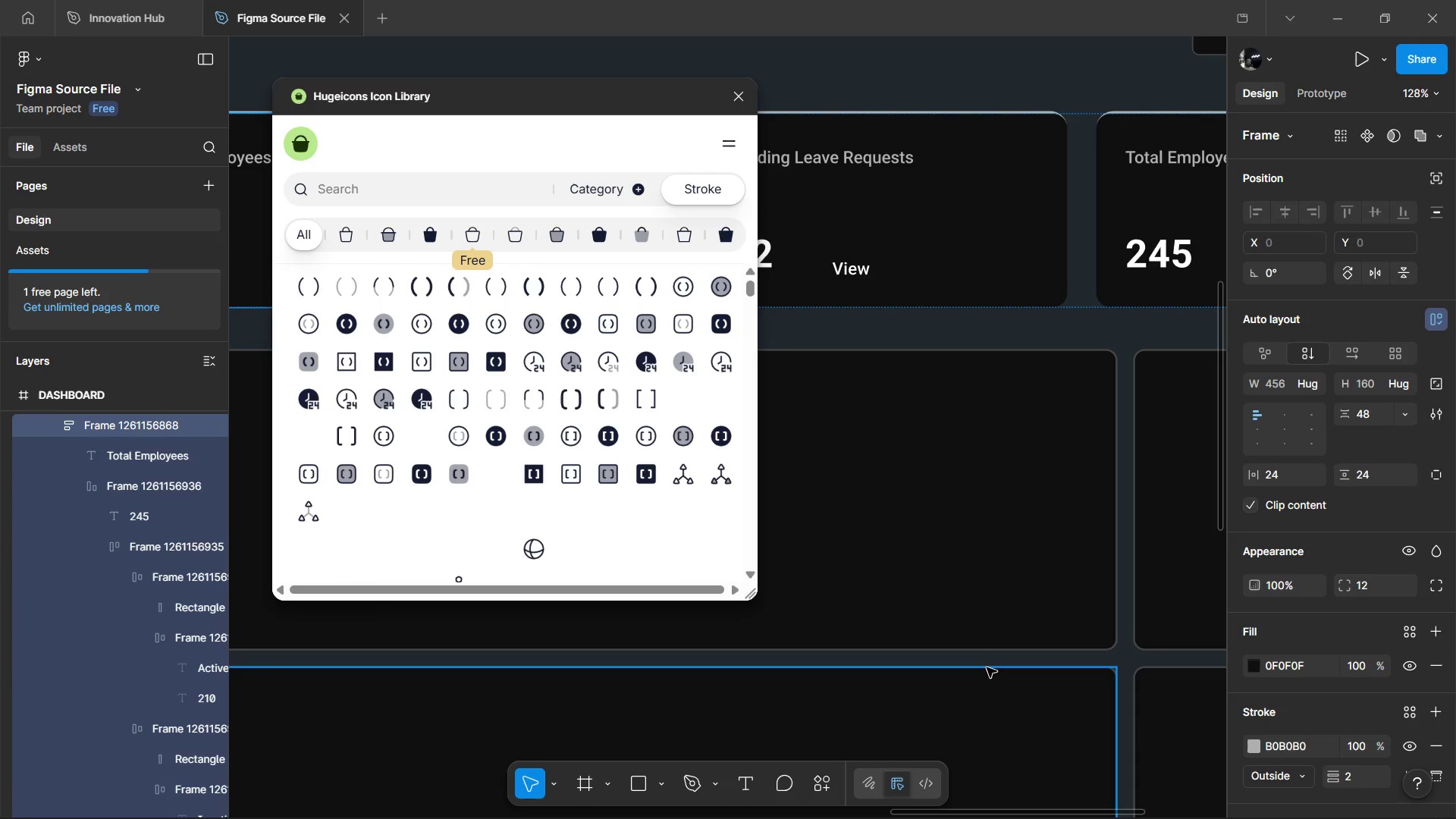 
left_click([473, 190])
 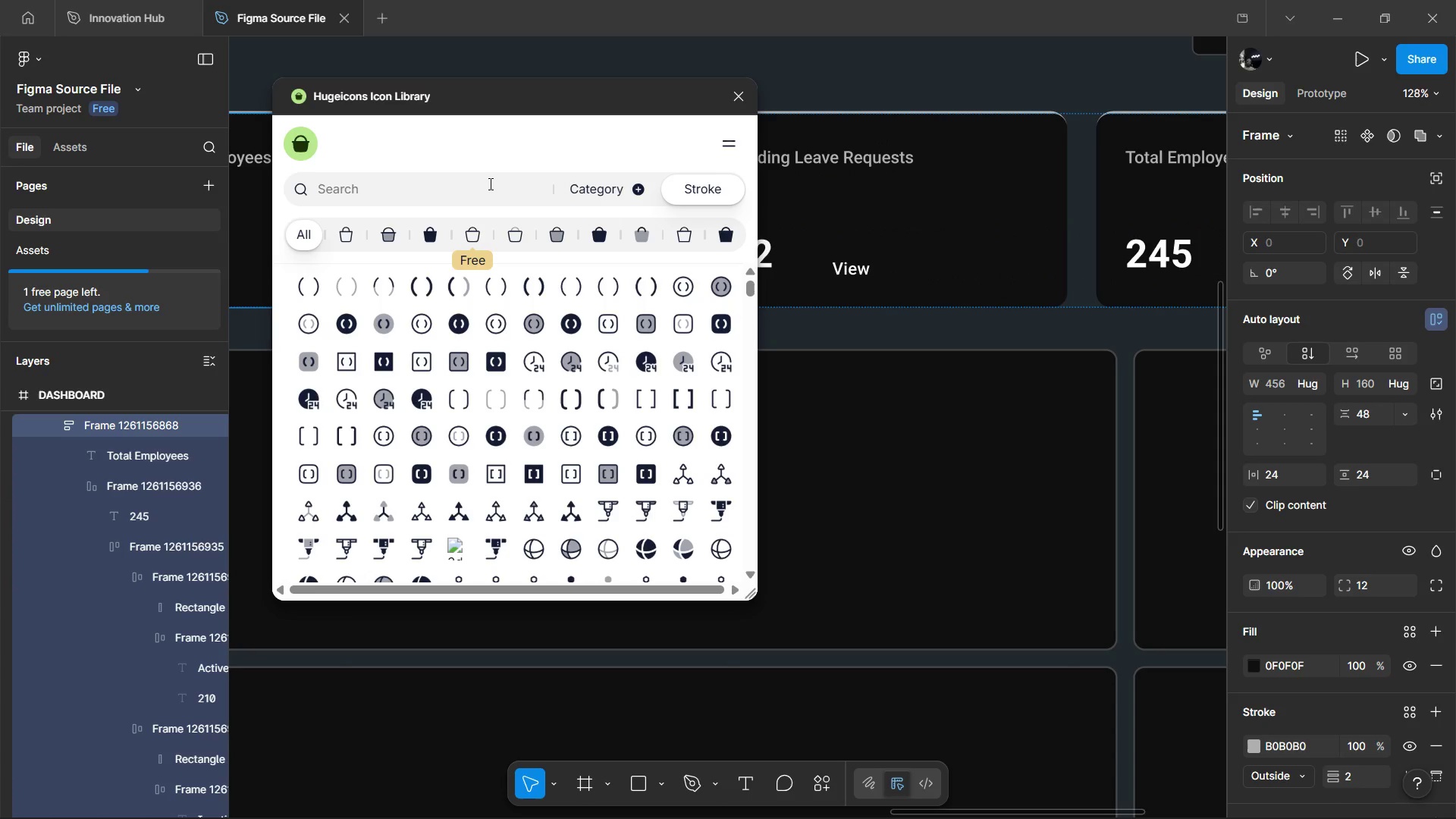 
type(lkeft)
 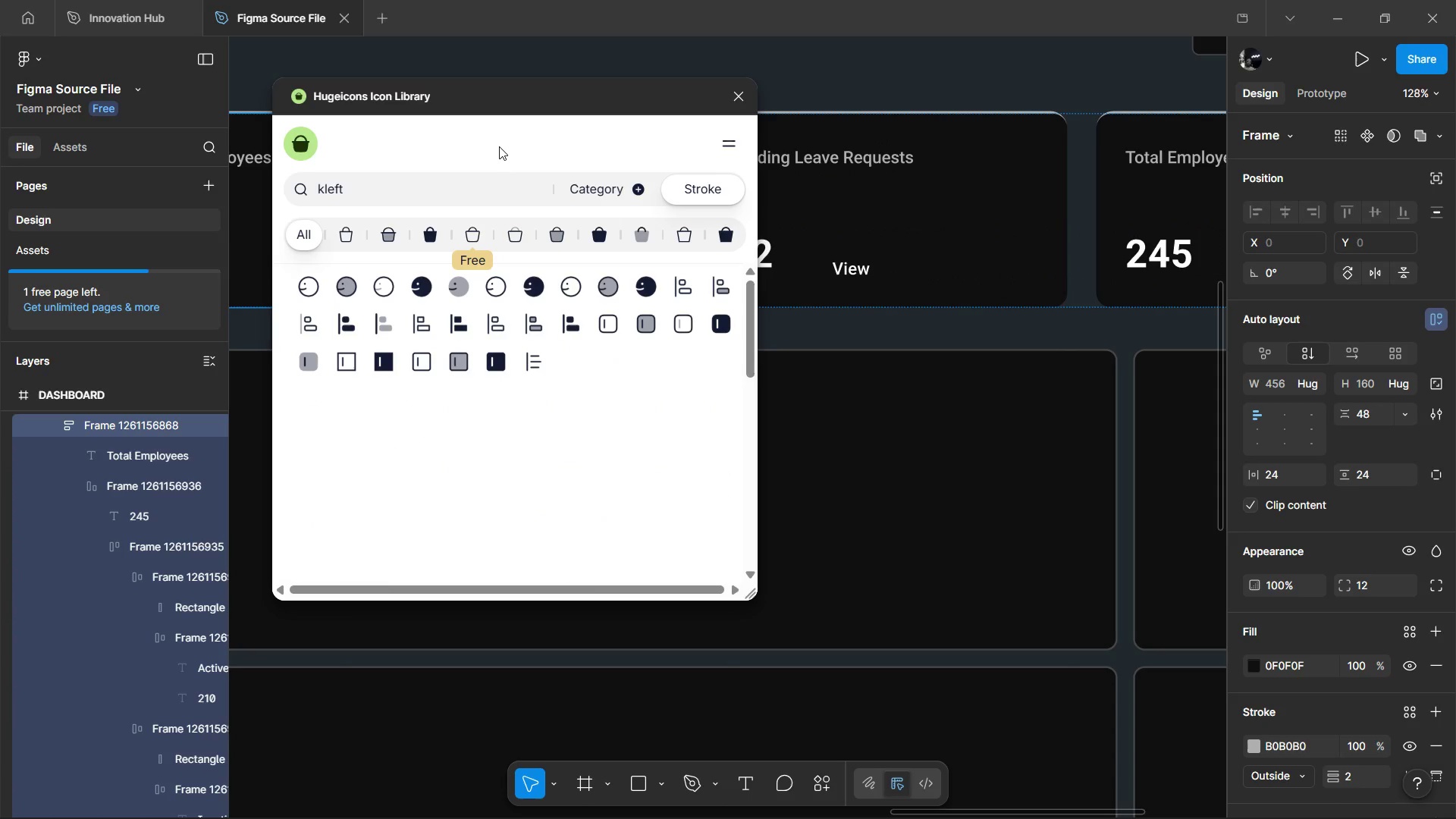 
key(Control+ControlLeft)
 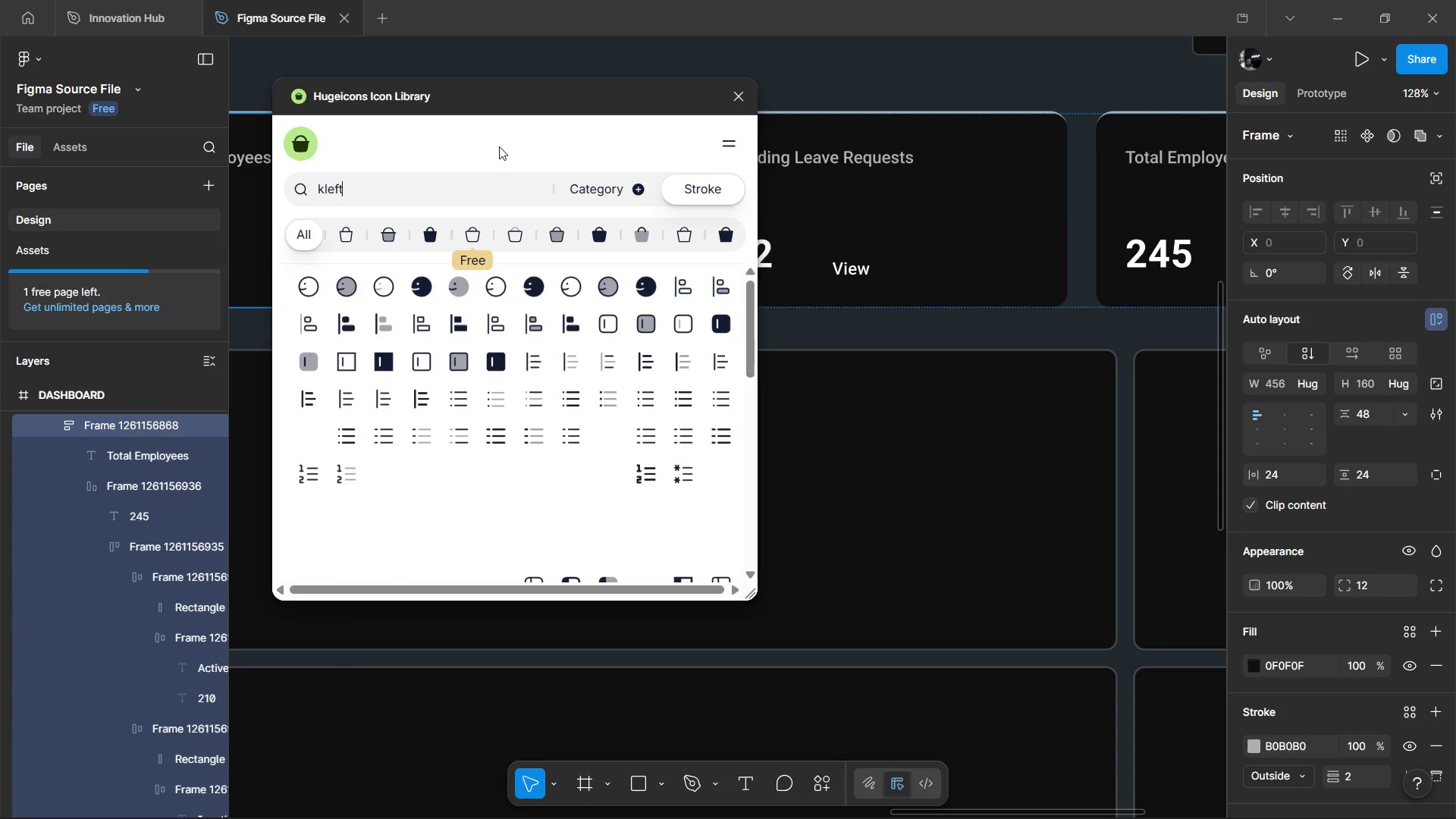 
key(Control+Backspace)
 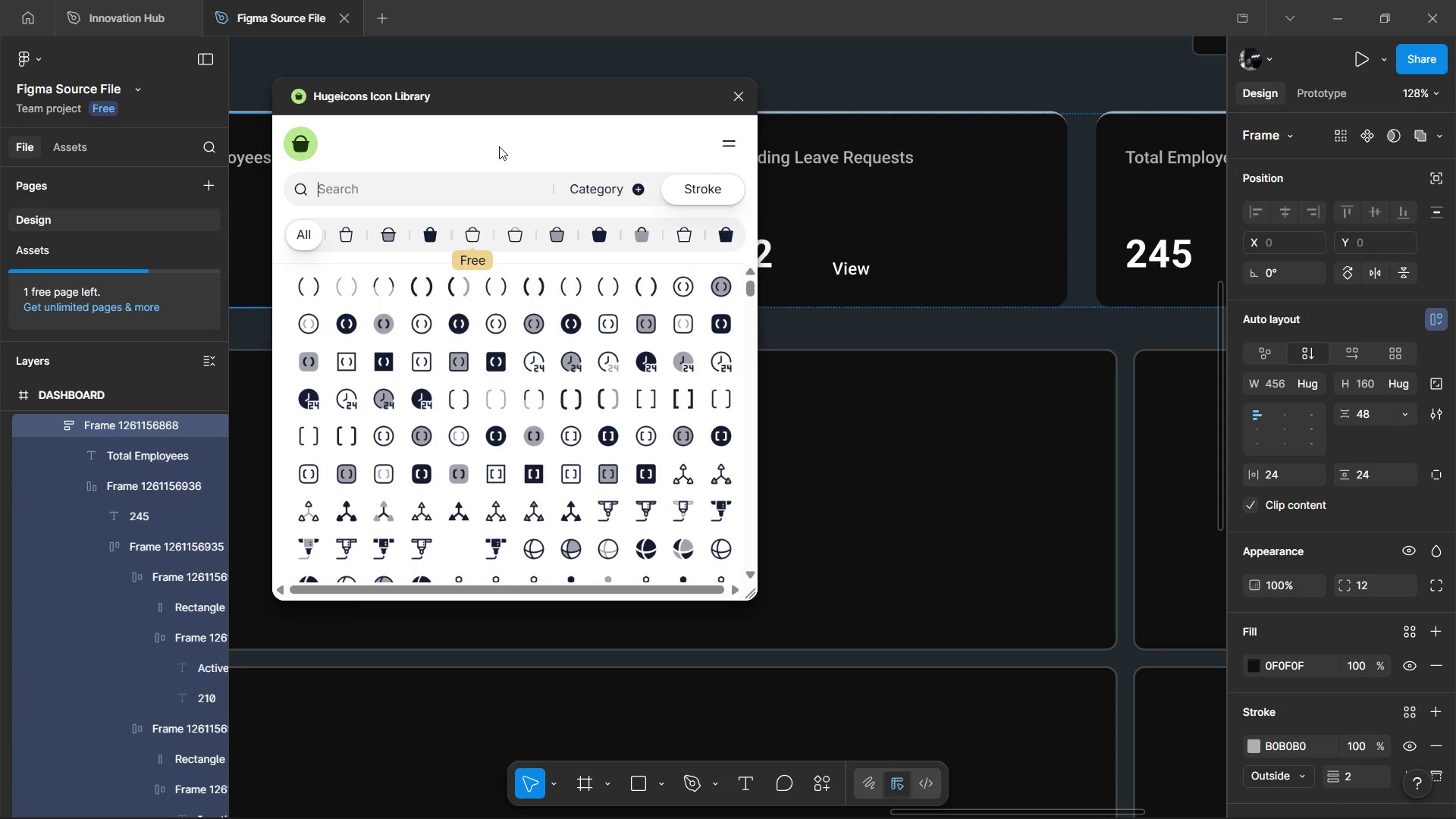 
type(left)
 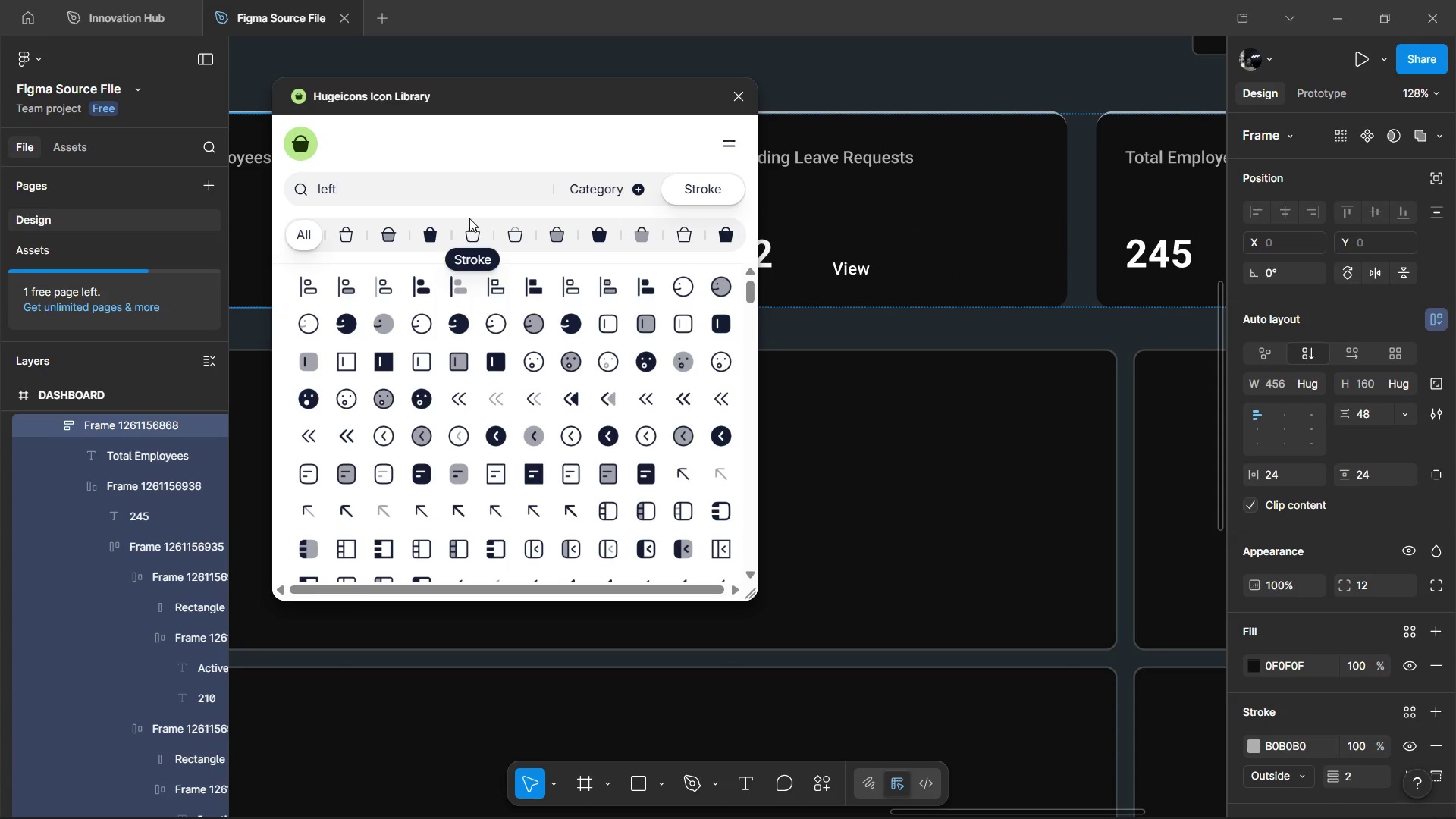 
double_click([469, 225])
 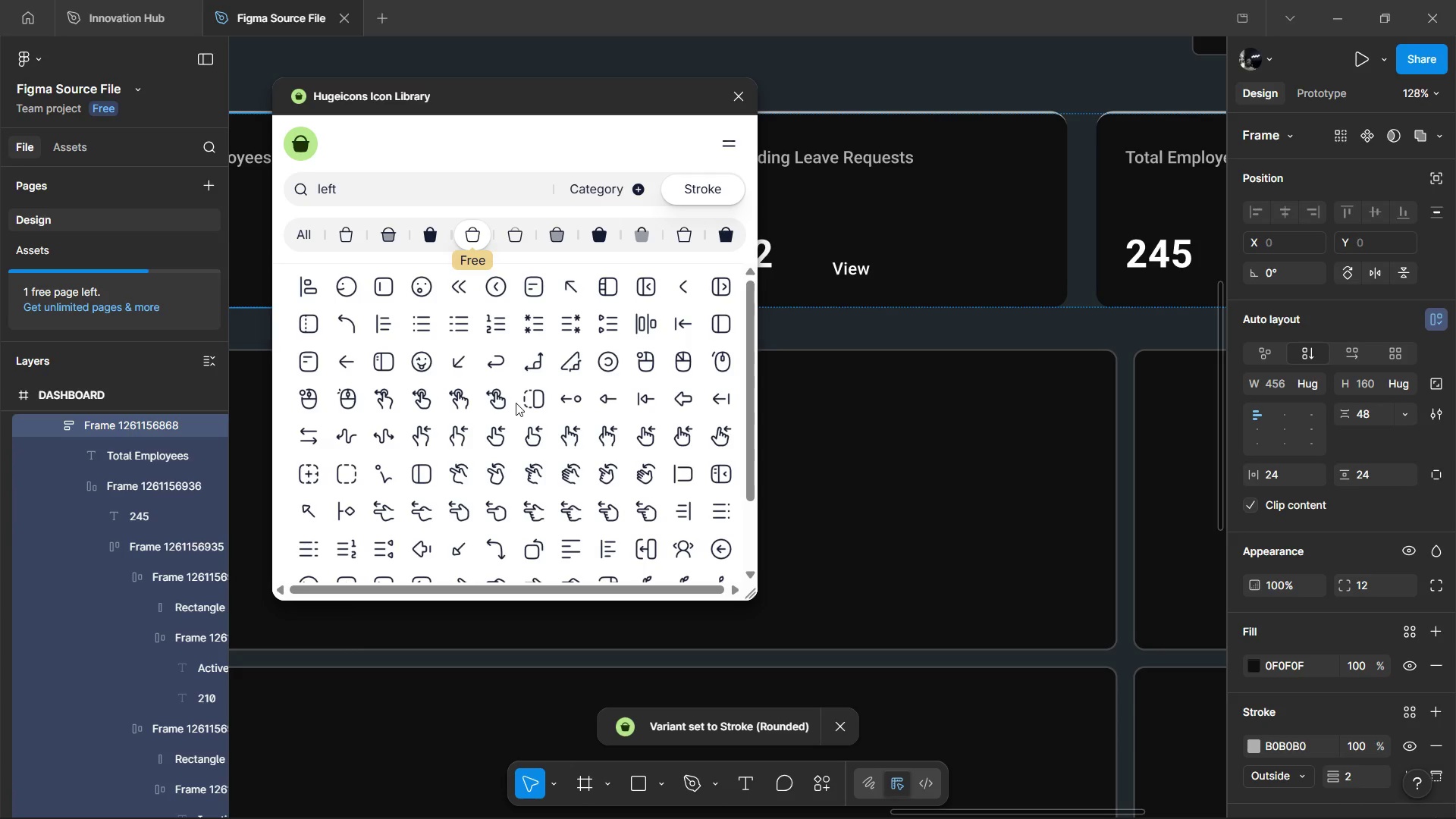 
scroll: coordinate [587, 378], scroll_direction: down, amount: 1.0
 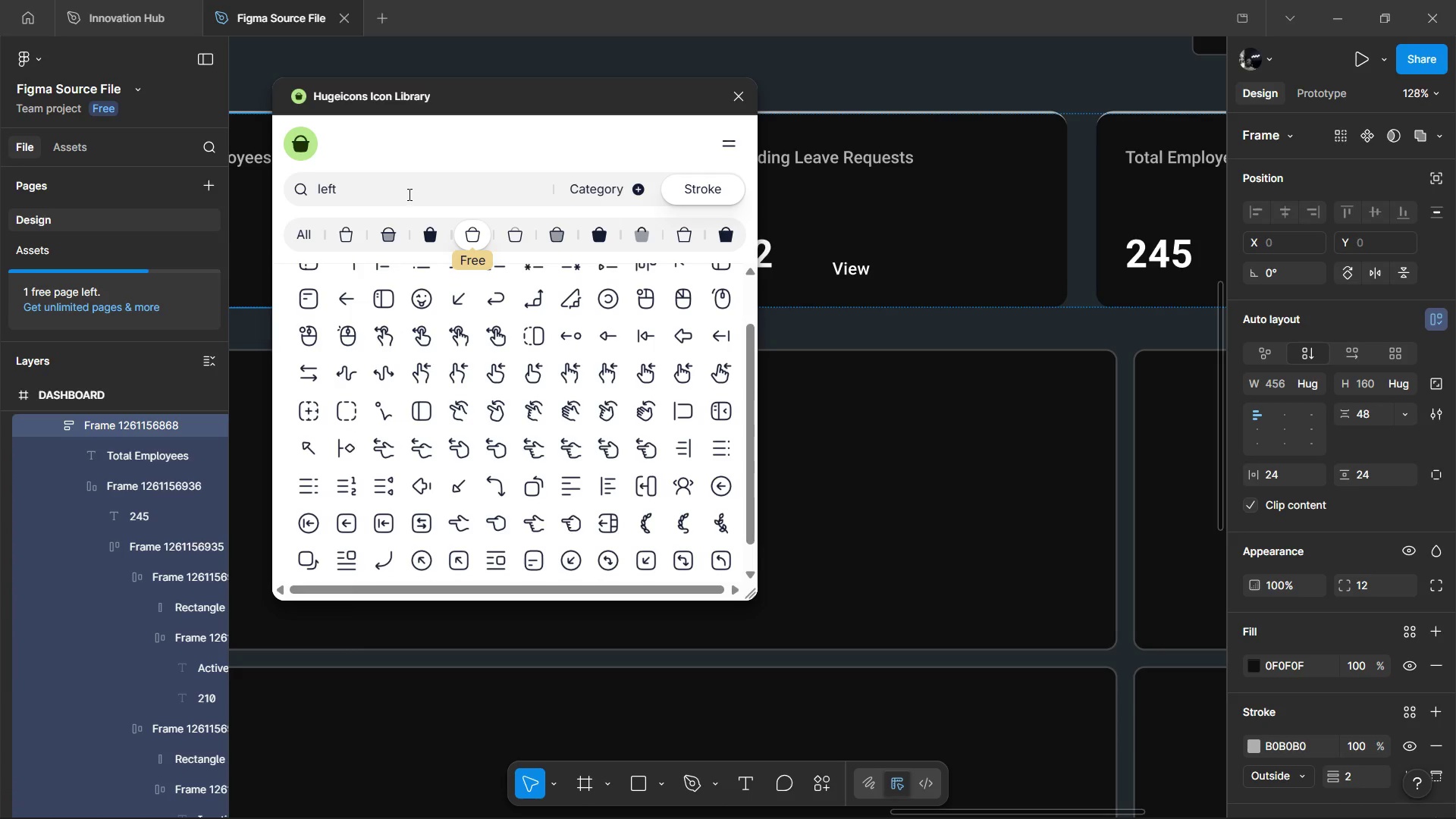 
double_click([408, 194])
 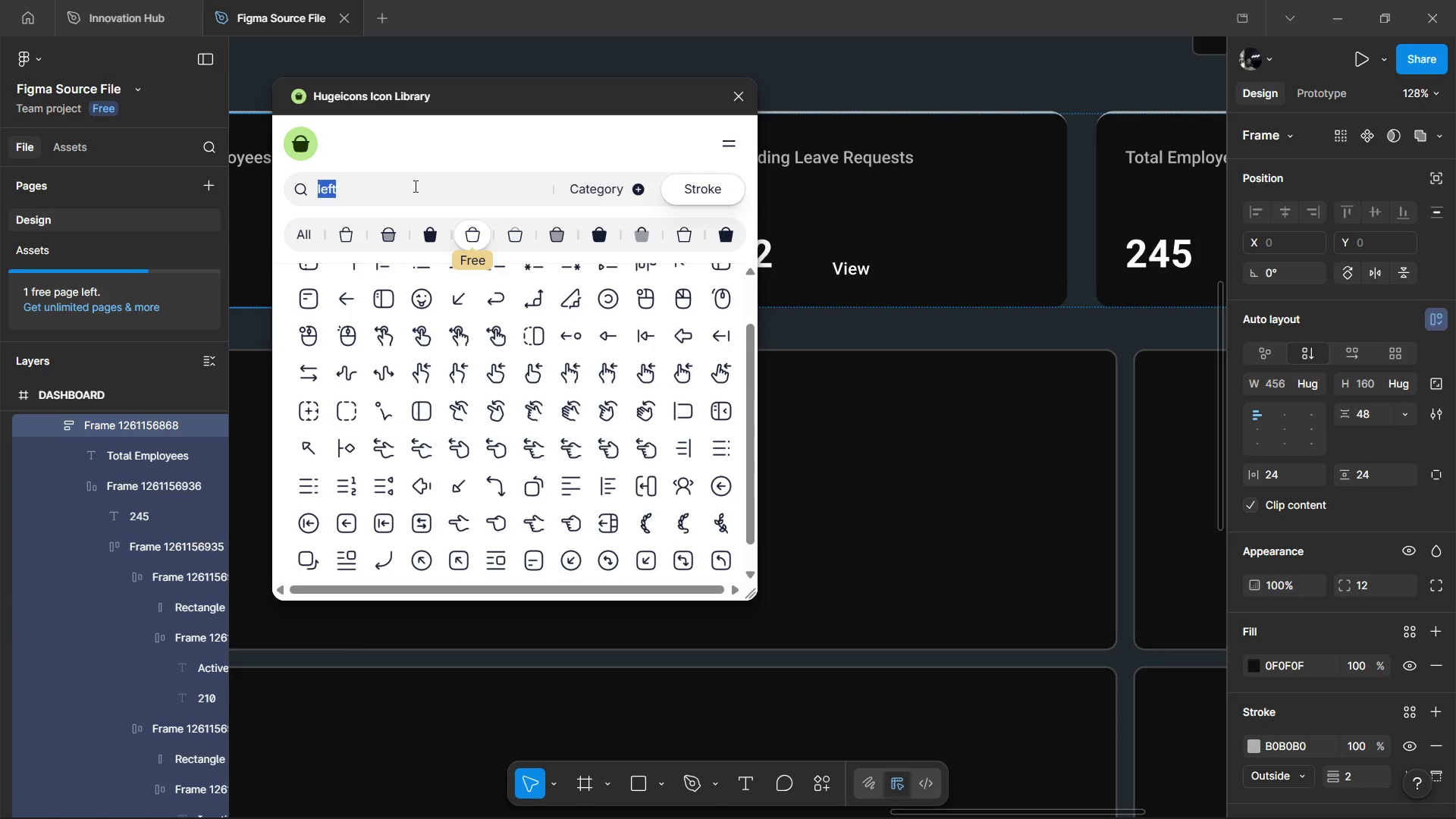 
type(right)
 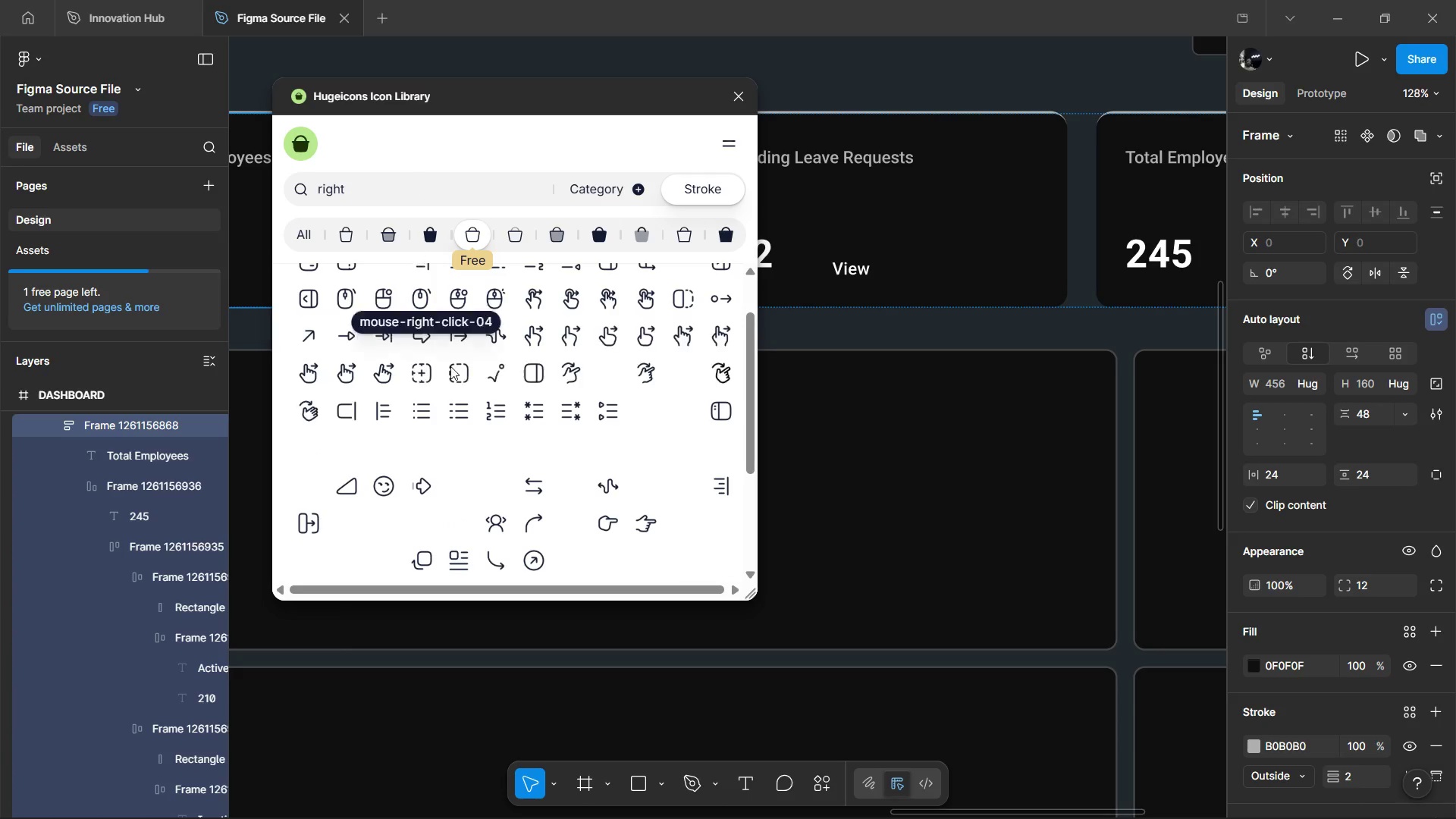 
scroll: coordinate [471, 511], scroll_direction: up, amount: 3.0
 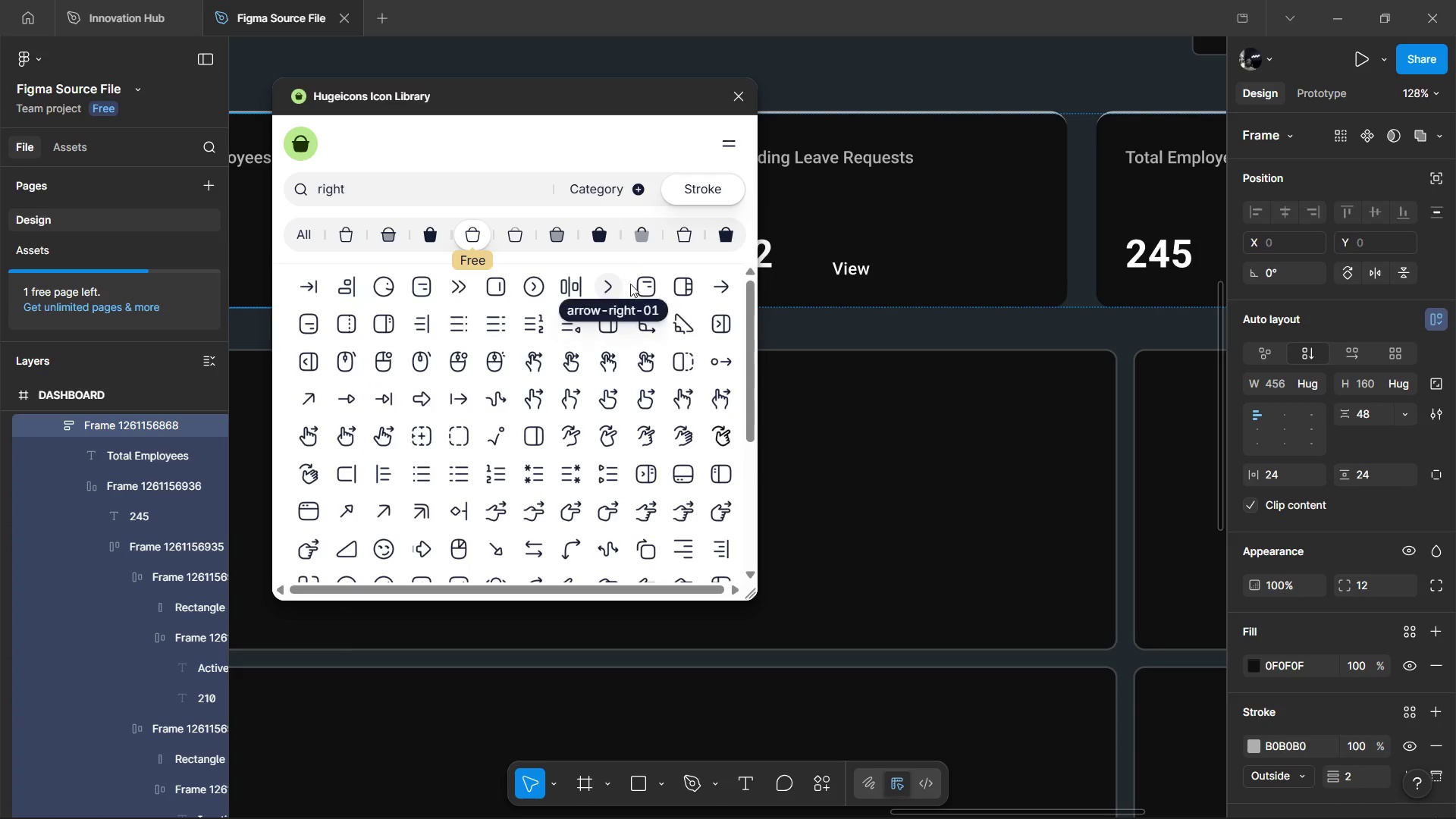 
left_click([725, 284])
 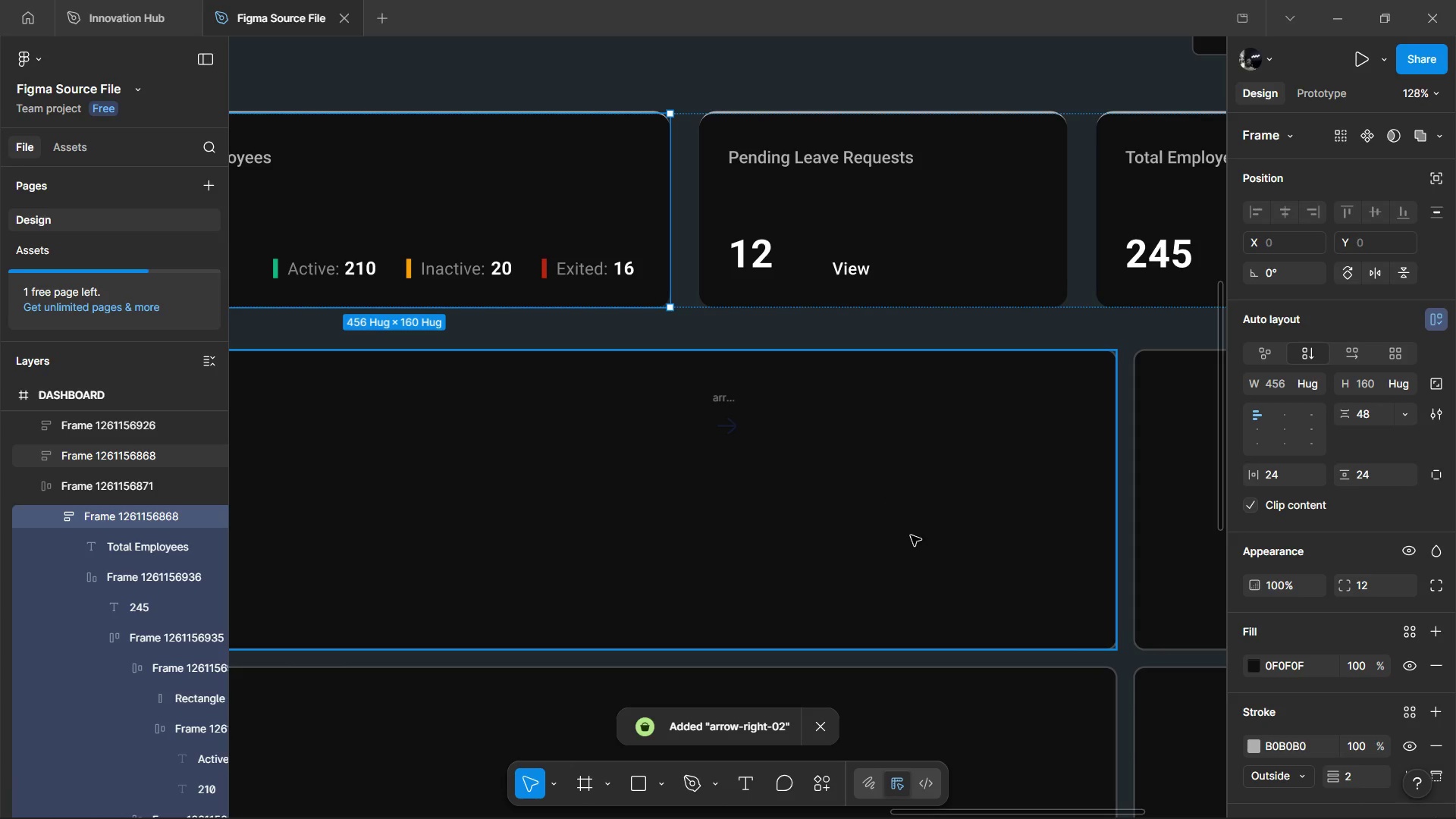 
left_click([720, 405])
 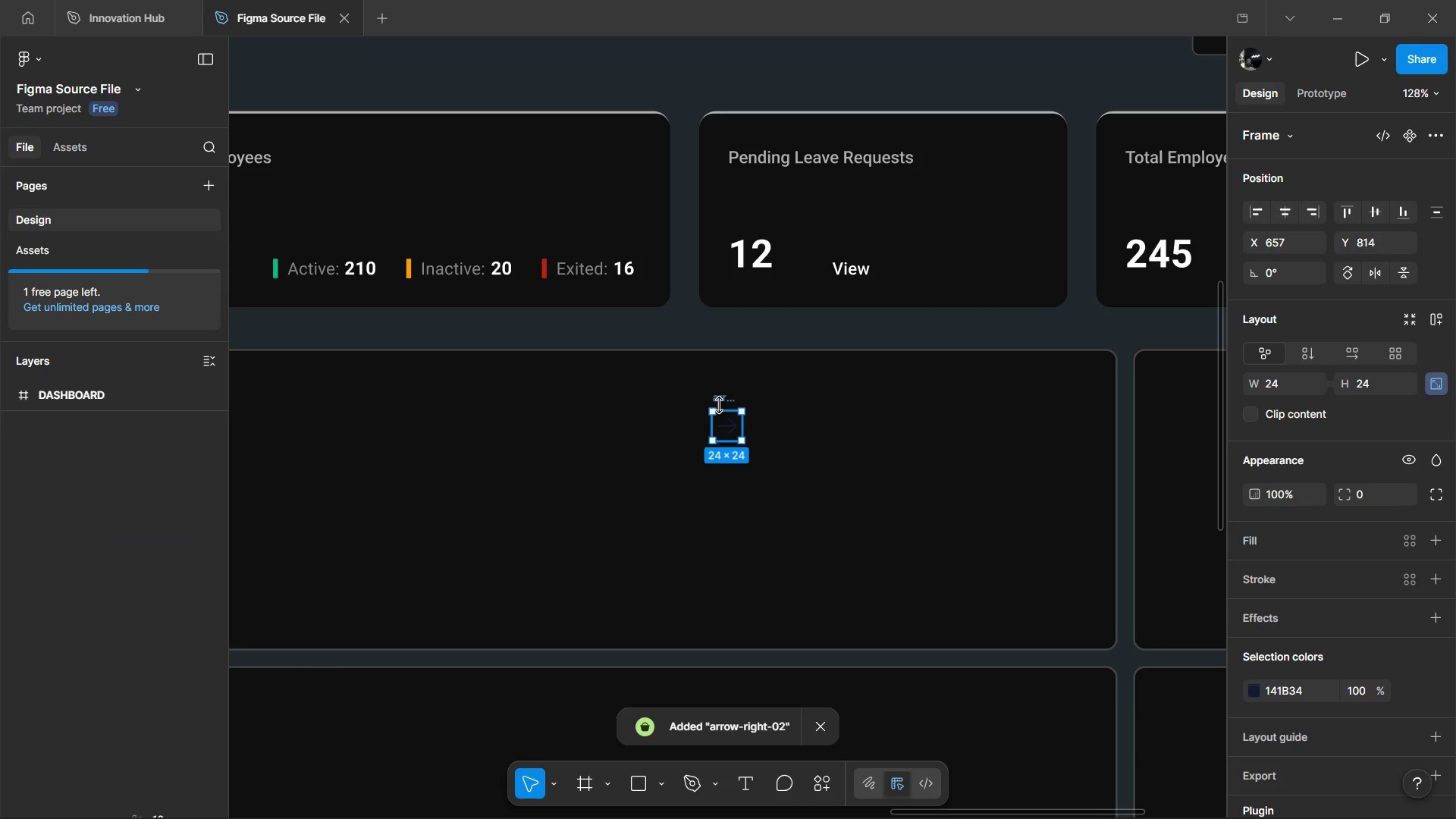 
key(Control+ControlLeft)
 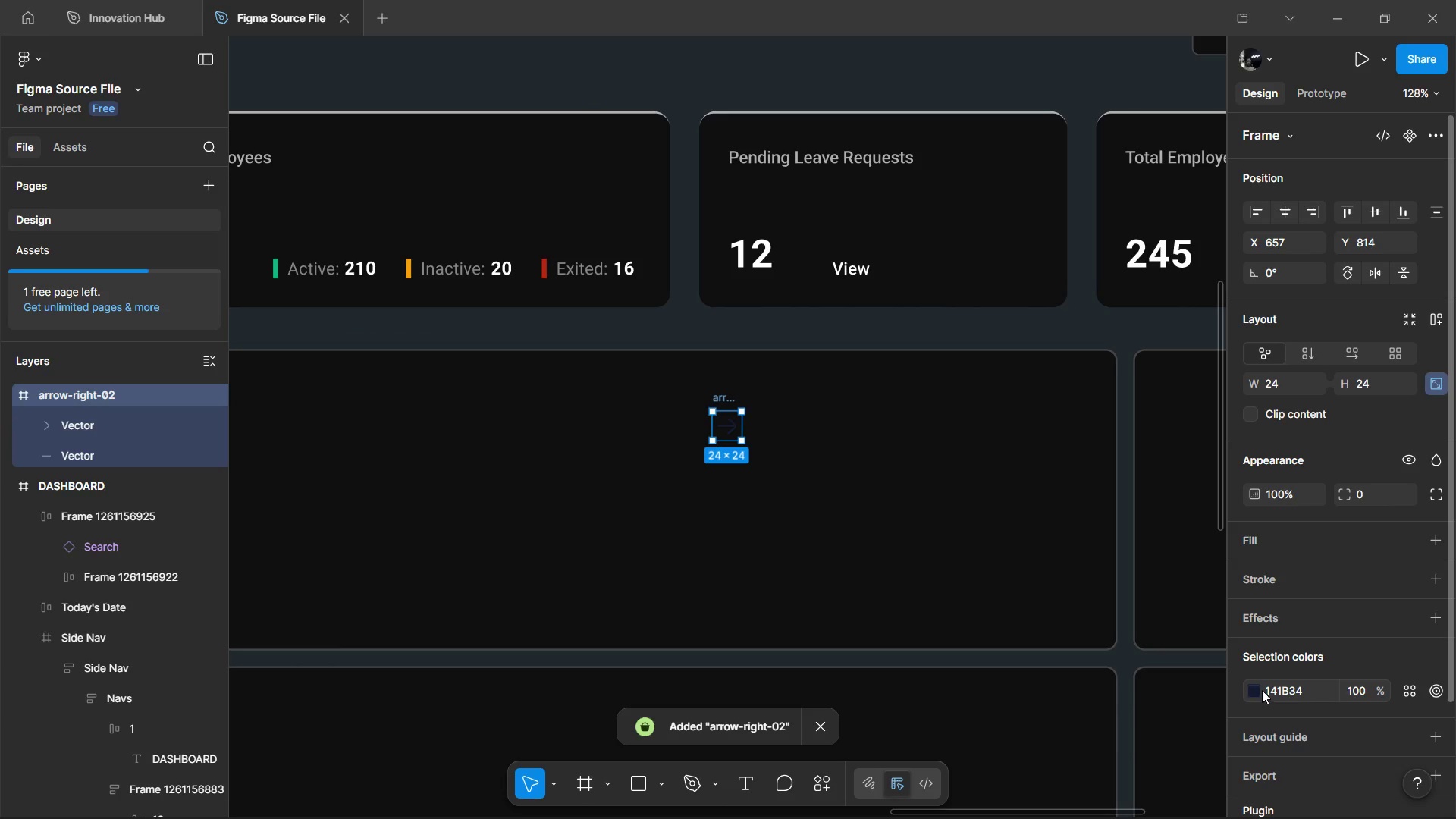 
left_click([1252, 688])
 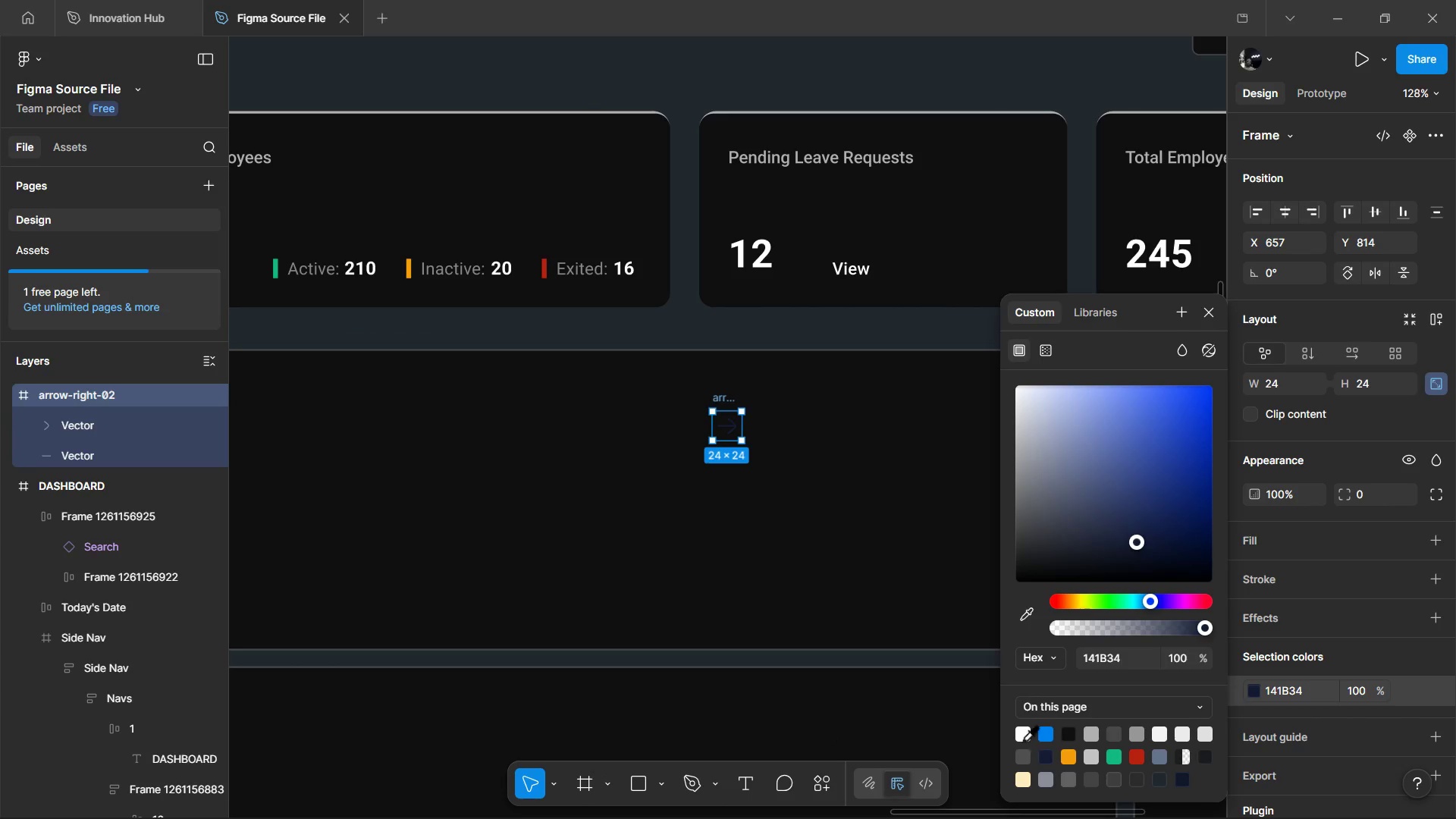 
left_click([1021, 733])
 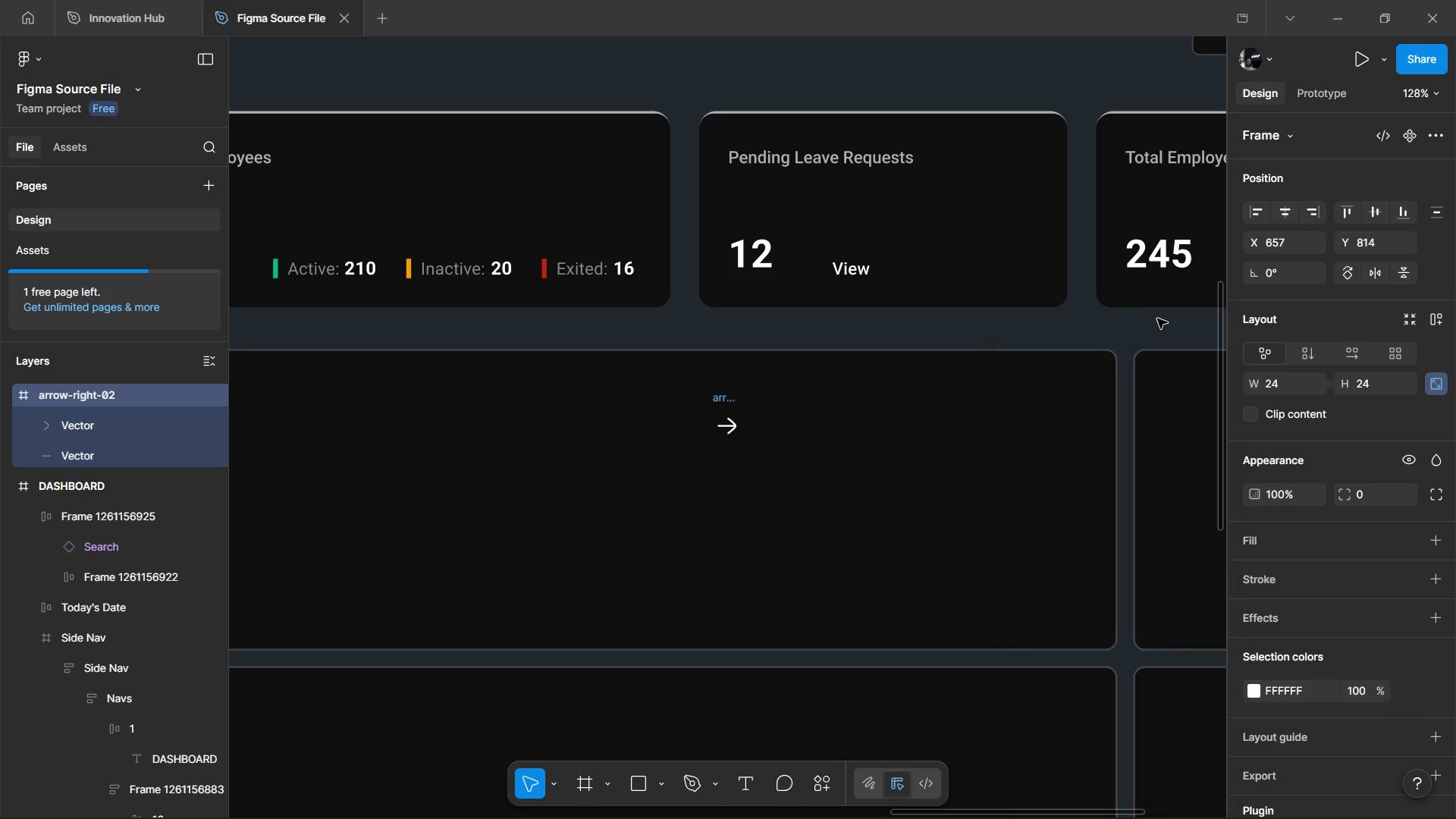 
key(Control+X)
 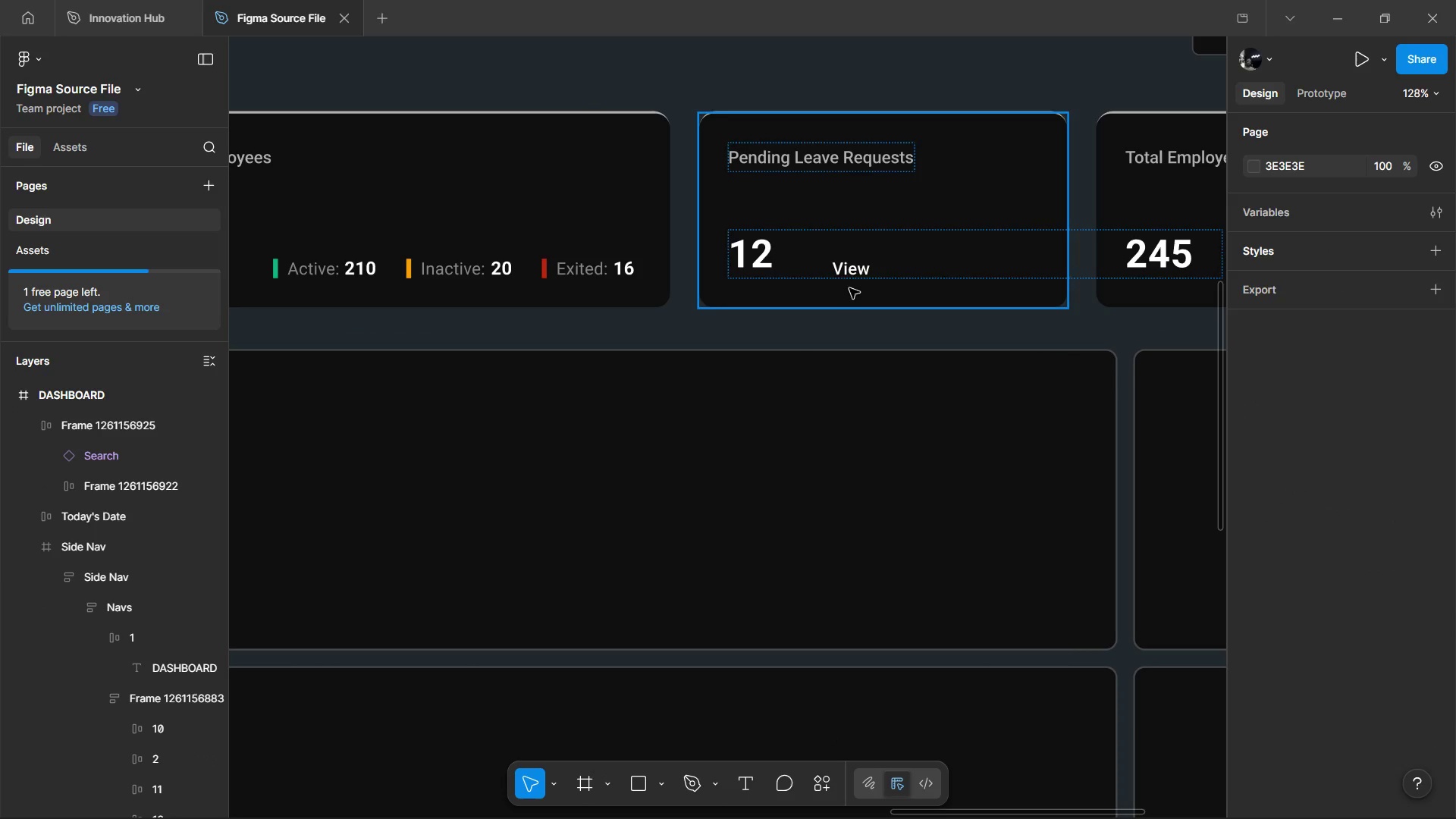 
left_click([856, 271])
 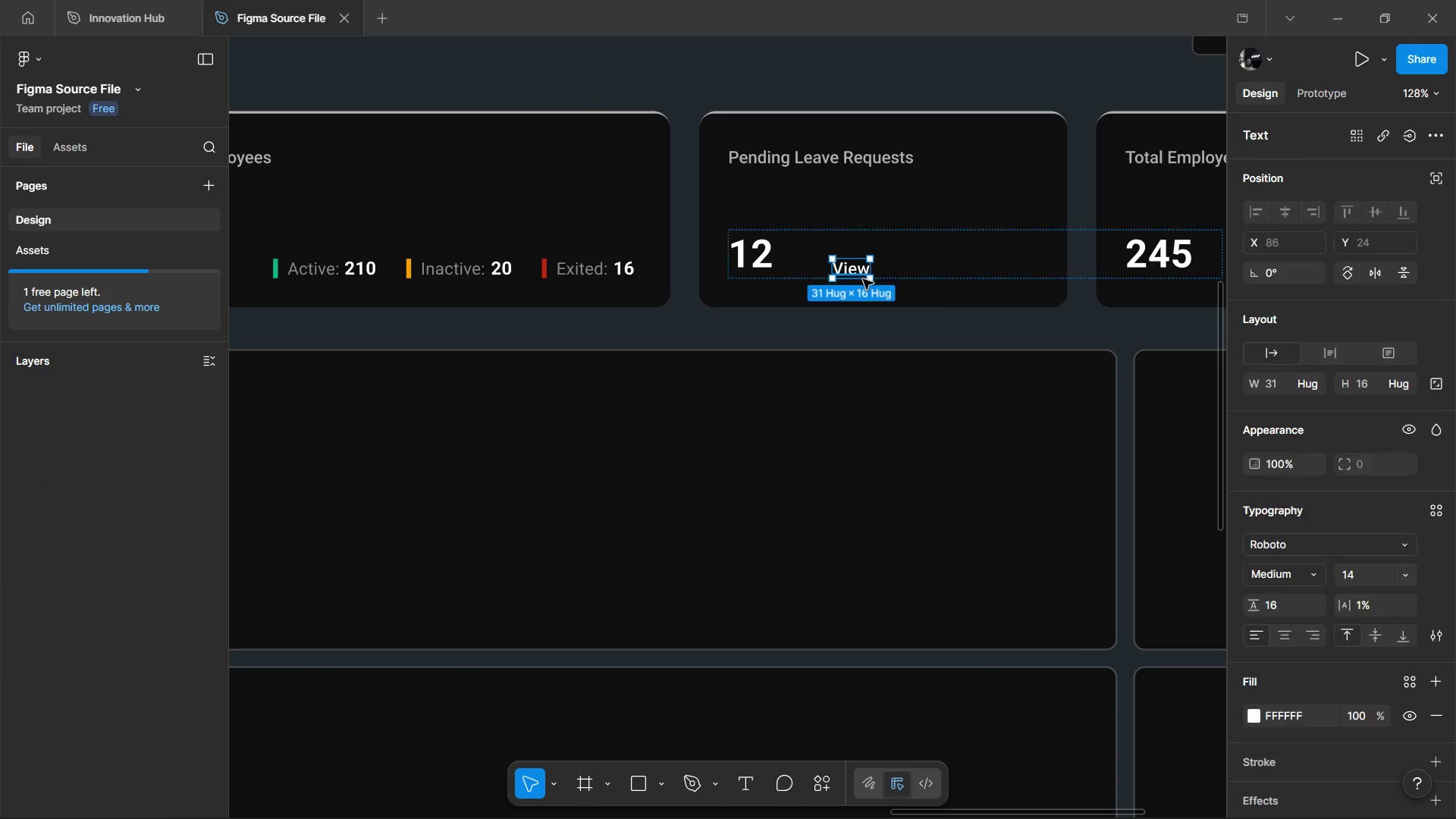 
hold_key(key=ControlLeft, duration=0.64)
 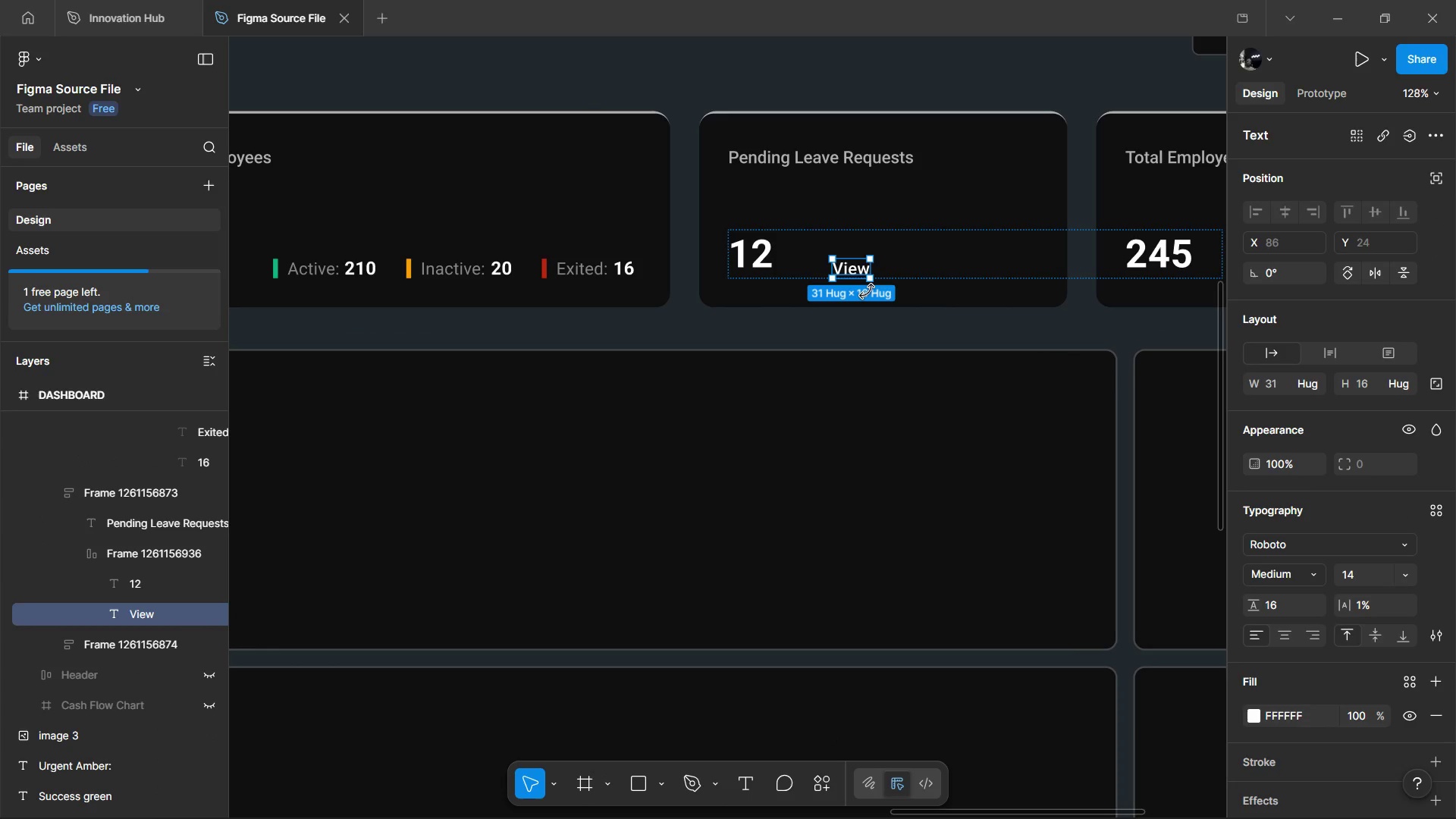 
hold_key(key=ShiftLeft, duration=0.59)
 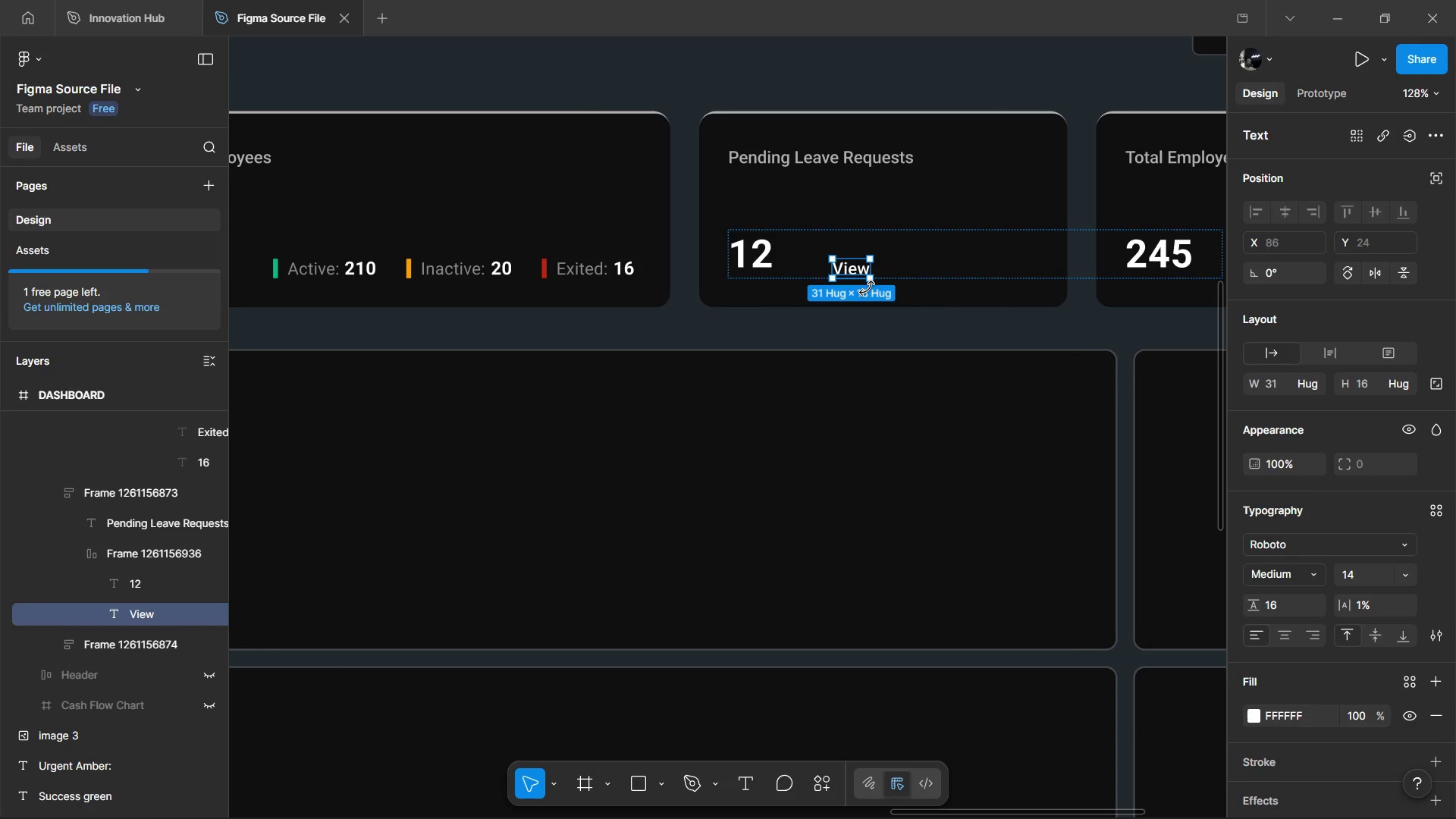 
hold_key(key=ShiftLeft, duration=0.38)
 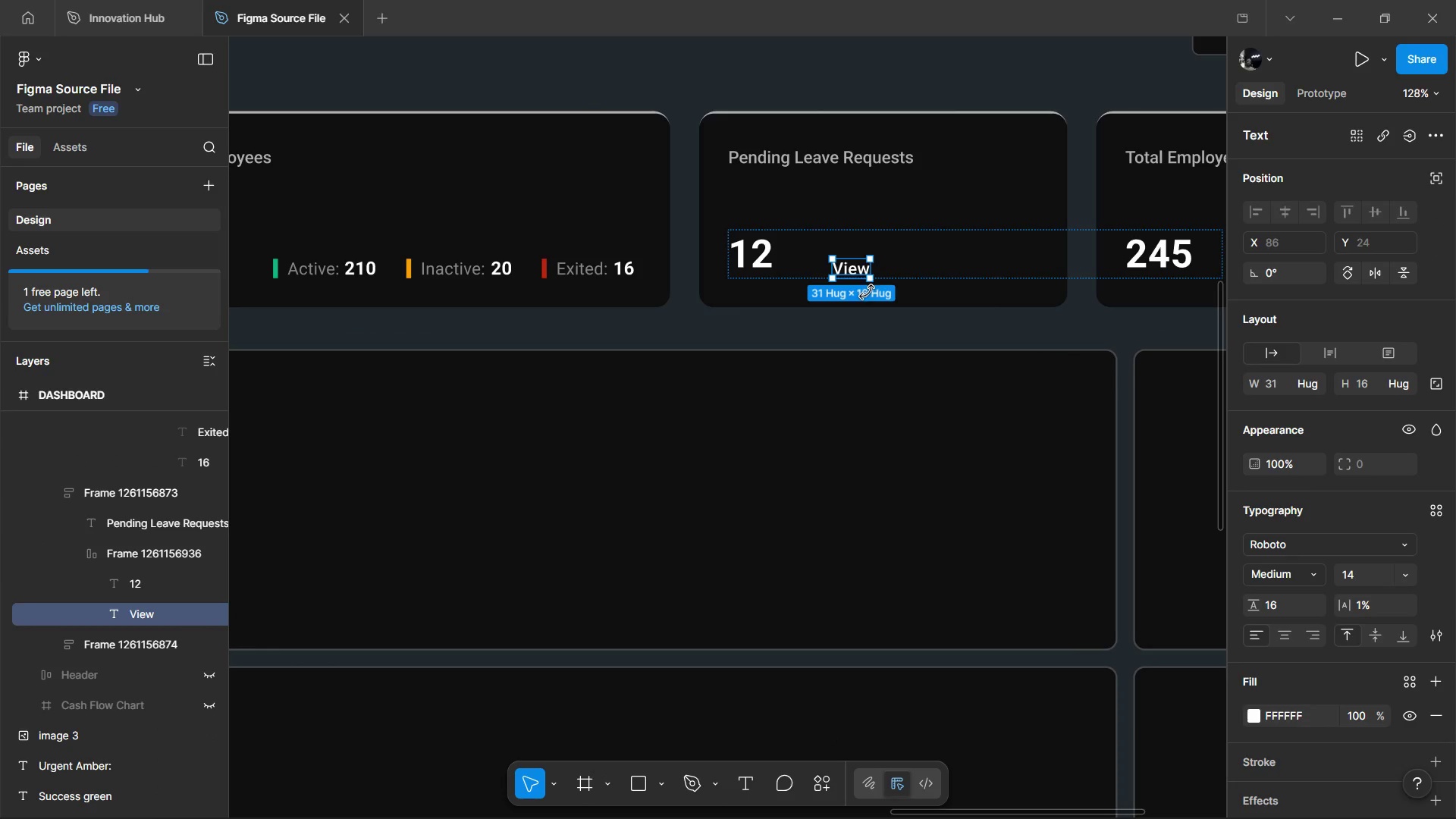 
key(Control+D)
 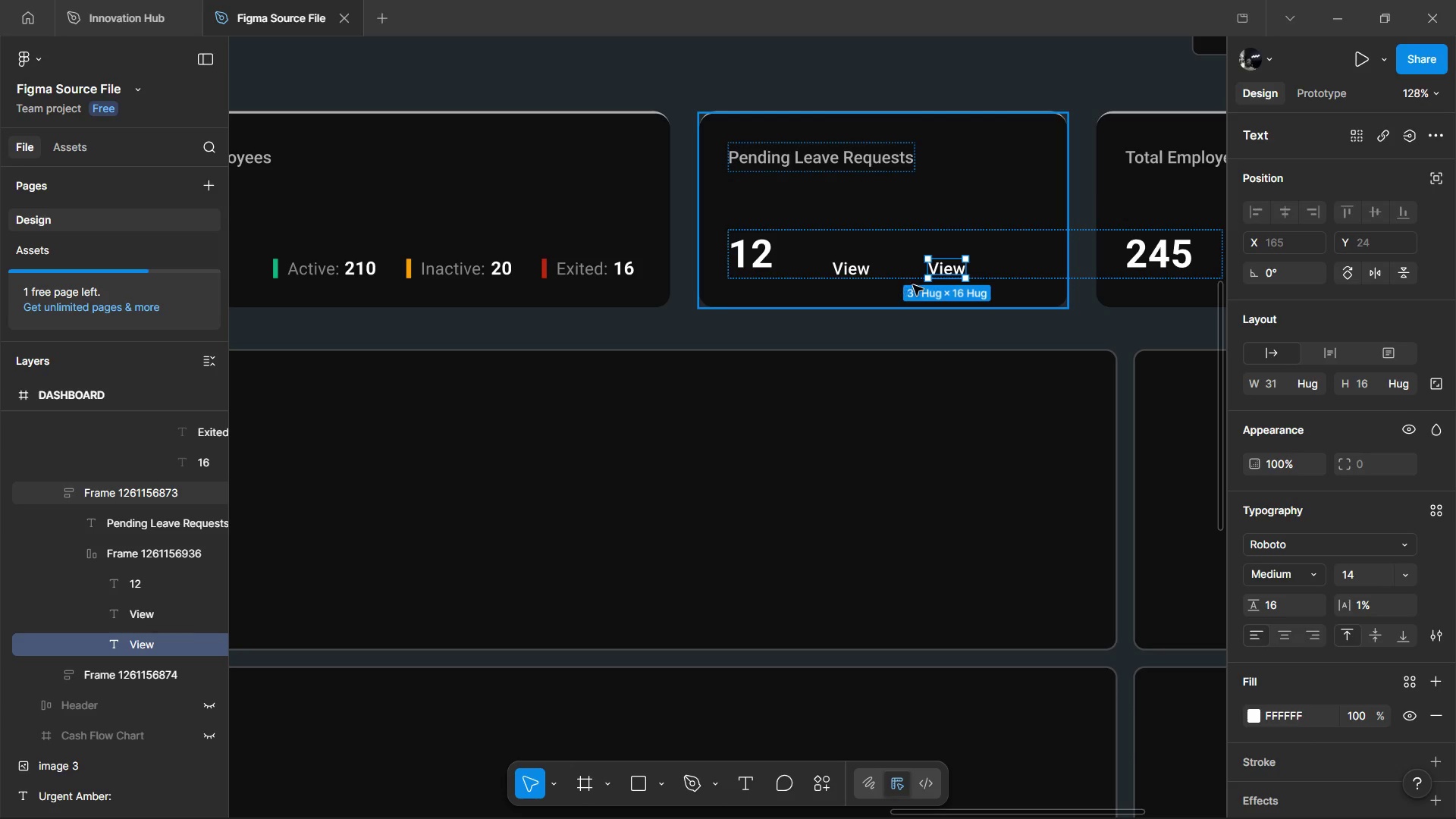 
key(Control+Shift+R)
 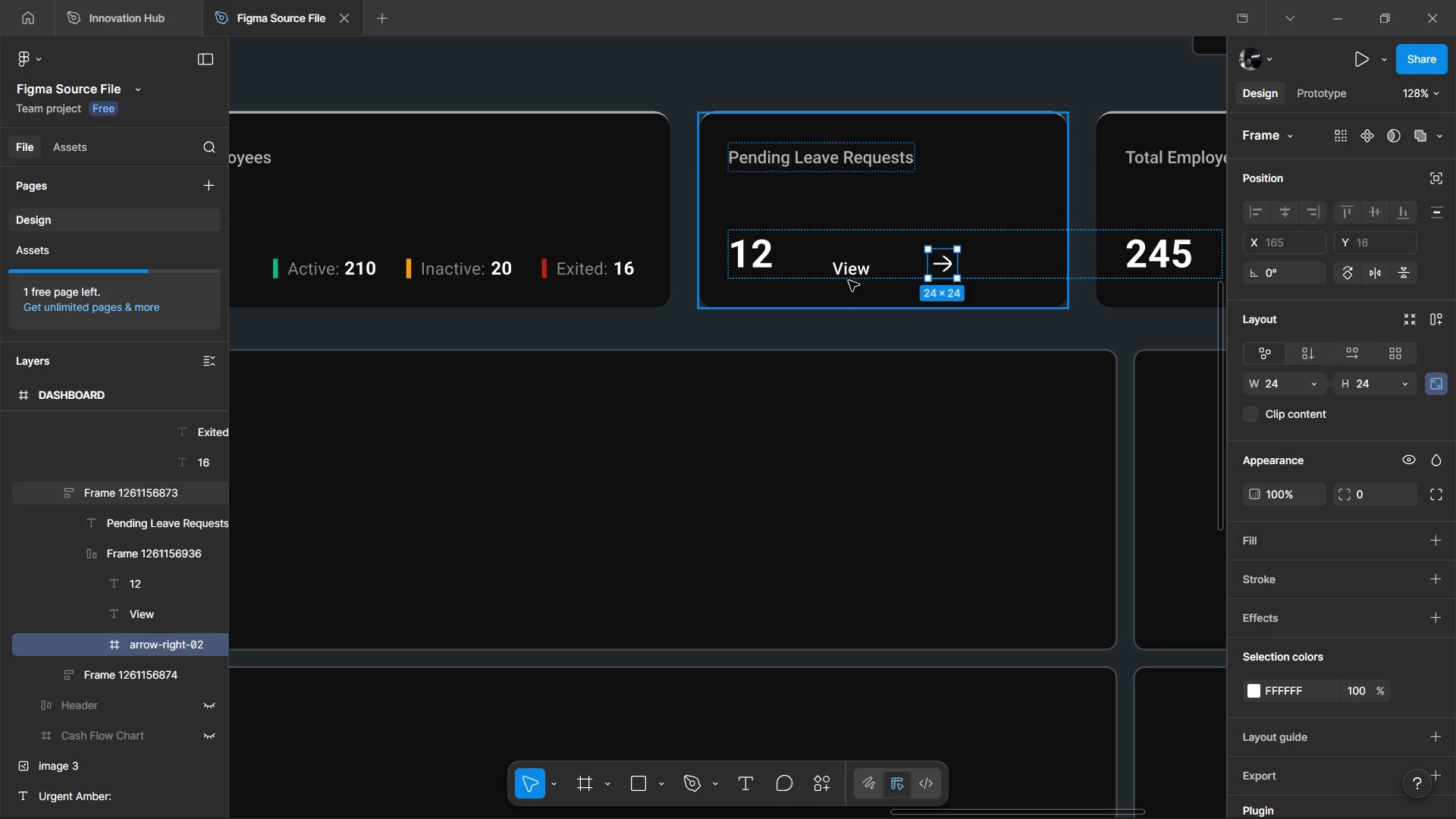 
left_click([849, 264])
 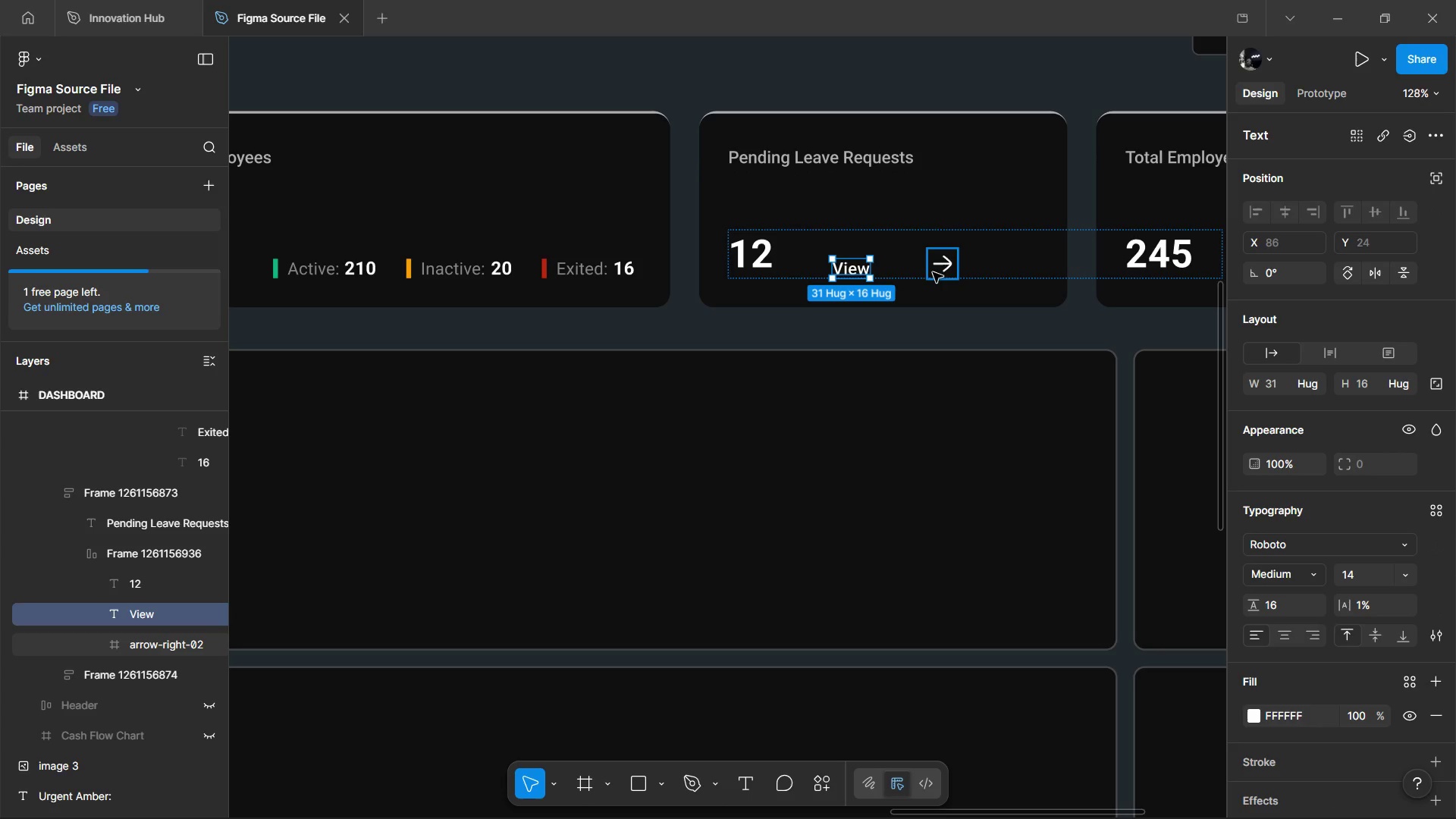 
left_click([935, 270])
 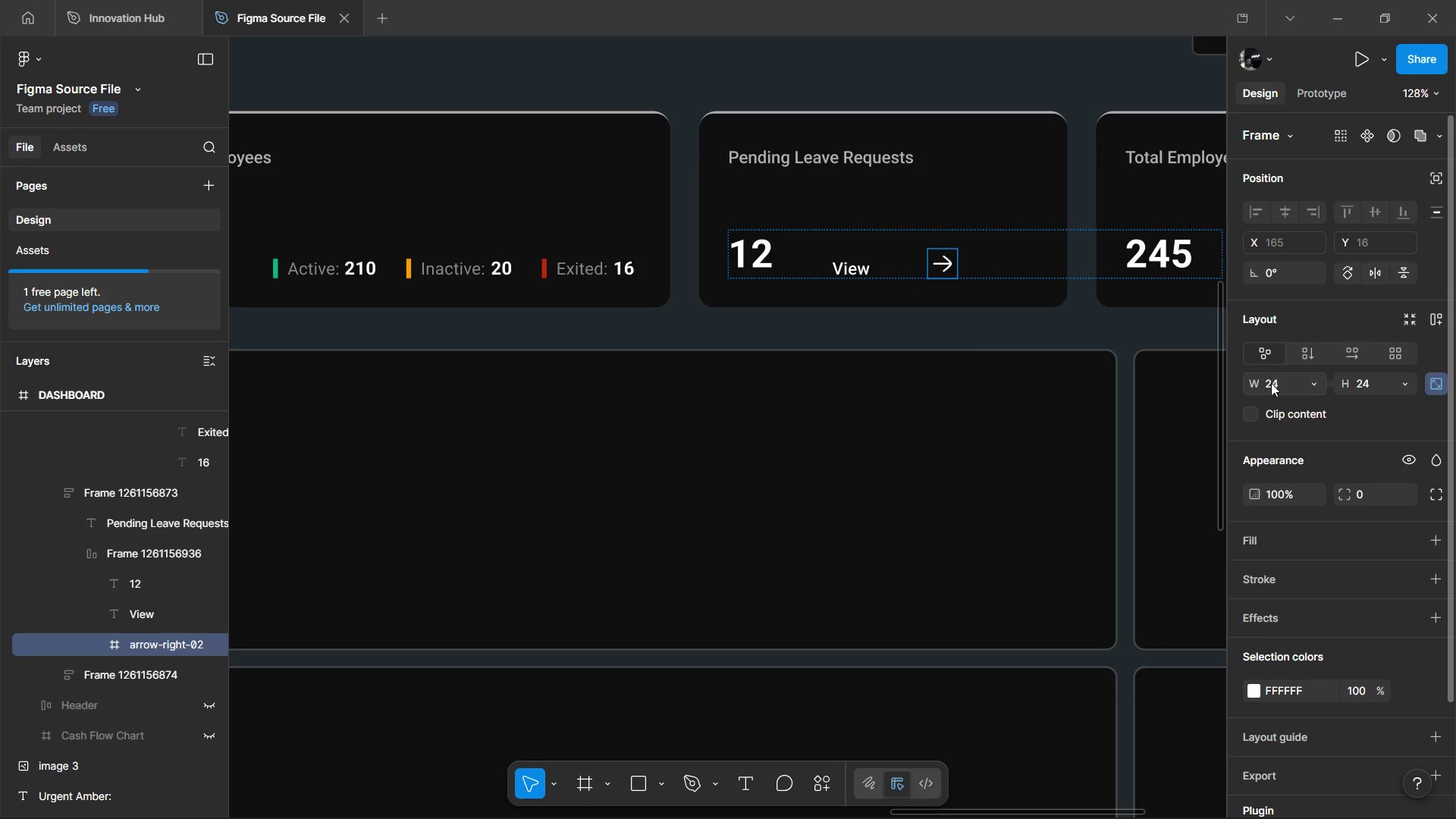 
type(16)
 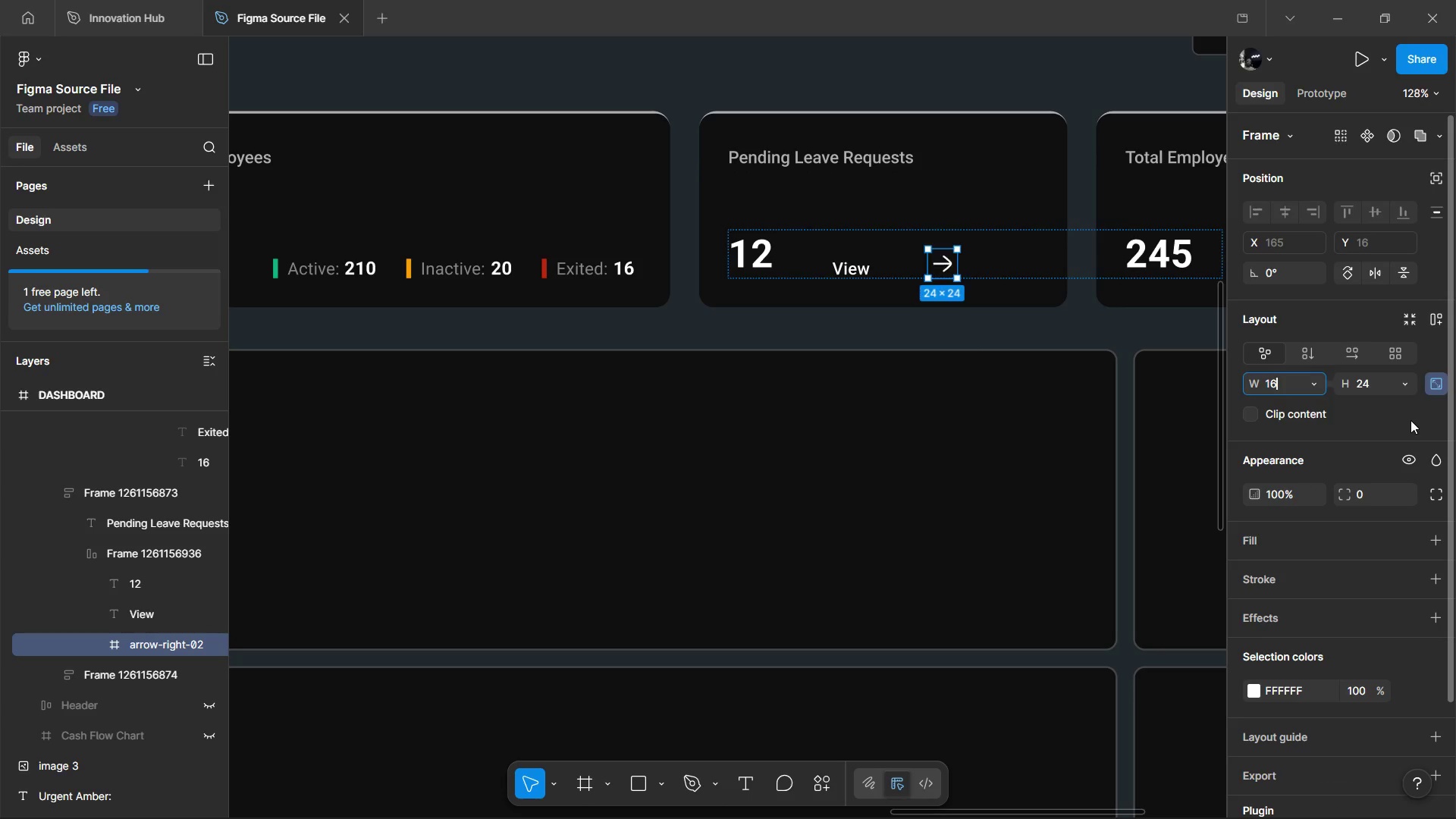 
left_click([1410, 420])
 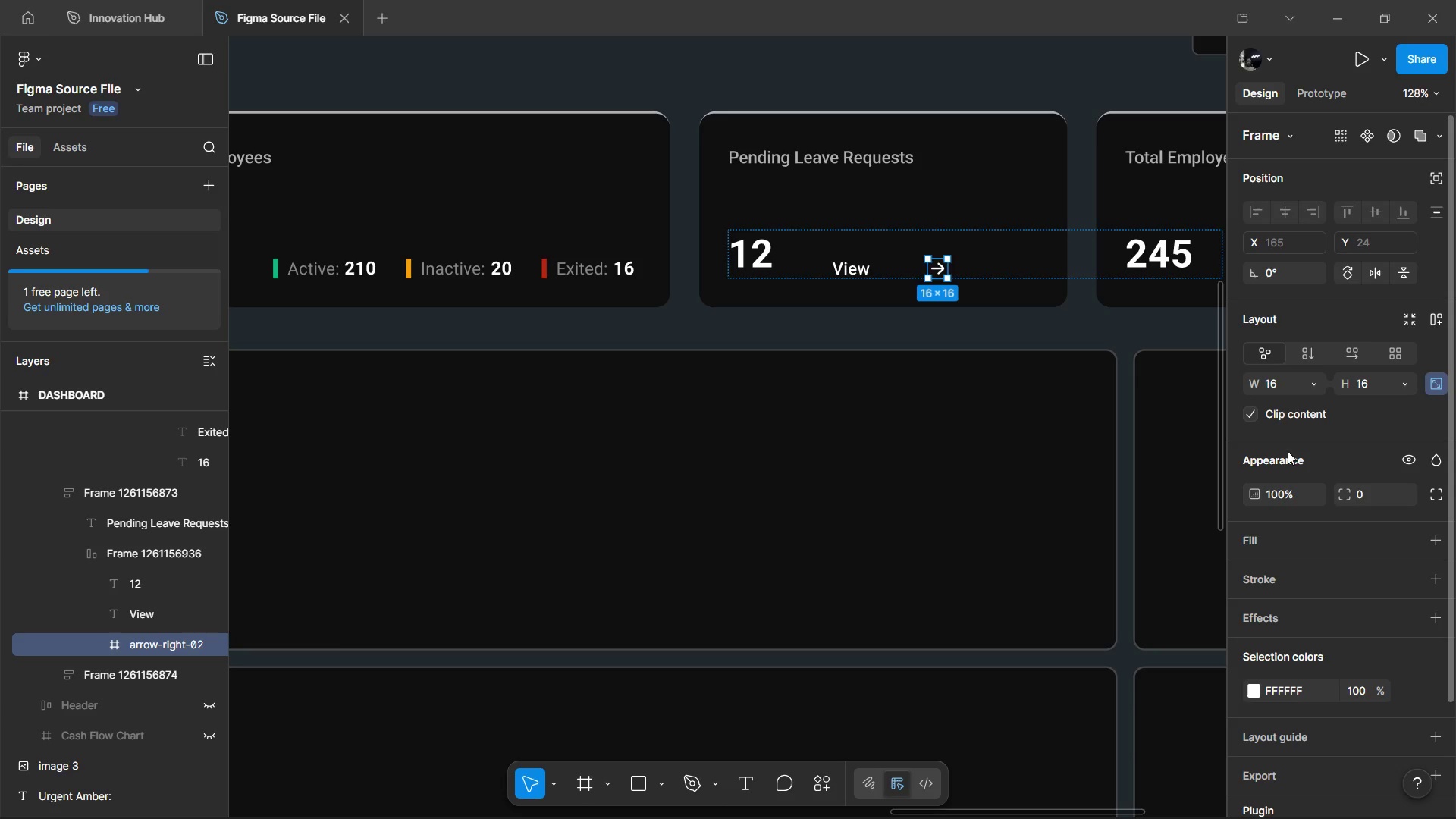 
double_click([1369, 386])
 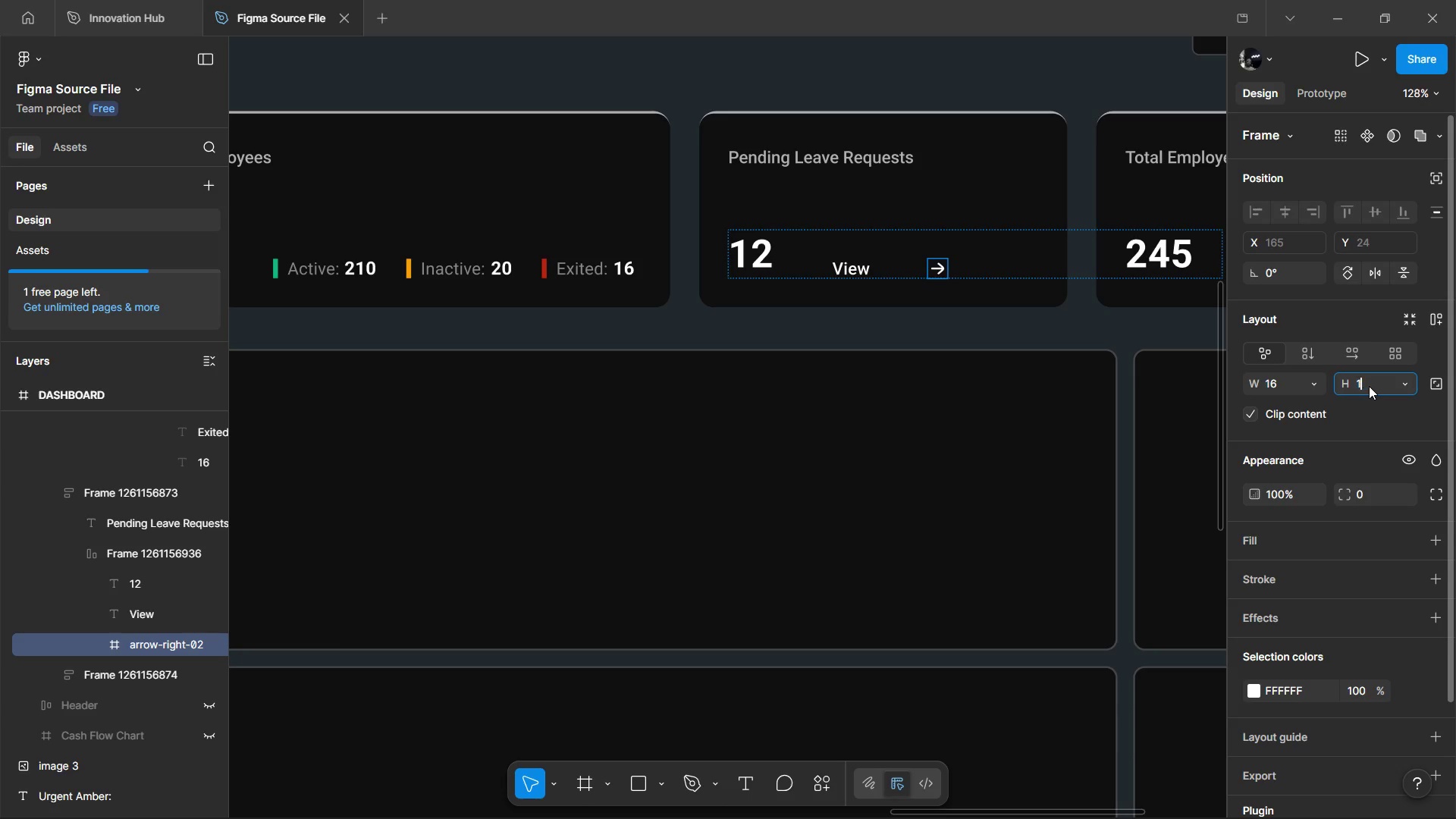 
type(18)
 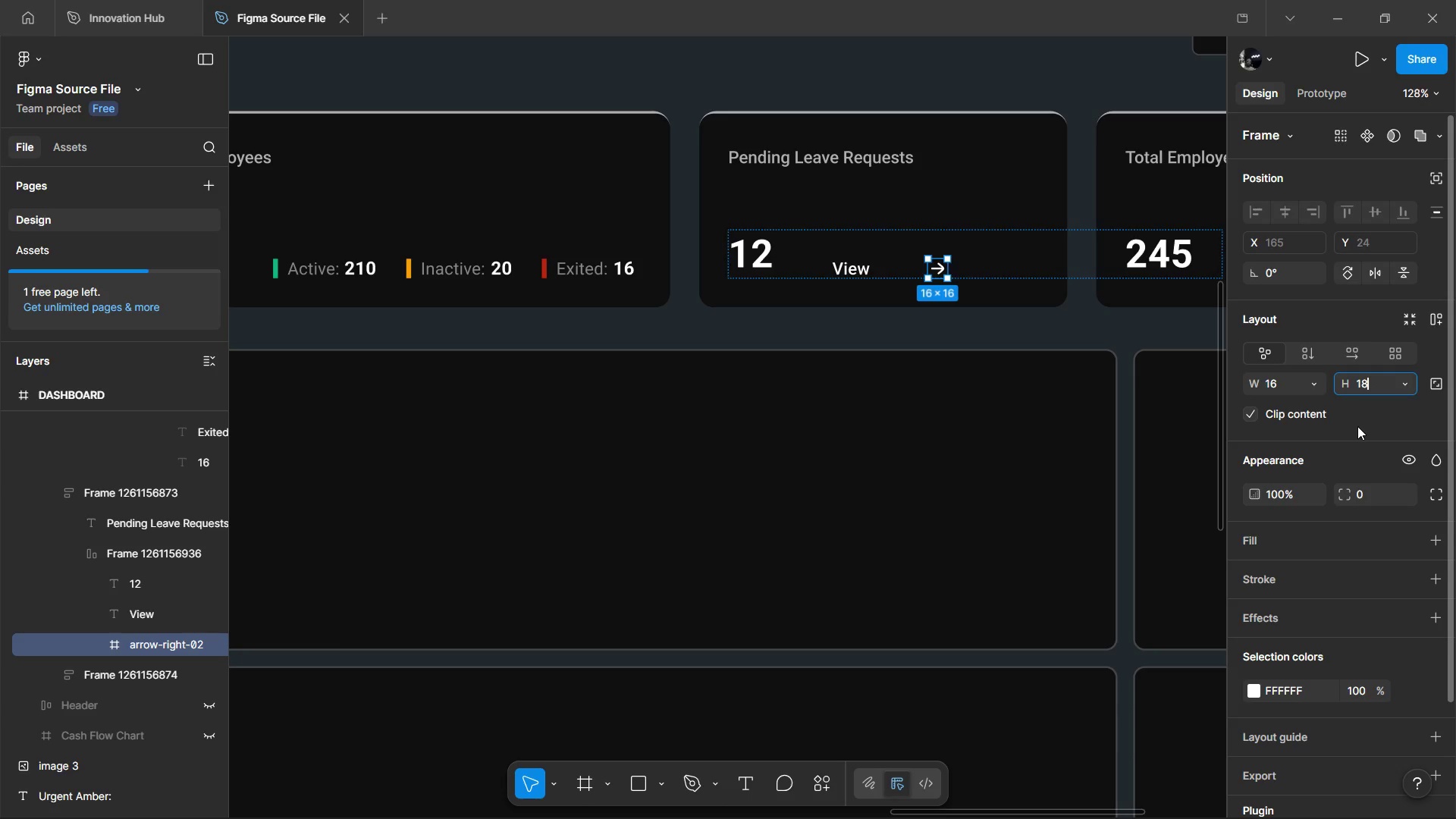 
left_click([1357, 426])
 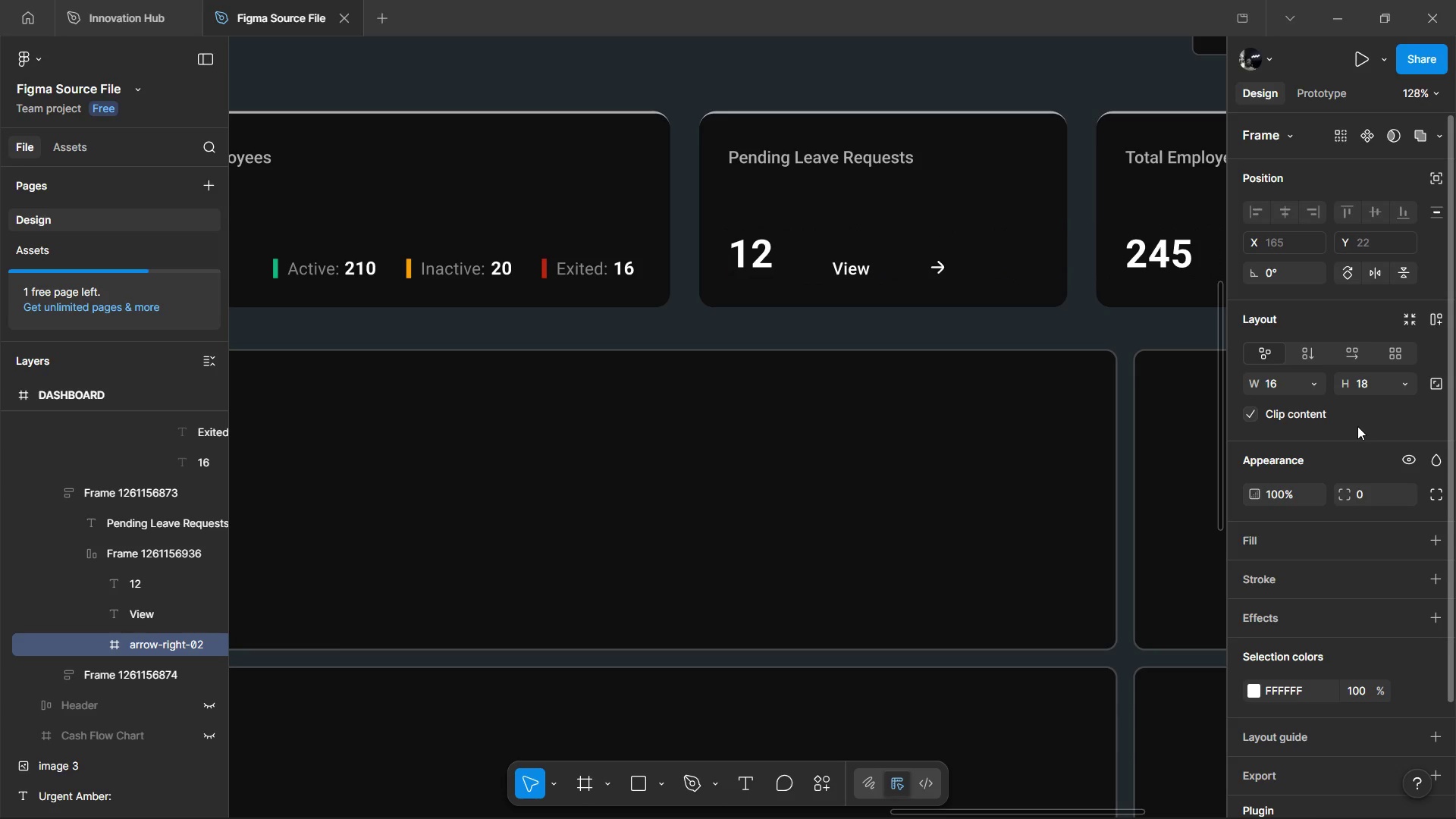 
key(Control+Z)
 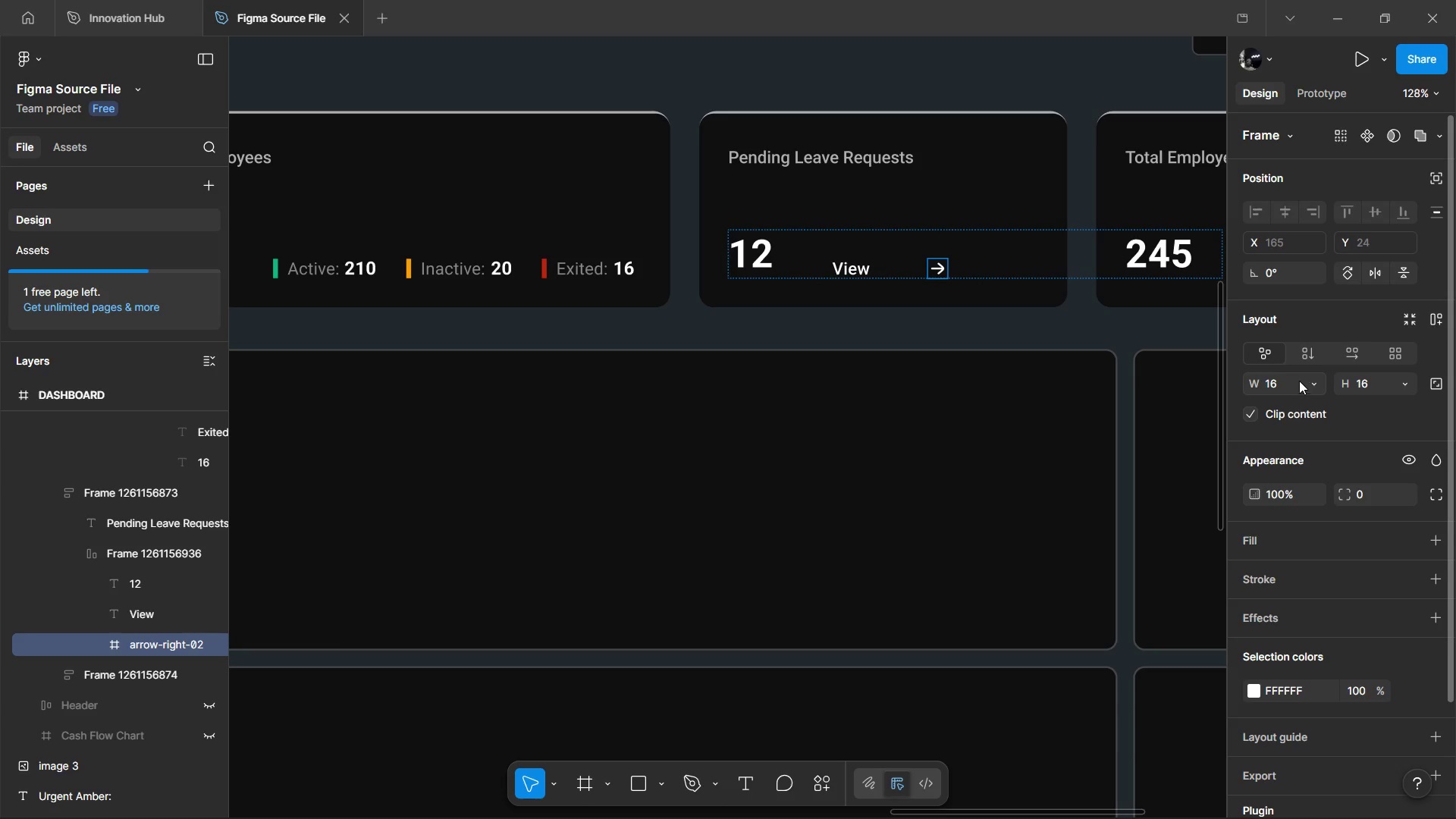 
left_click([1299, 381])
 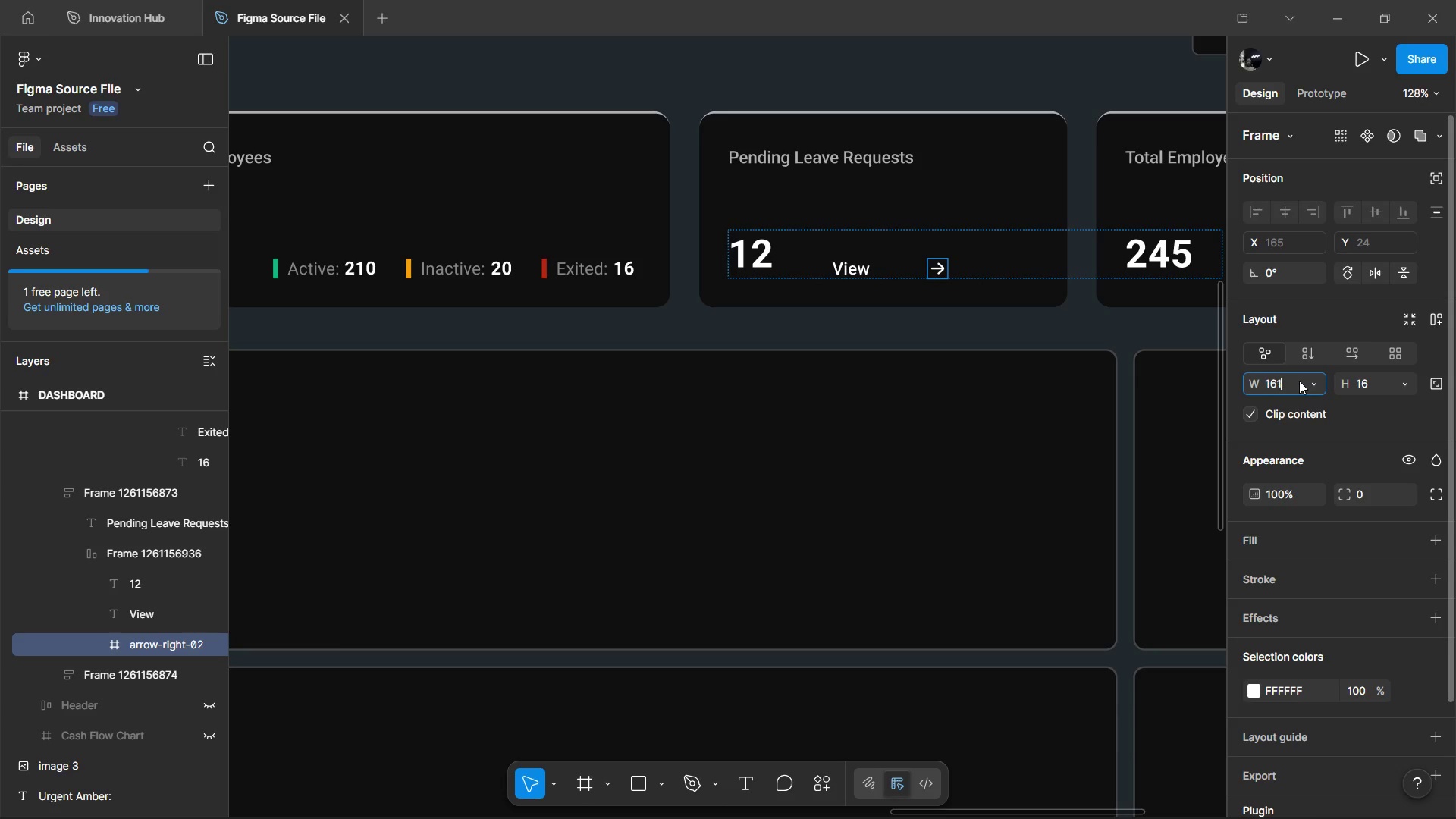 
key(Control+1)
 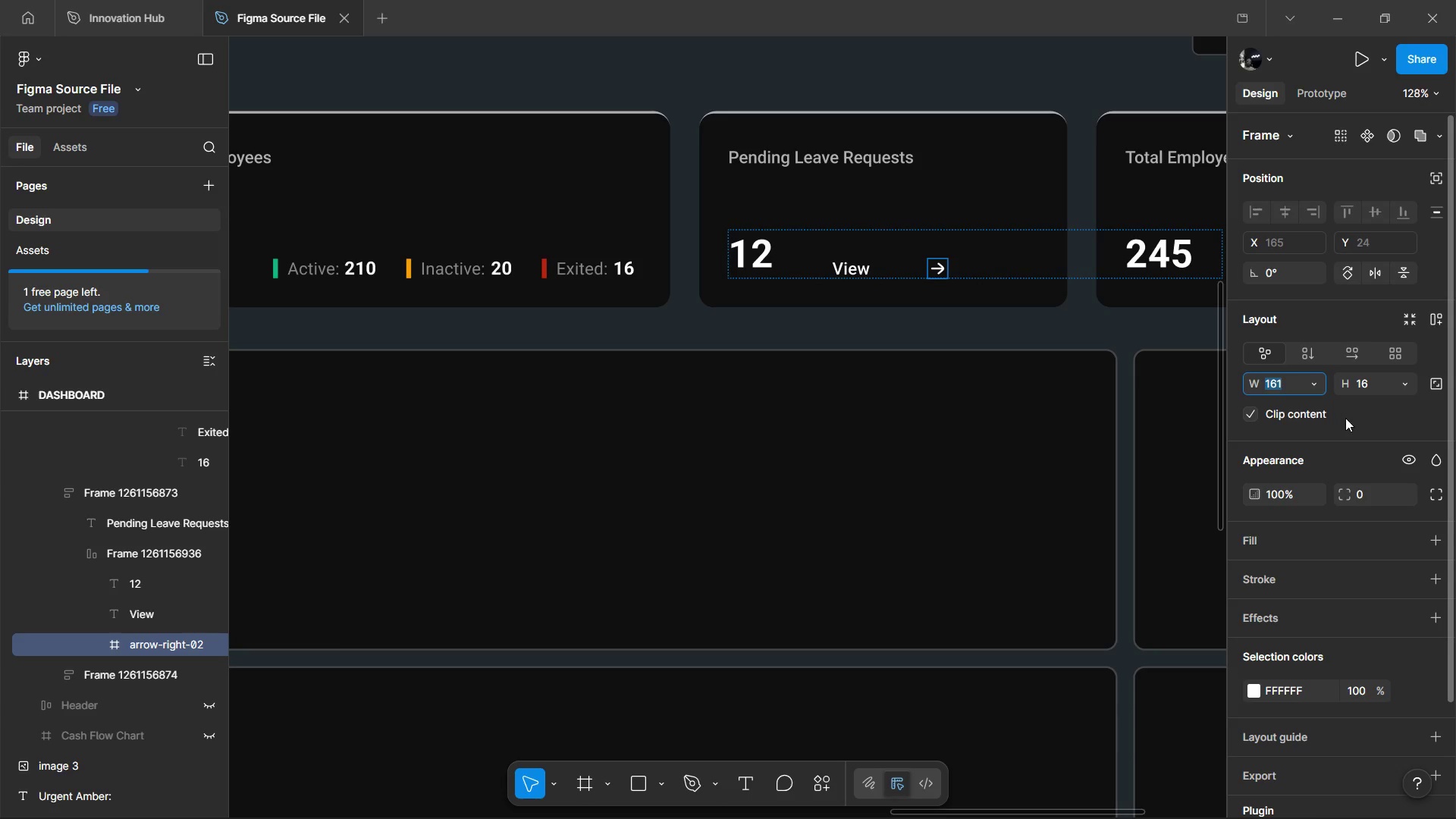 
key(Control+8)
 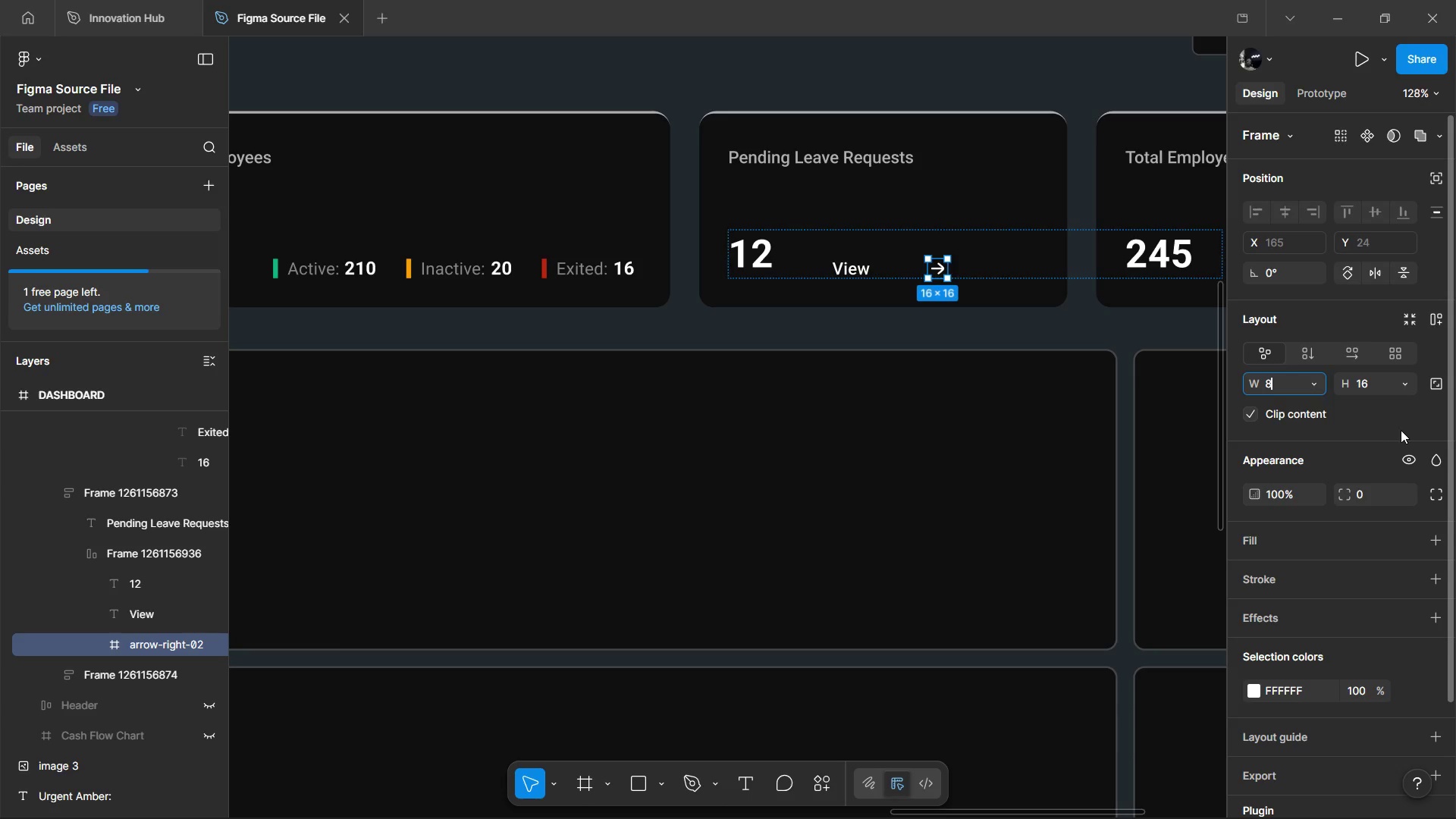 
left_click([1401, 430])
 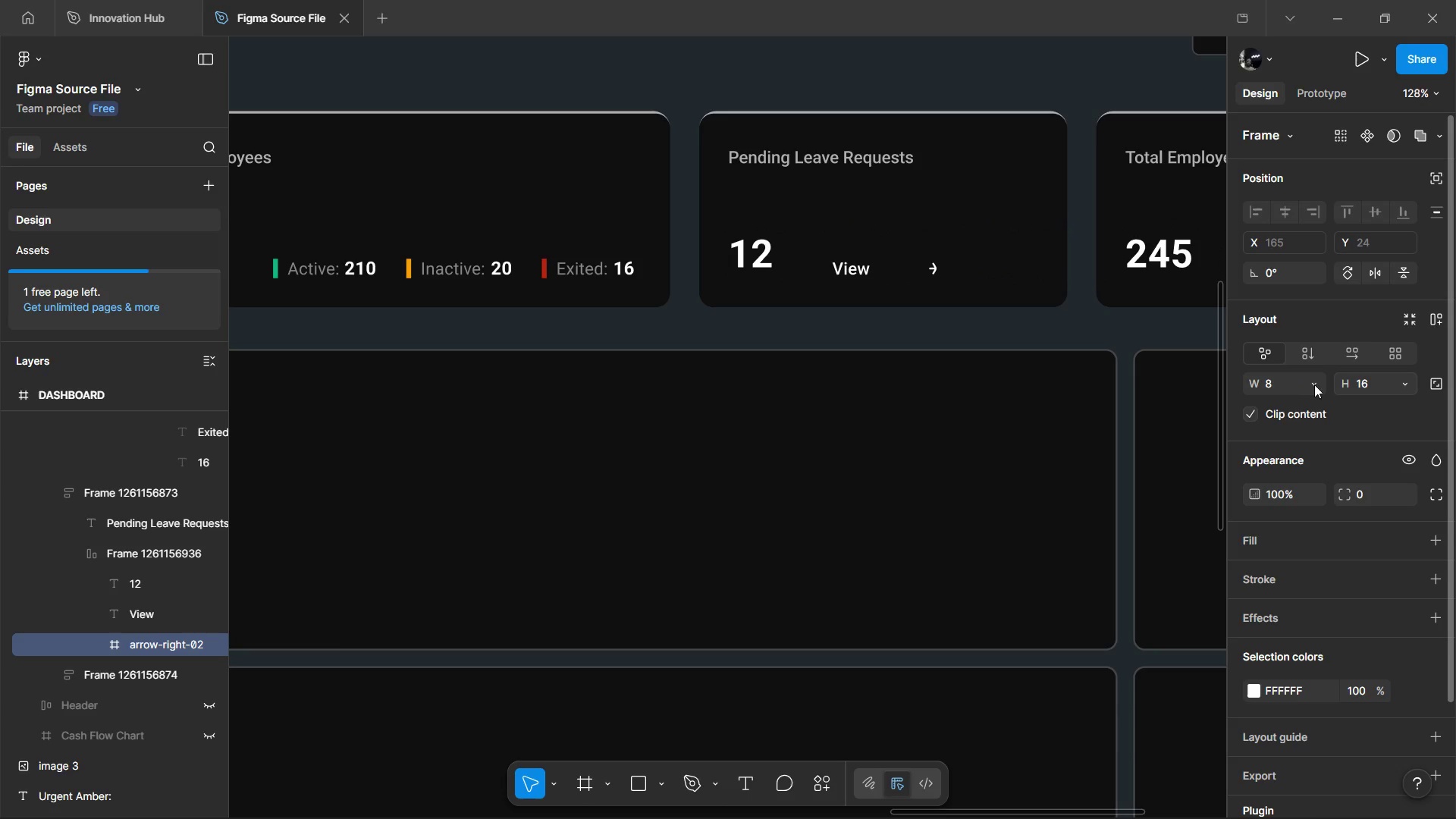 
left_click([1282, 388])
 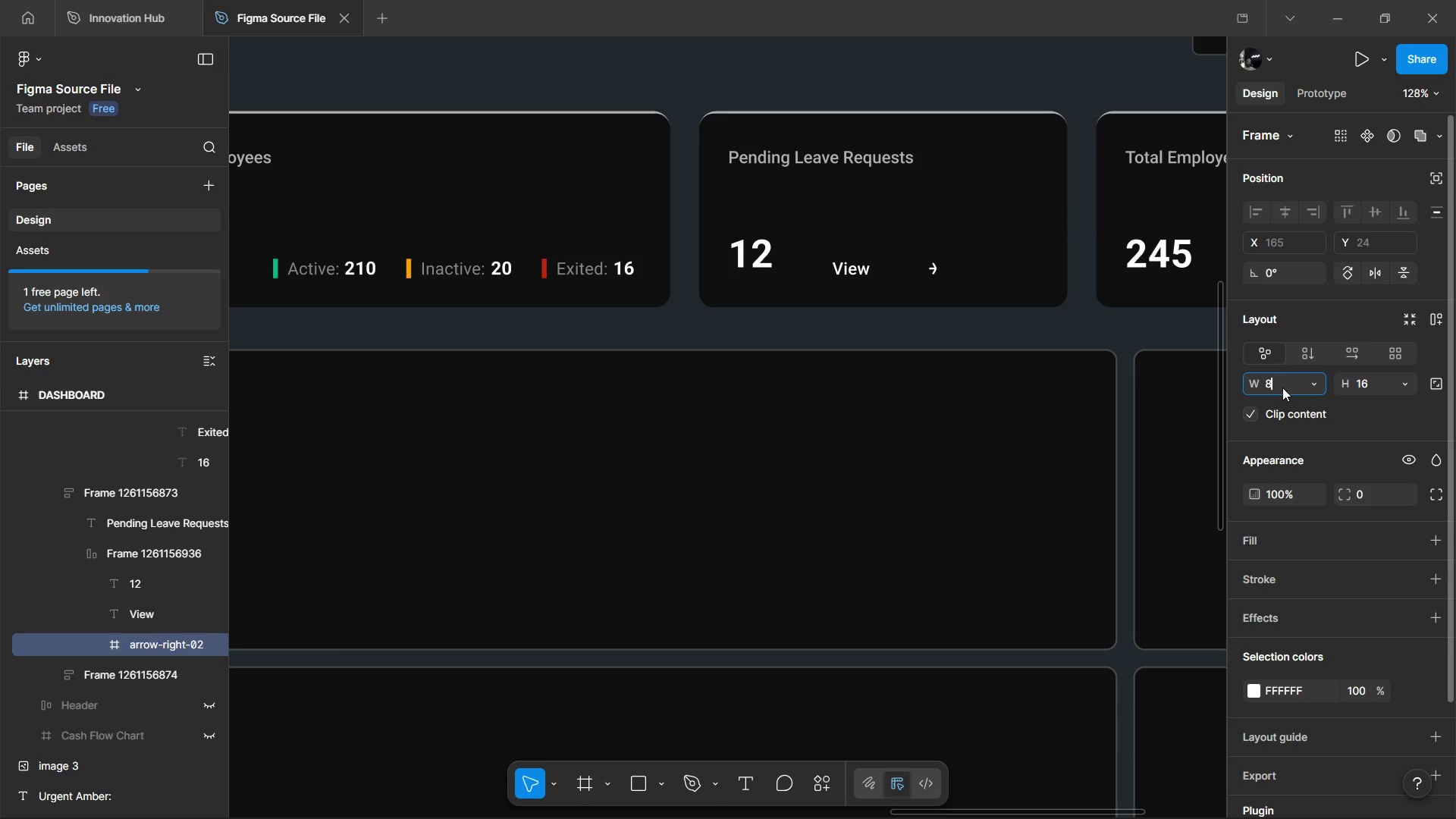 
key(Control+1)
 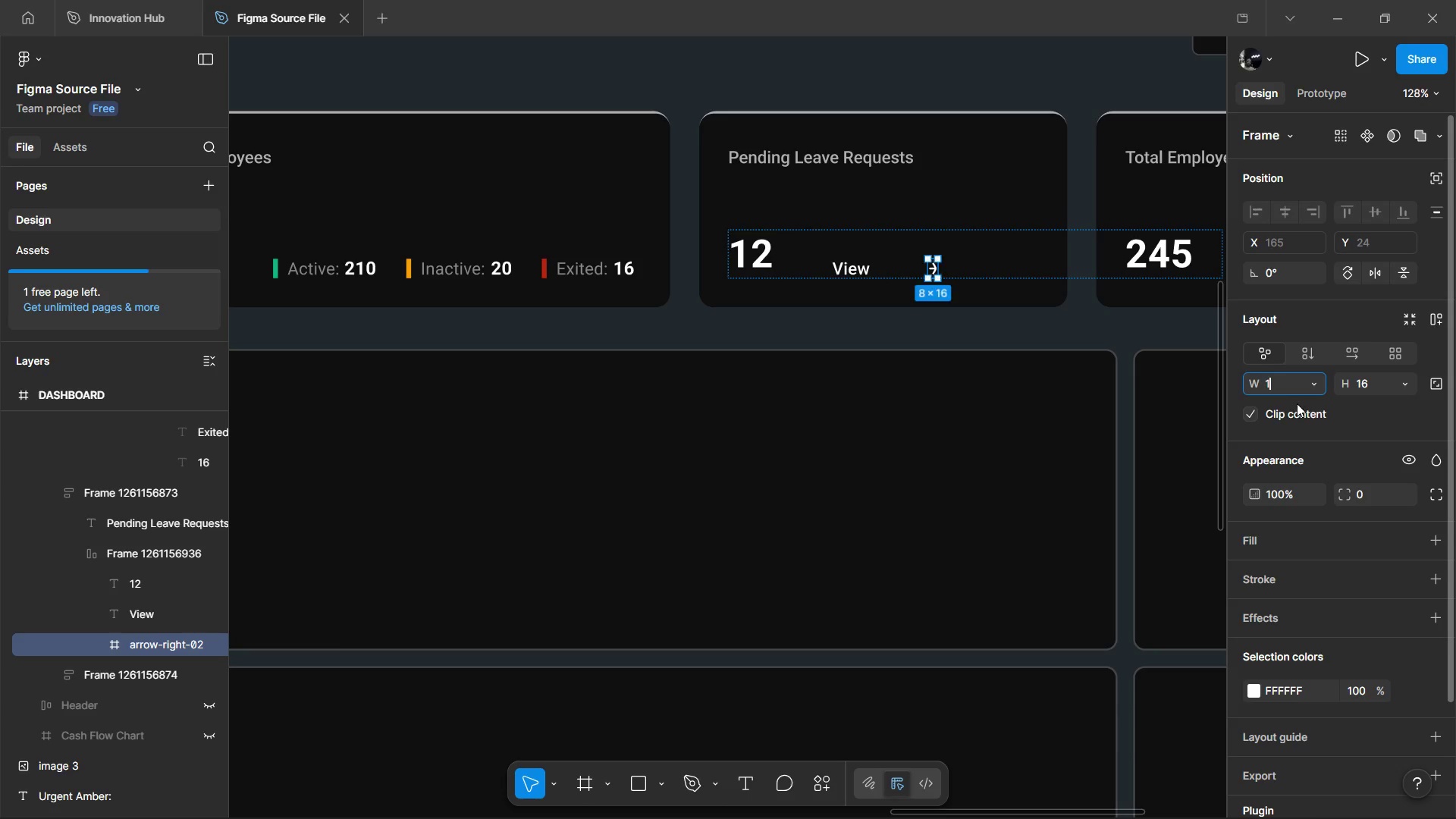 
key(Control+8)
 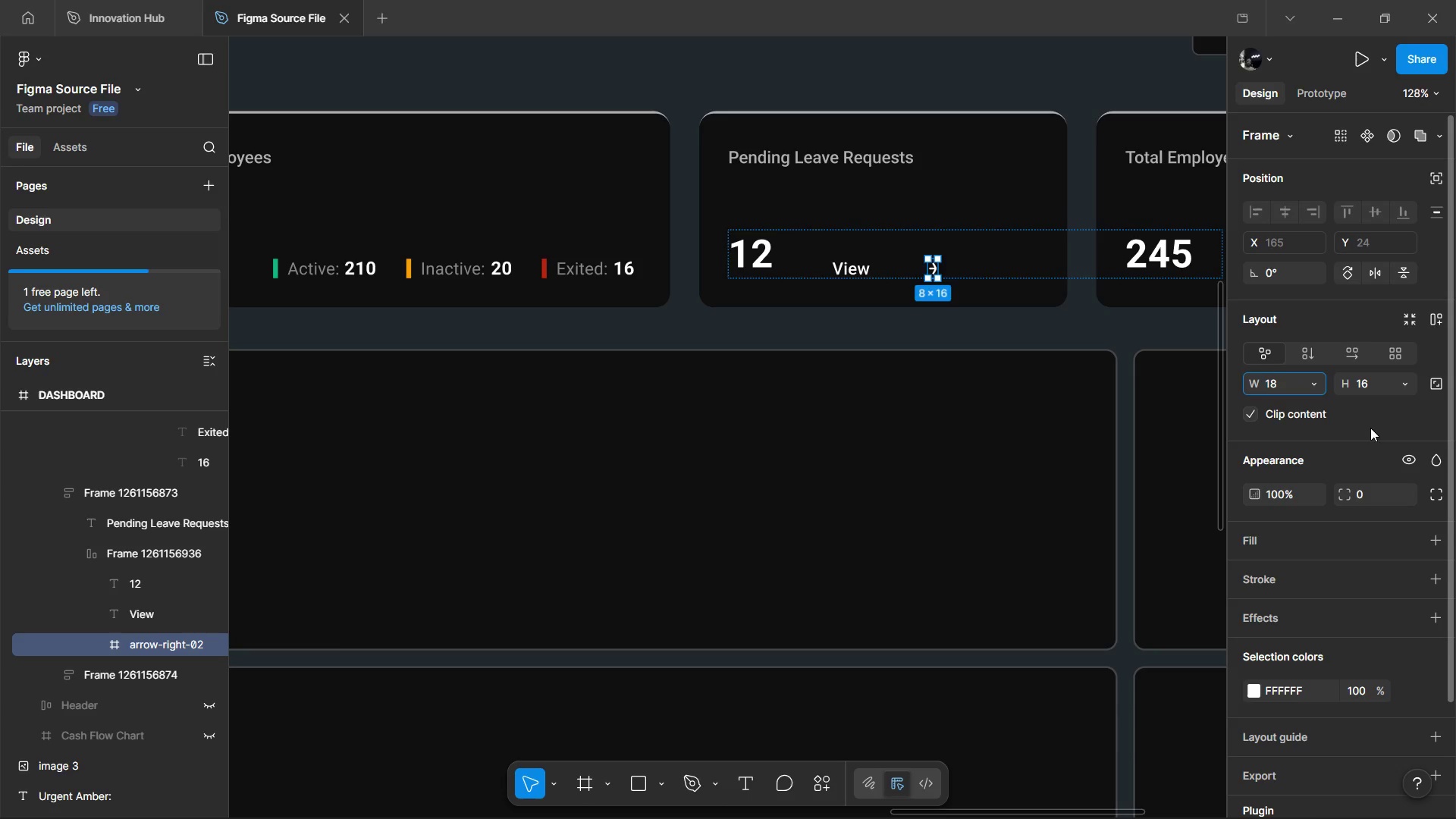 
left_click([1370, 428])
 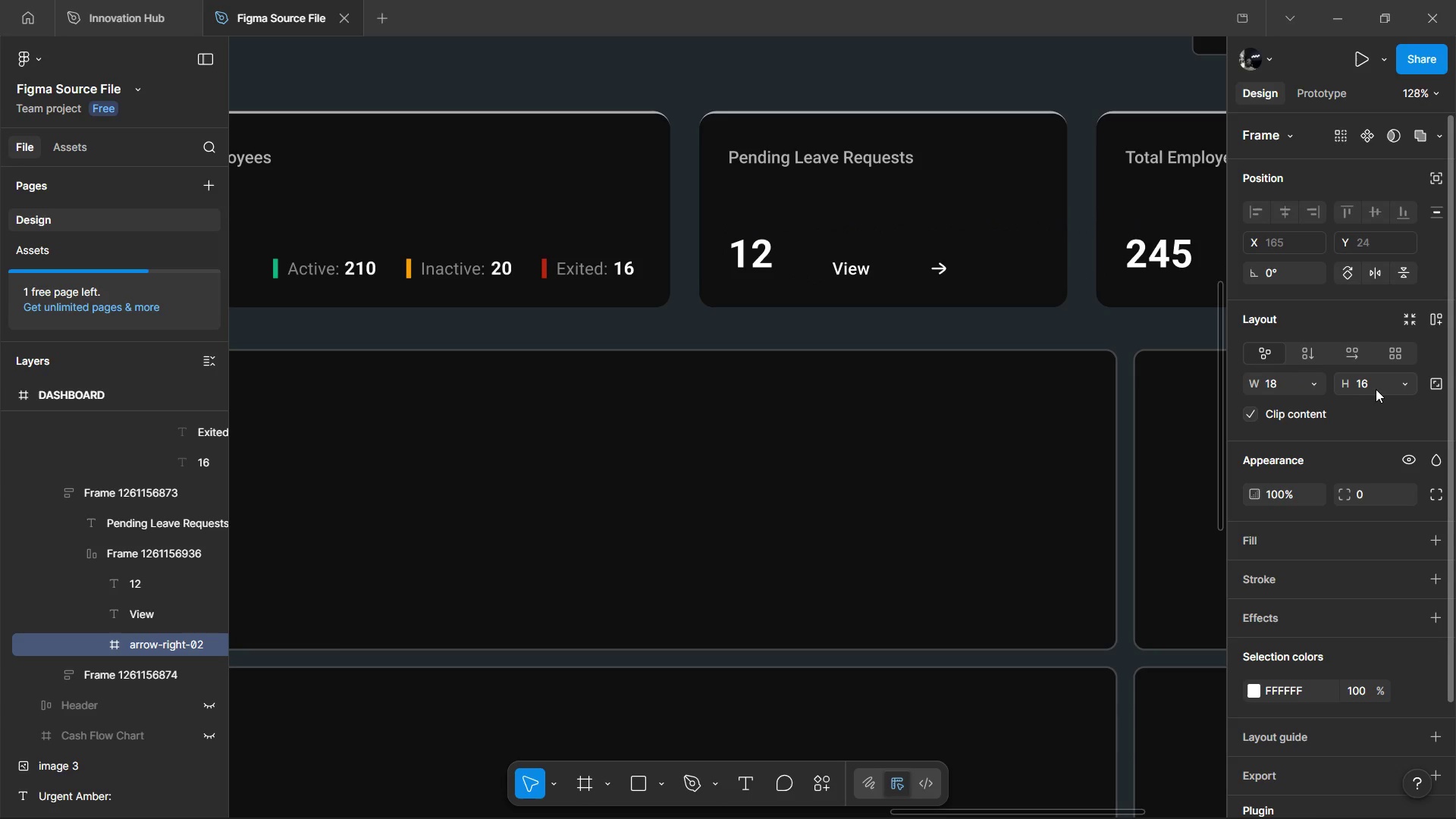 
left_click([1377, 389])
 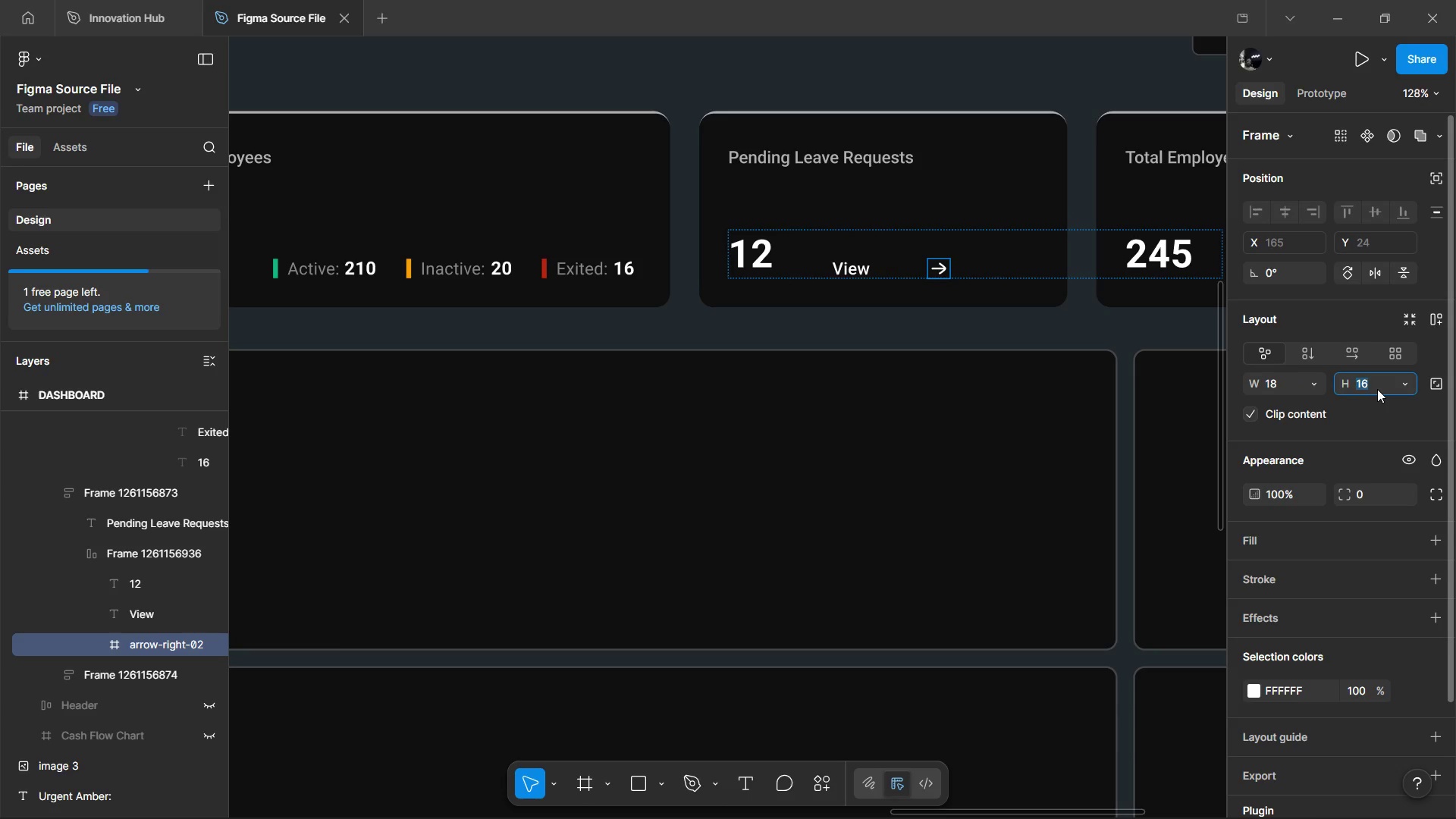 
key(Control+1)
 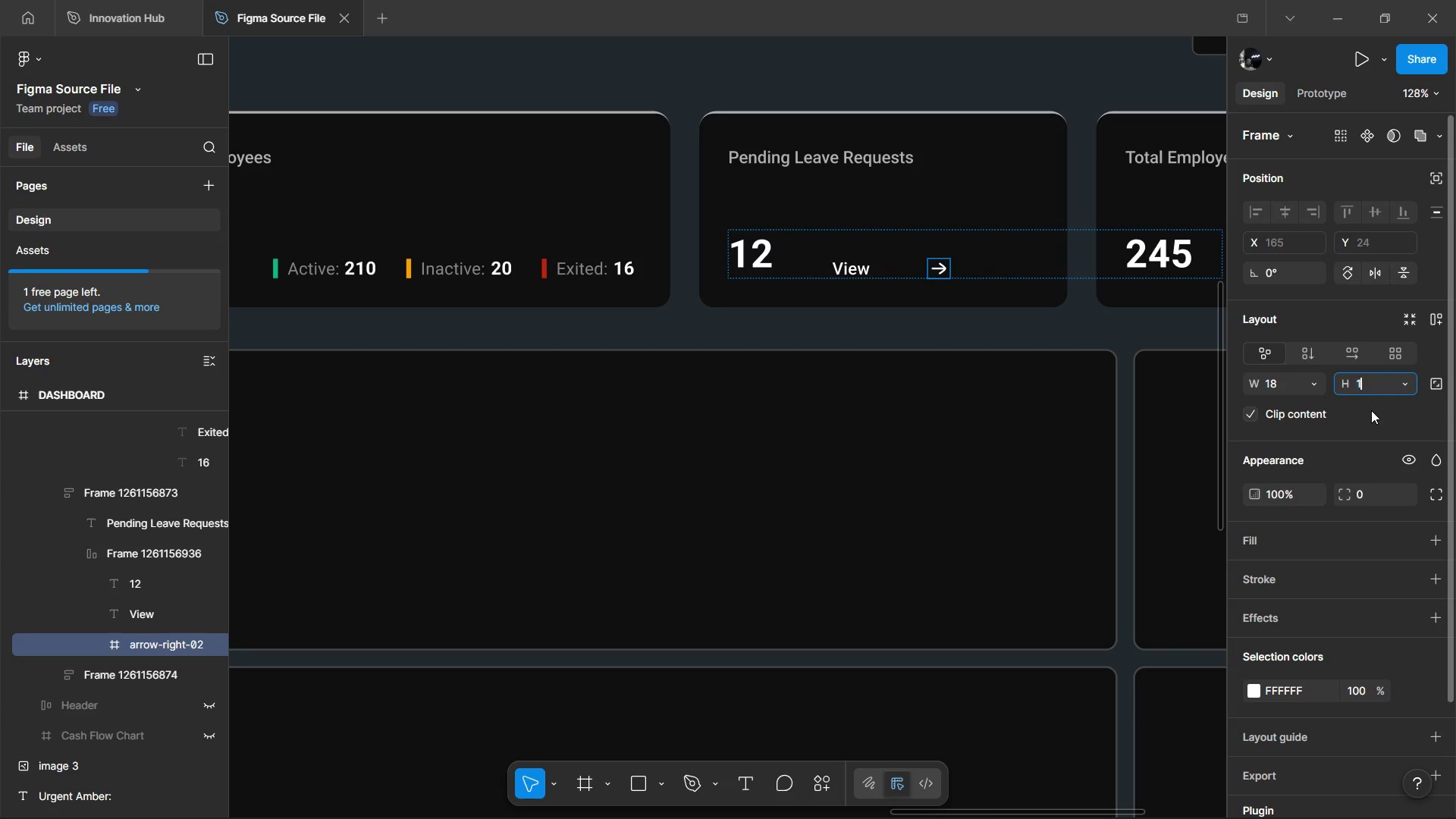 
key(Control+2)
 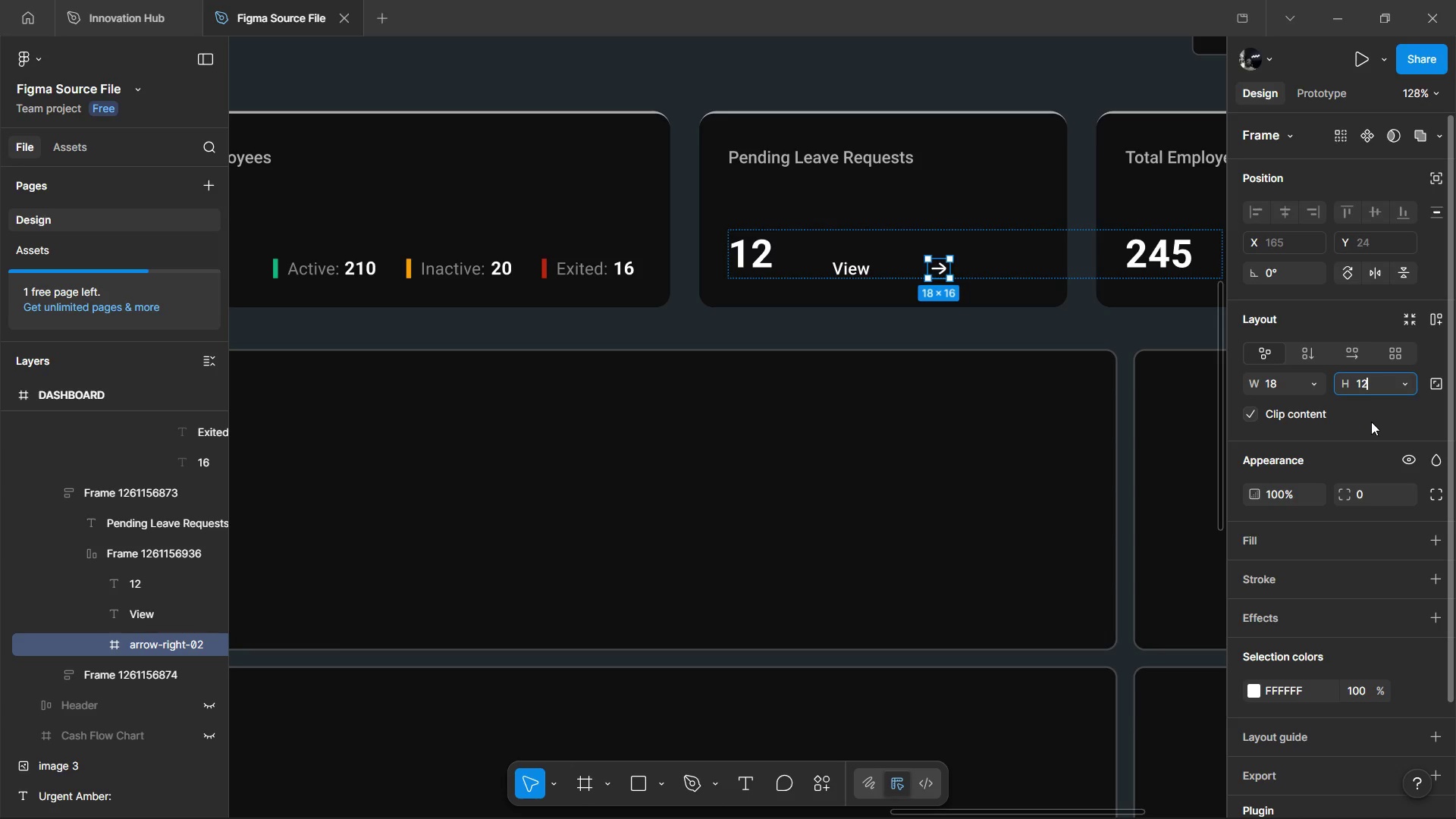 
left_click([1371, 422])
 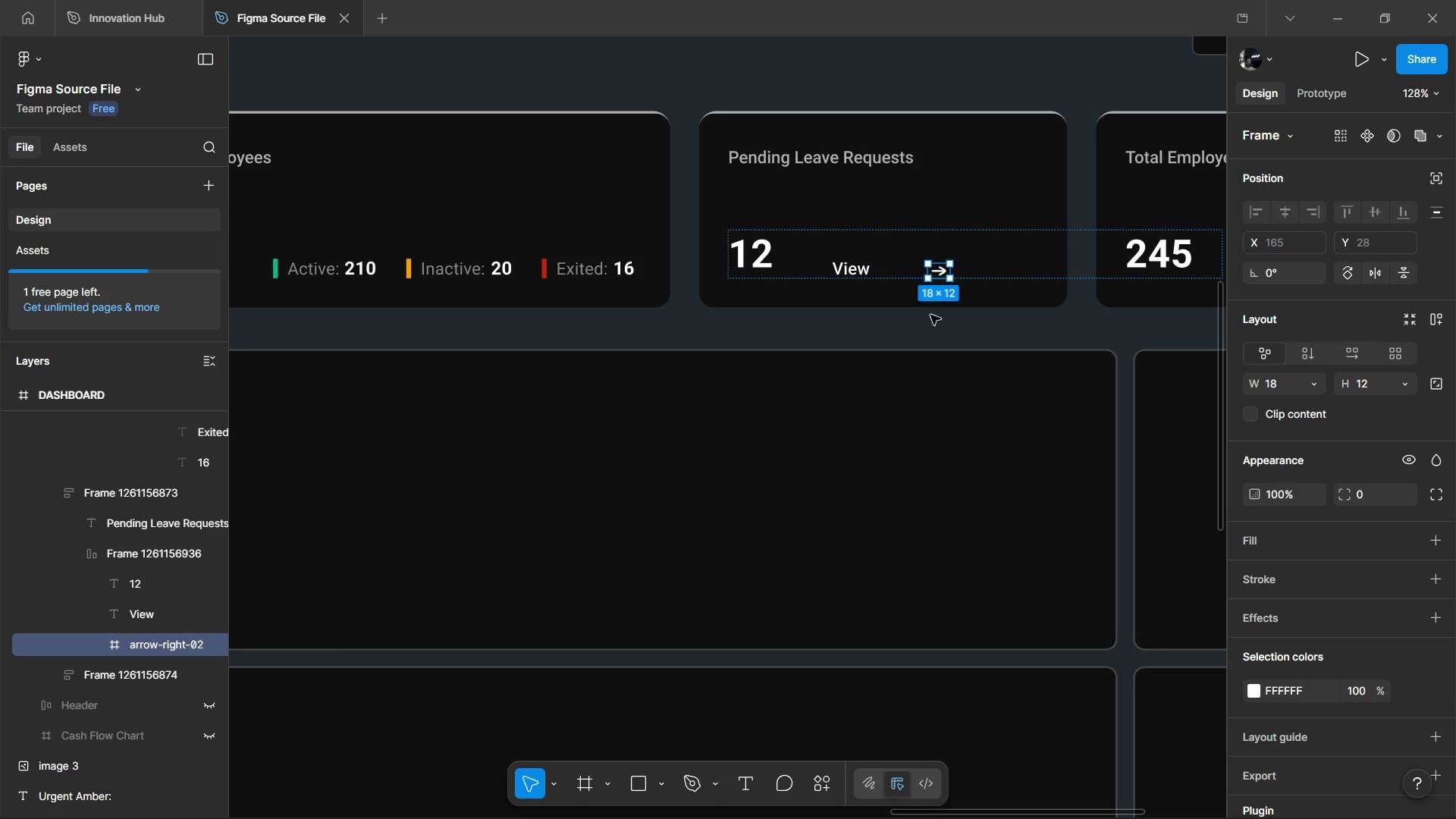 
hold_key(key=ControlLeft, duration=0.81)
scroll: coordinate [974, 286], scroll_direction: up, amount: 6.0
 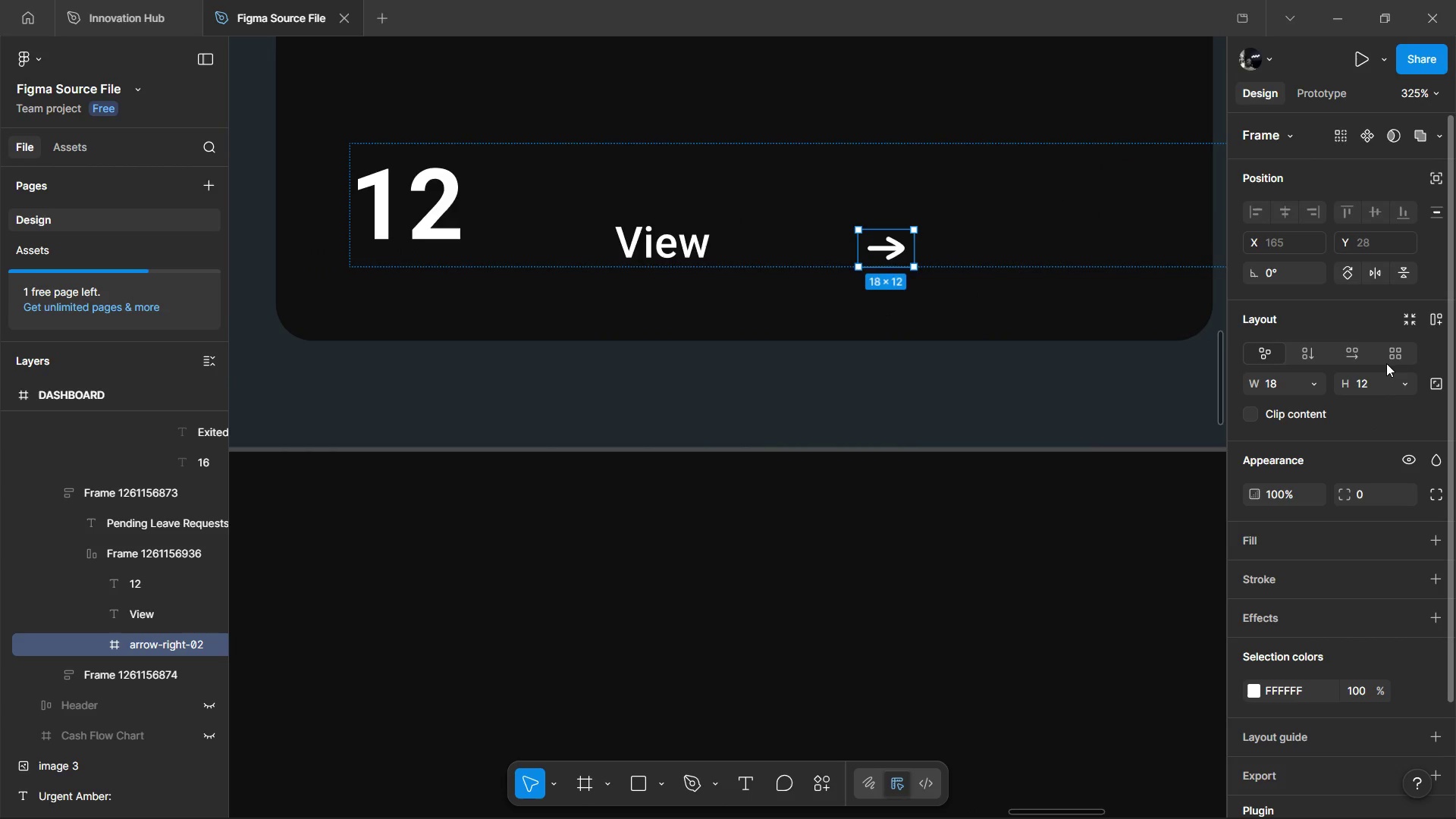 
left_click([1285, 379])
 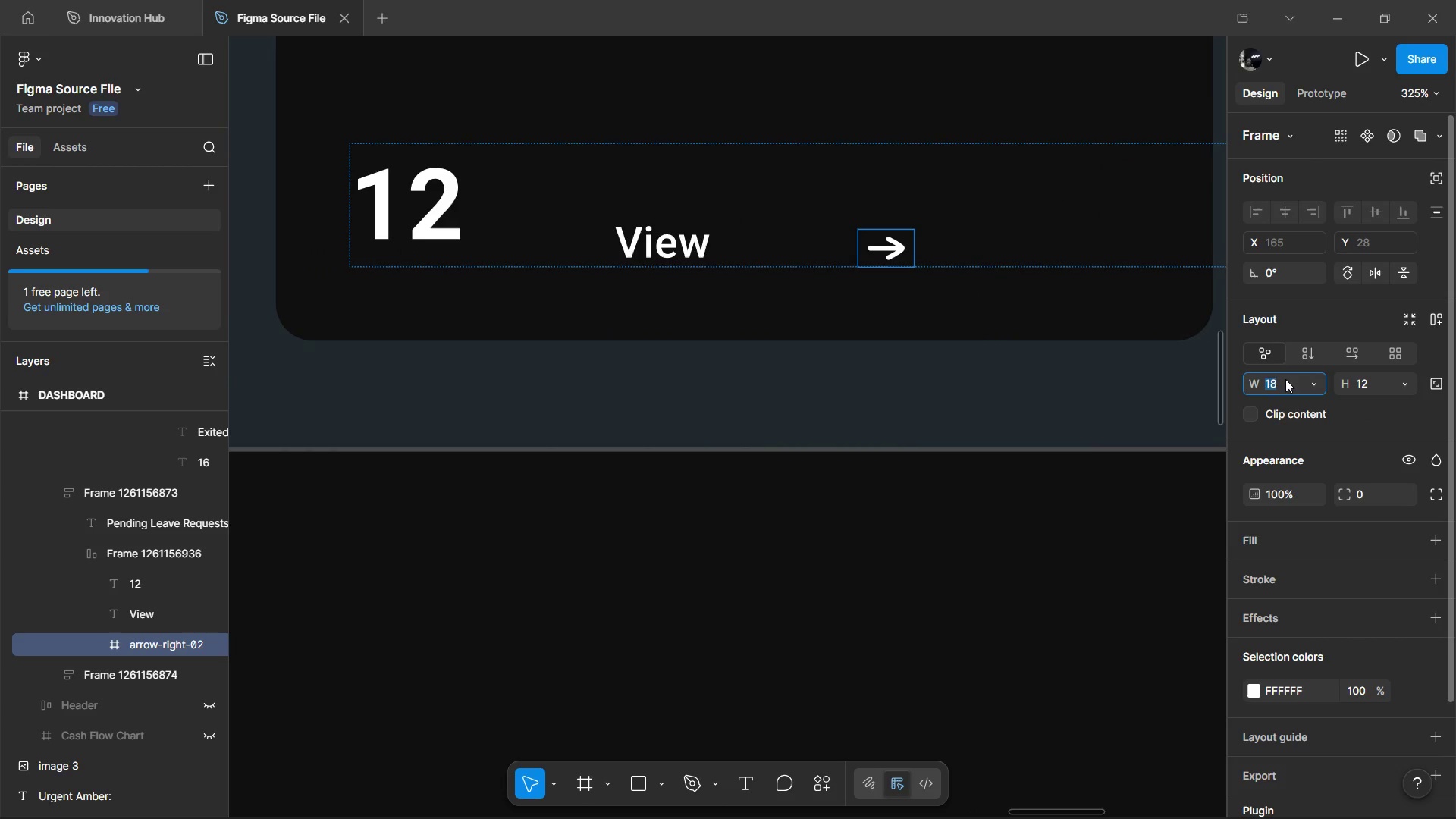 
type(1616)
 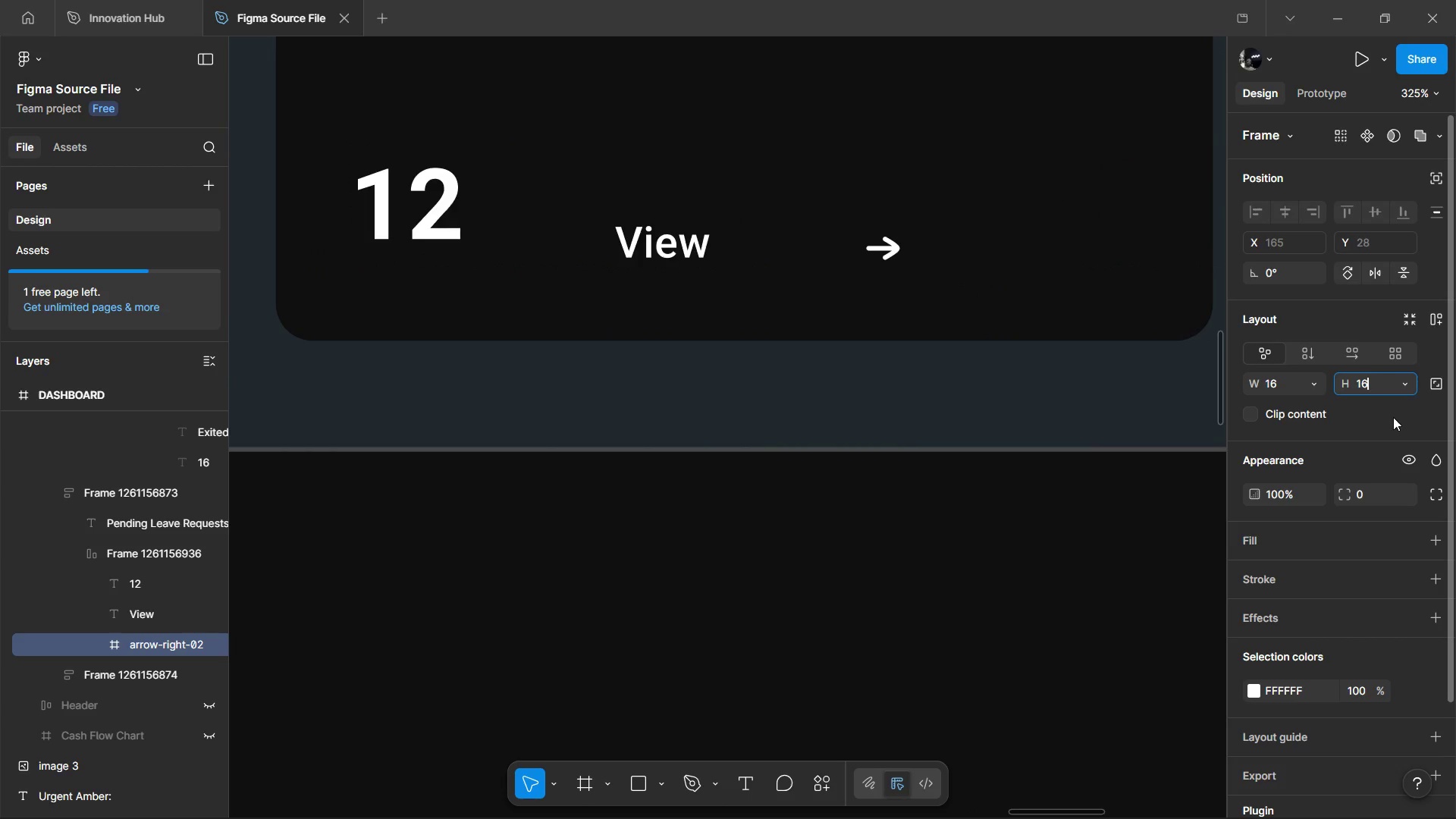 
left_click([1393, 417])
 